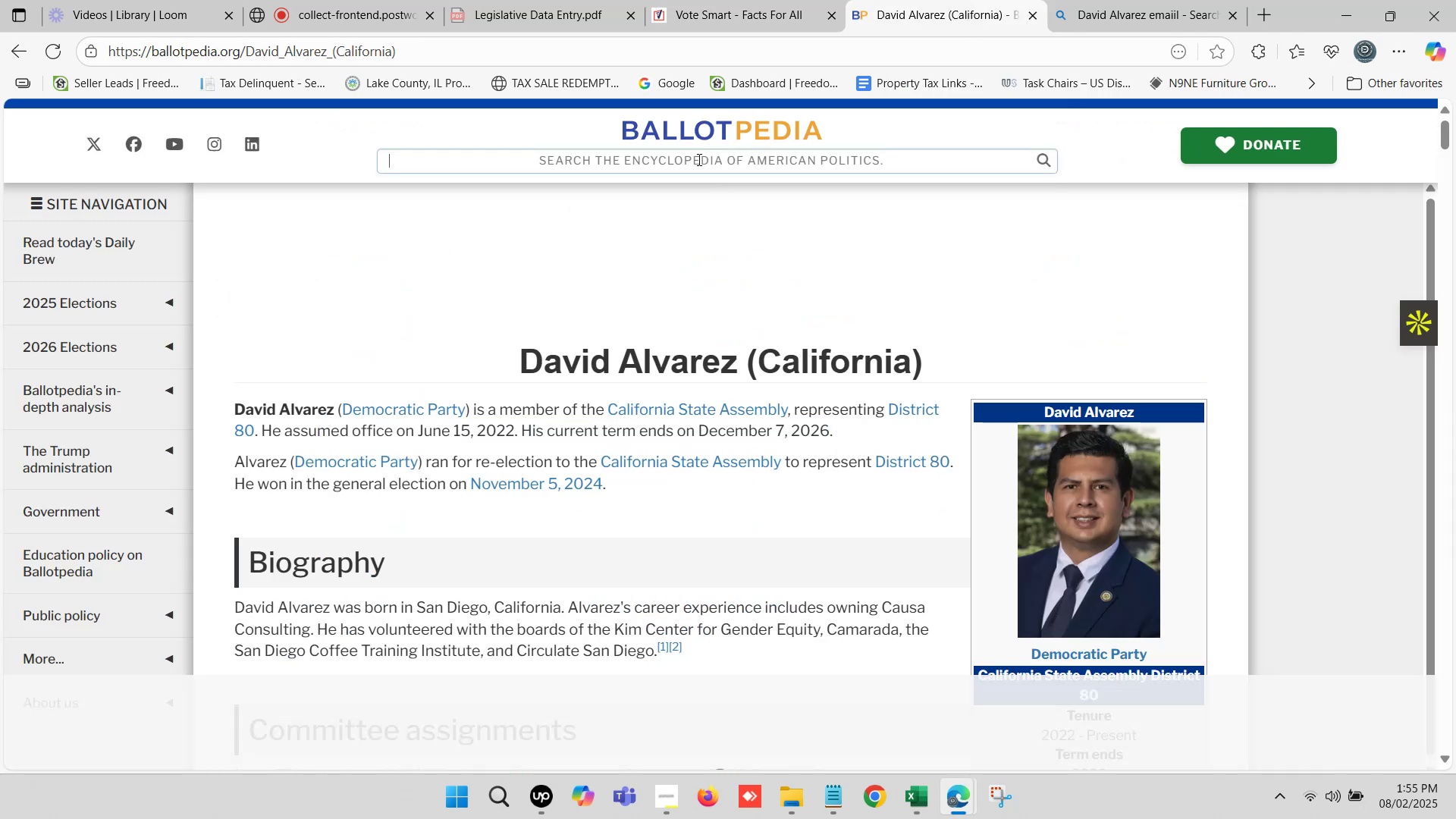 
key(Control+ControlLeft)
 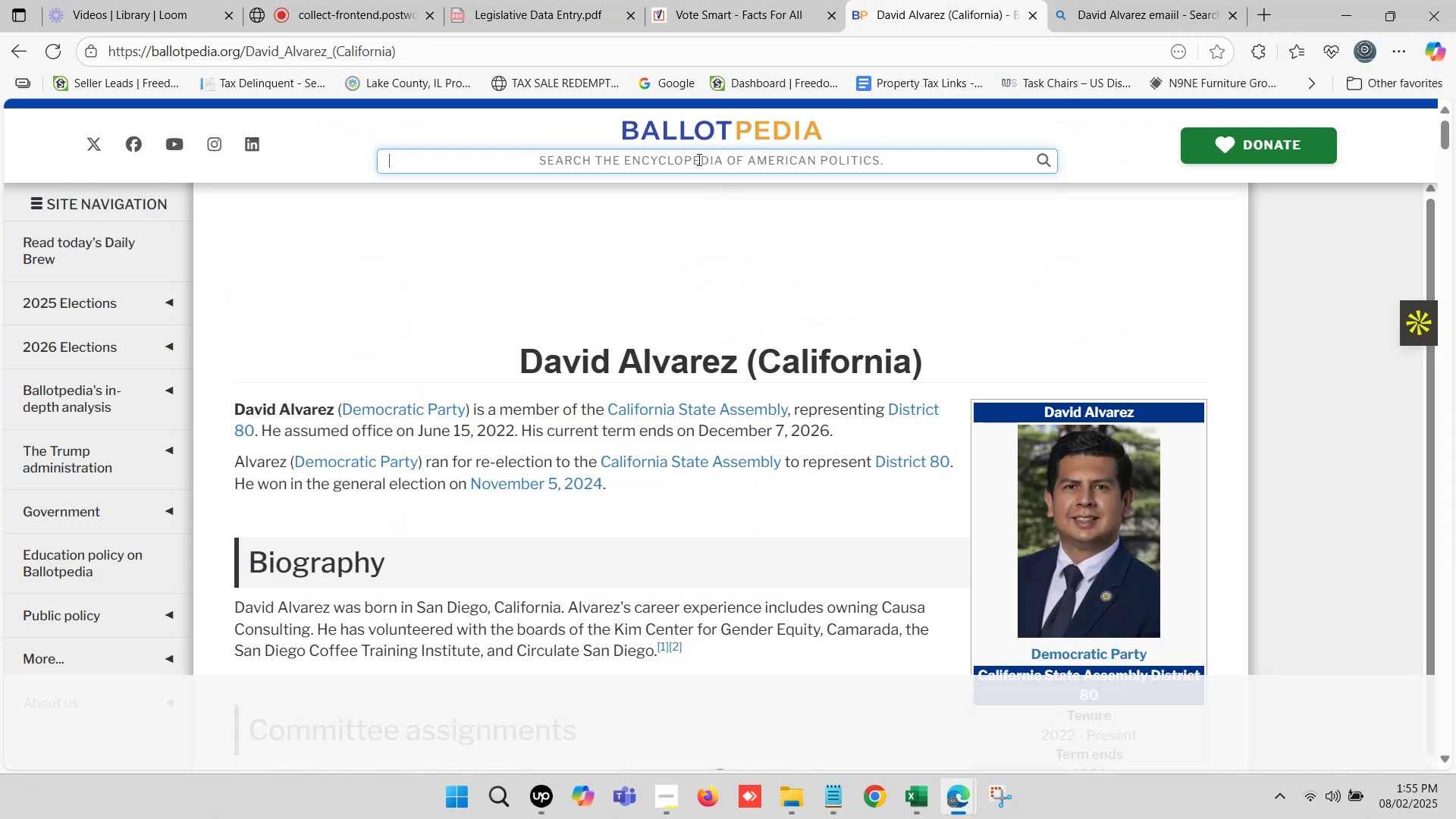 
key(Control+V)
 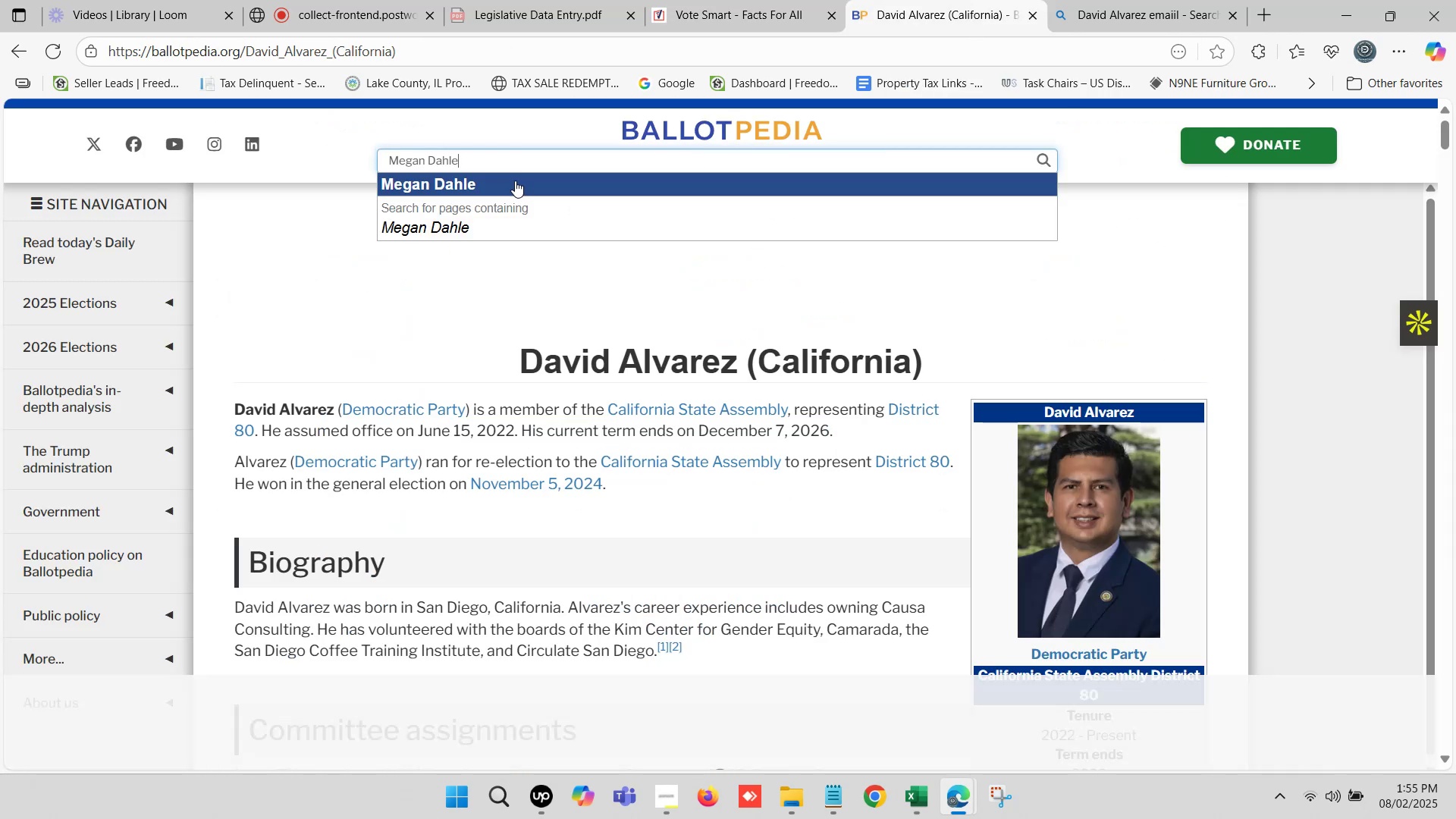 
left_click([500, 178])
 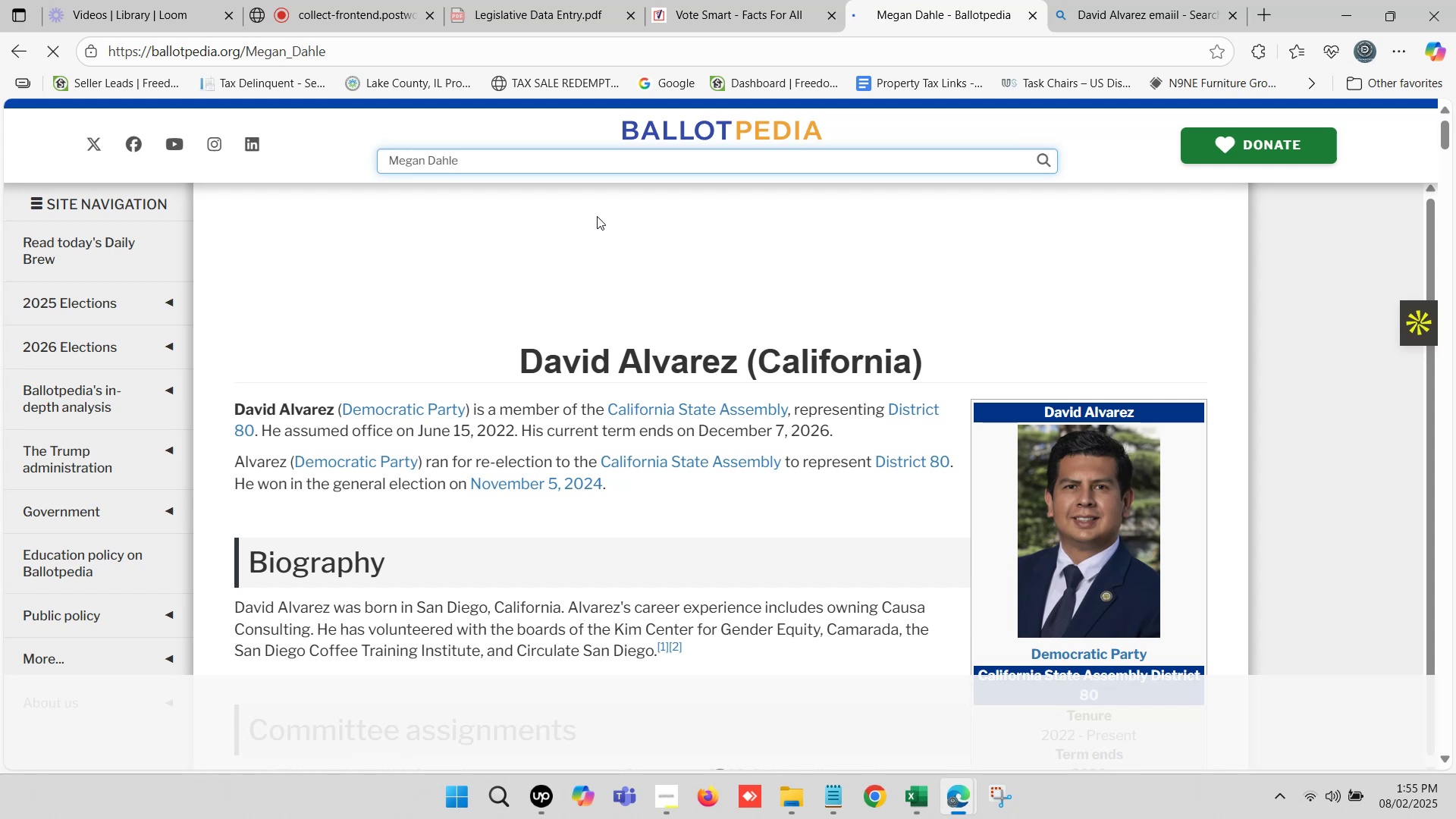 
wait(9.85)
 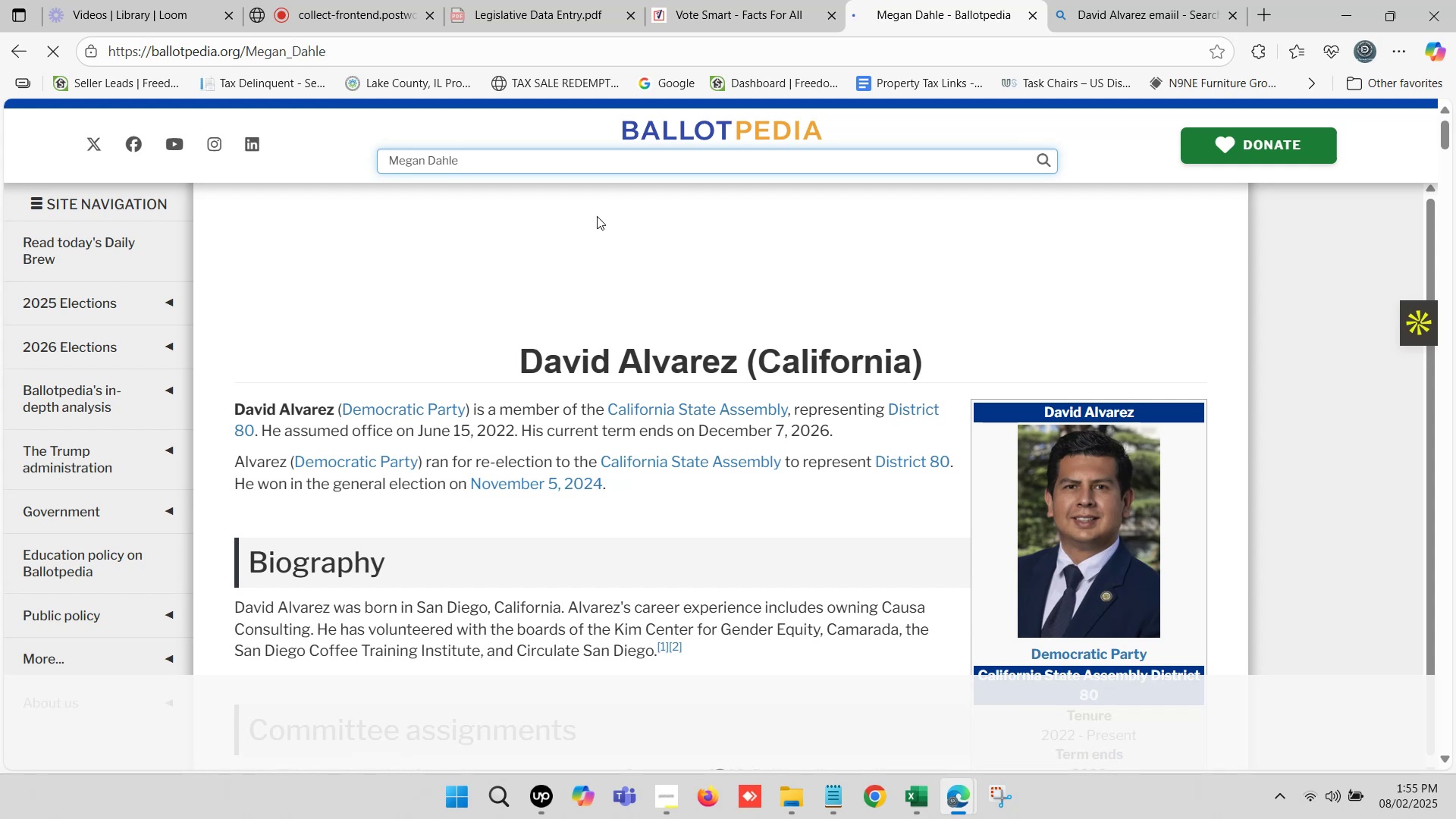 
scroll: coordinate [1025, 279], scroll_direction: up, amount: 1.0
 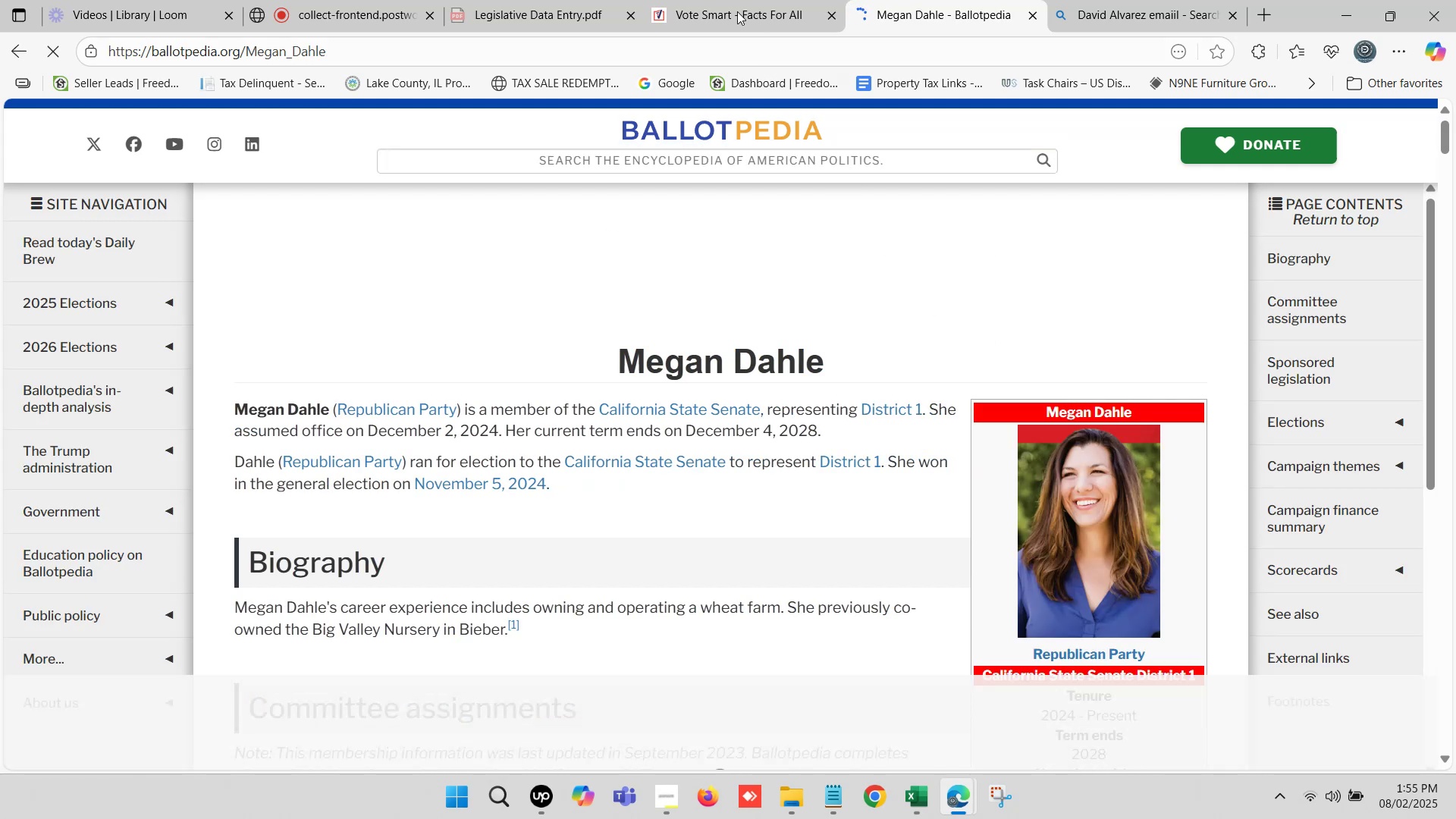 
left_click([728, 0])
 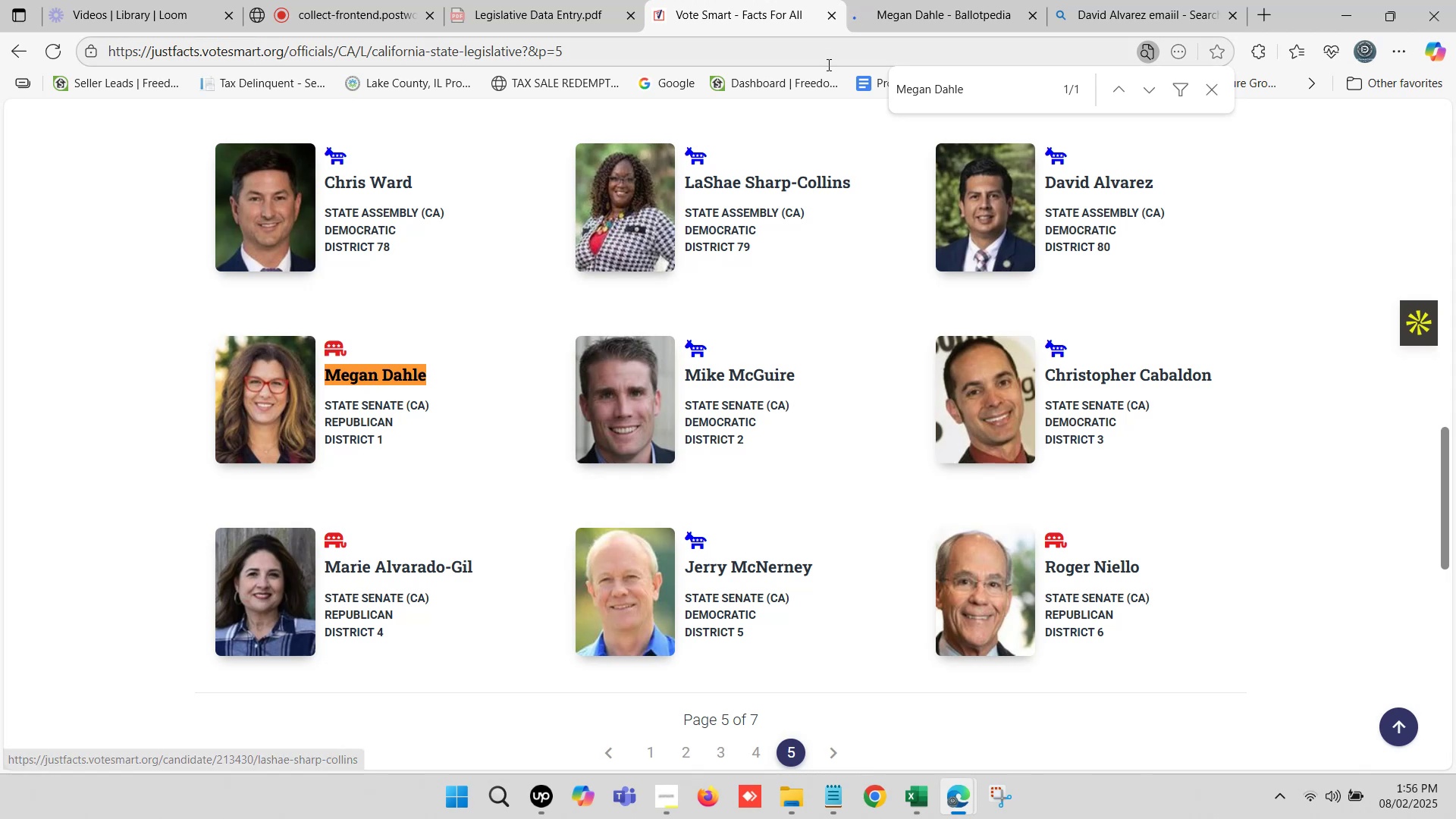 
left_click([879, 0])
 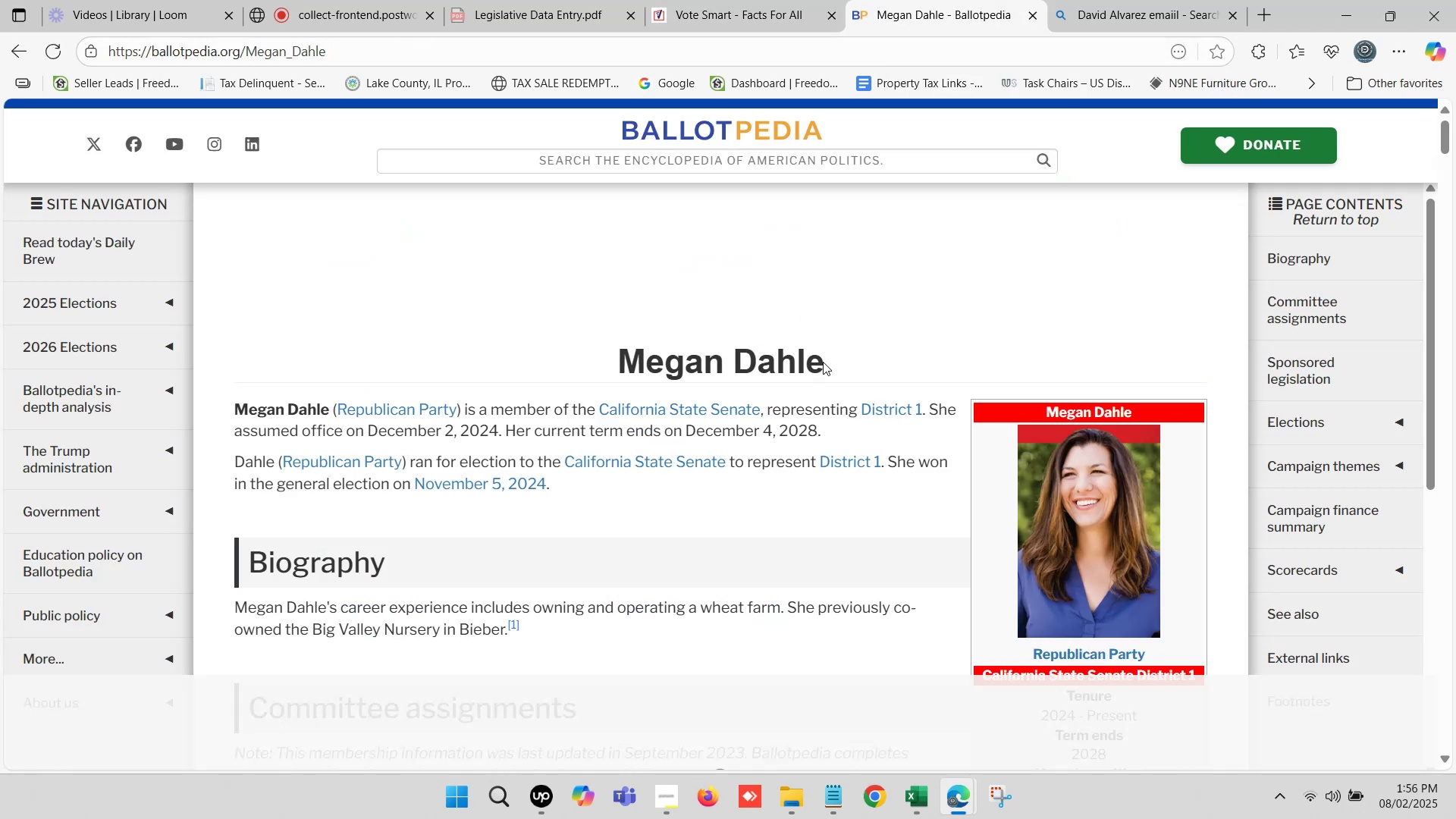 
key(Control+C)
 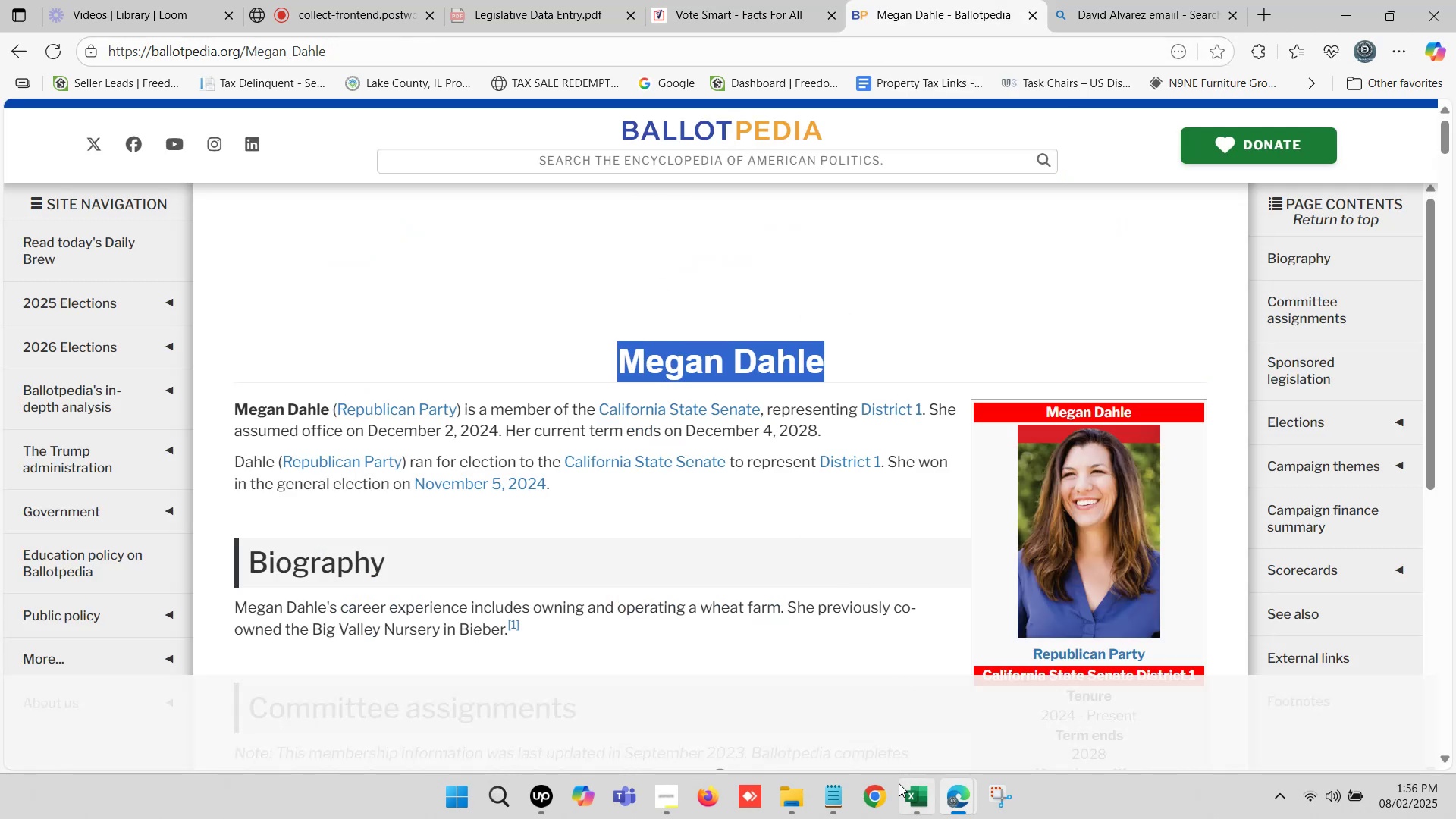 
left_click([901, 789])
 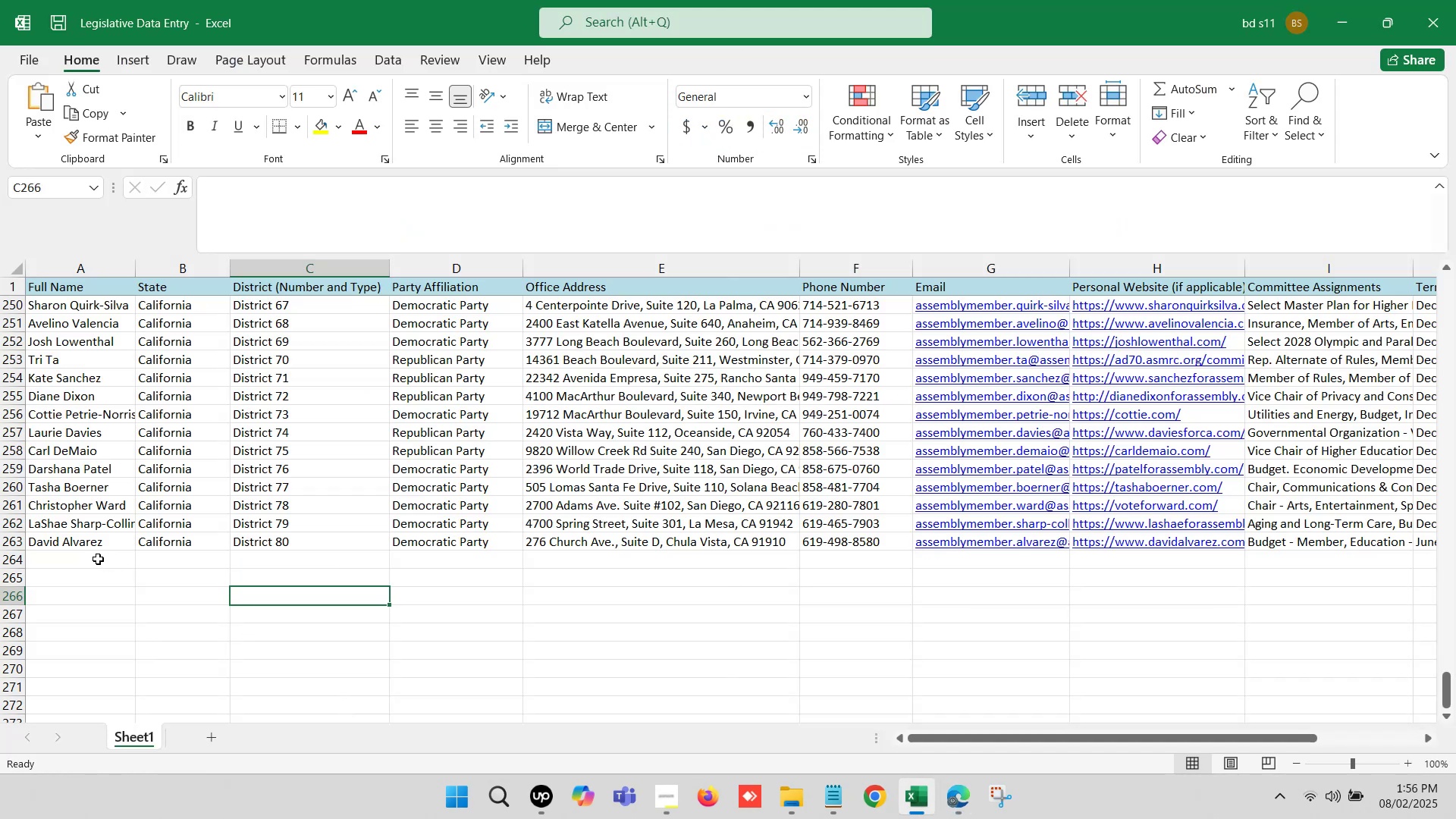 
double_click([98, 559])
 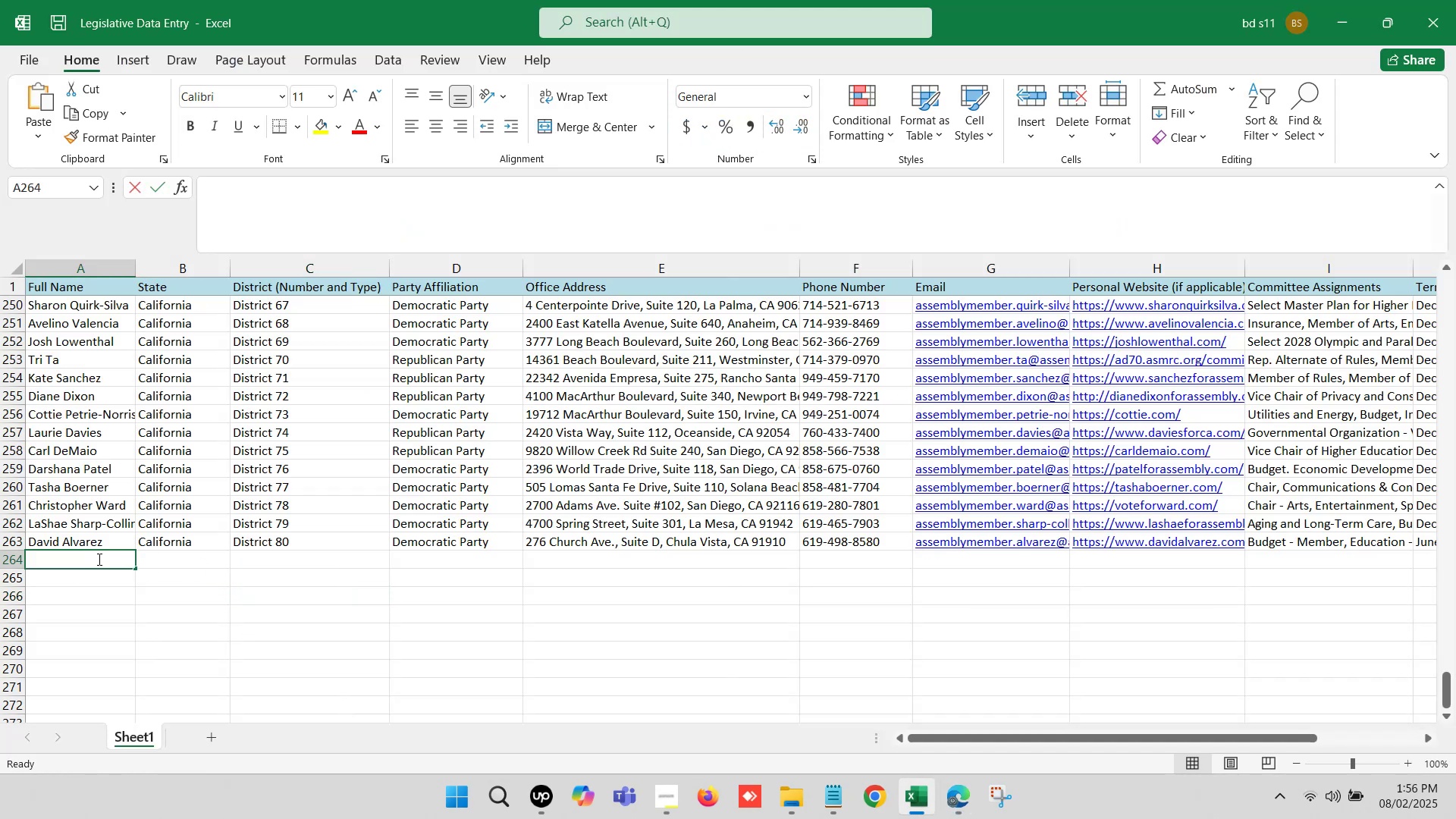 
key(Control+ControlLeft)
 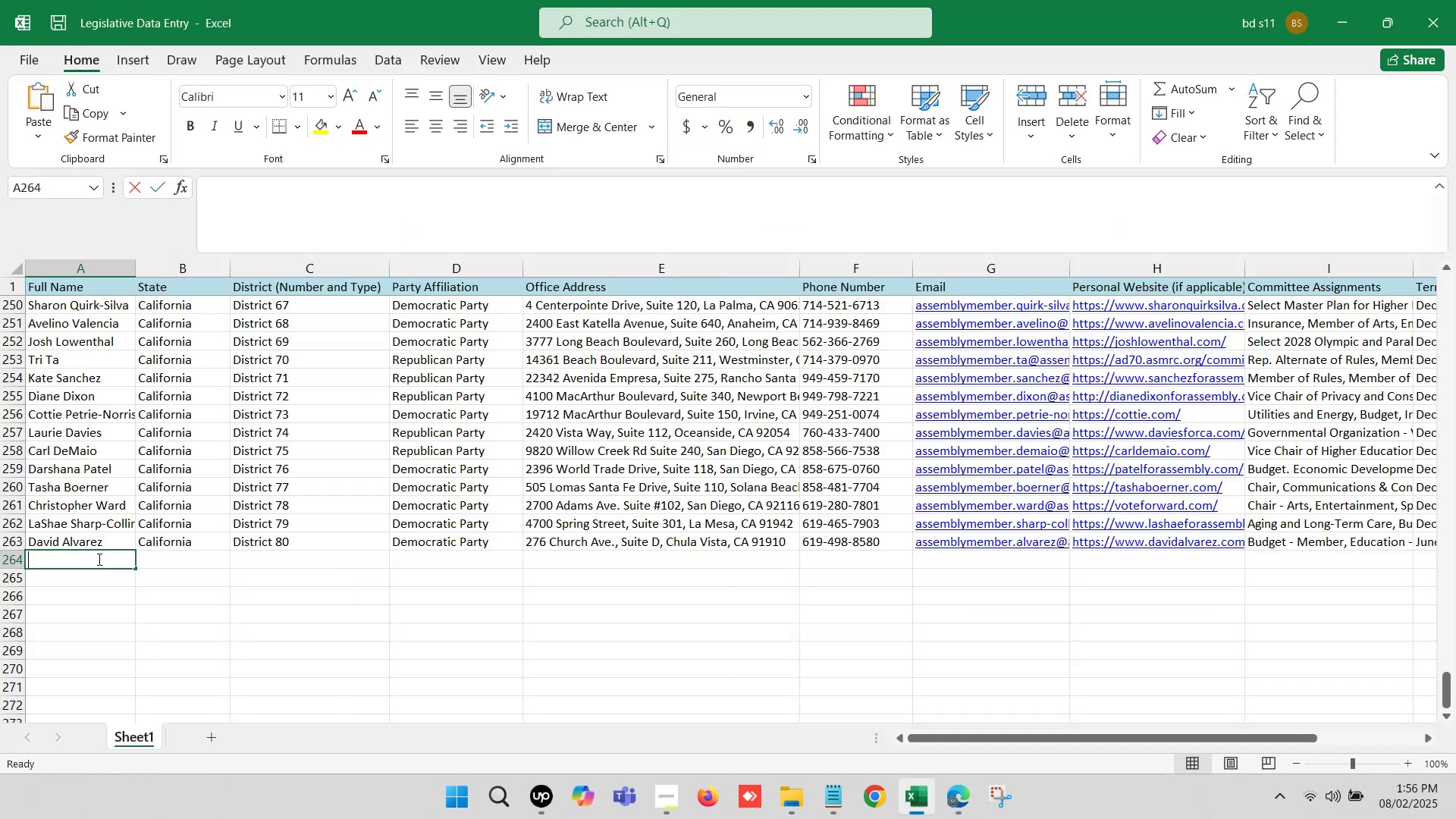 
key(Control+V)
 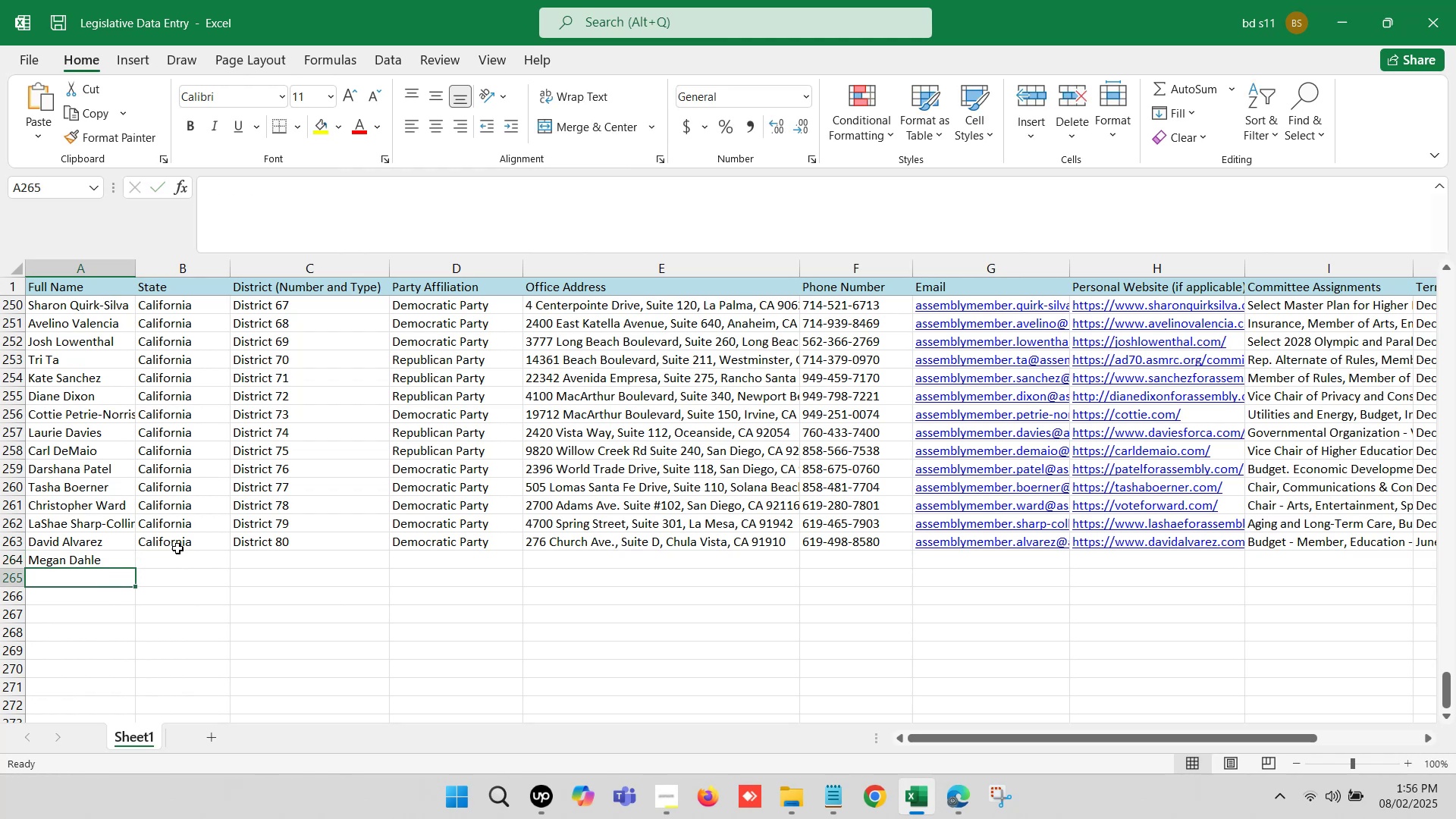 
left_click([184, 533])
 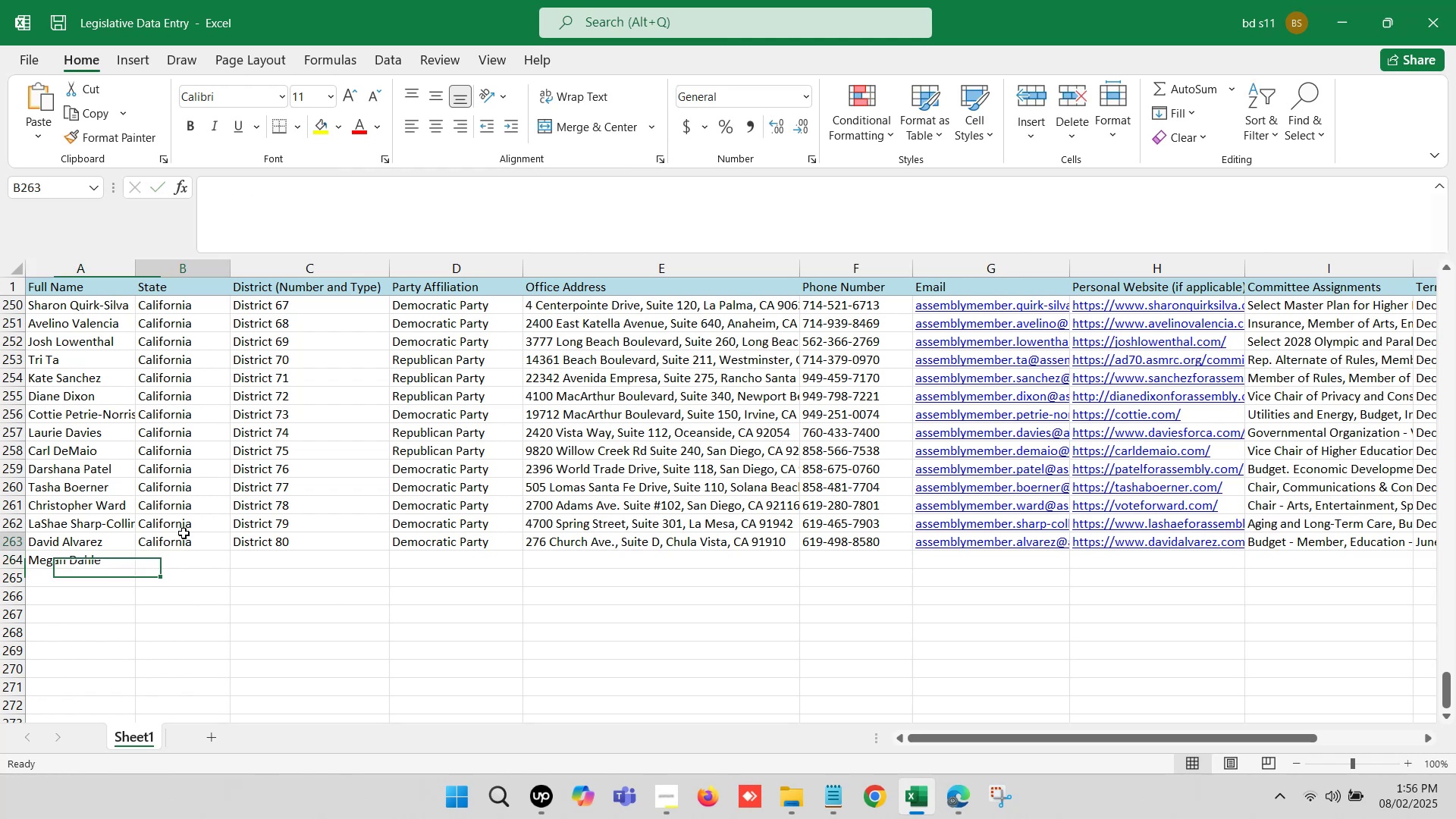 
key(Control+ControlLeft)
 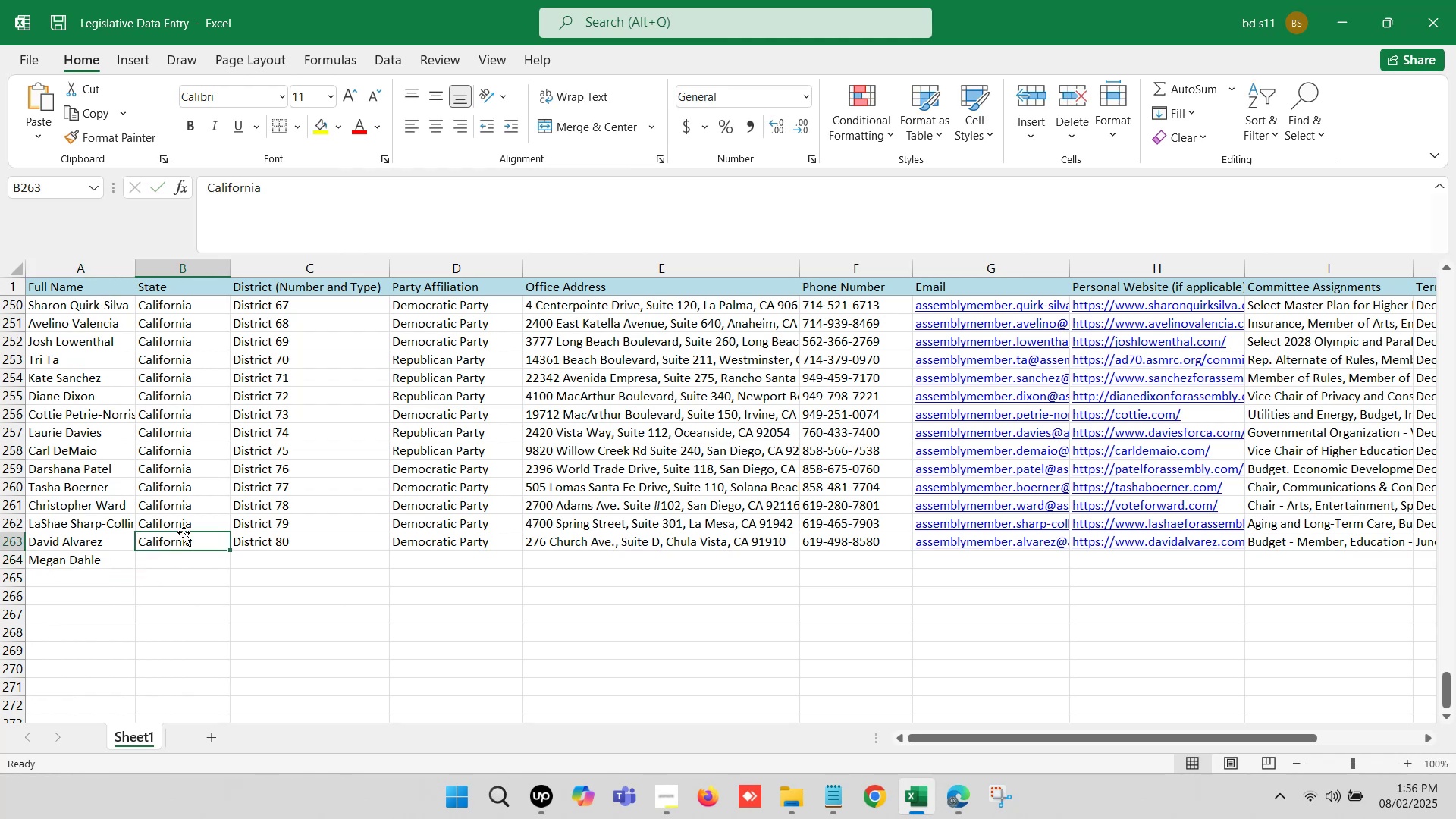 
key(Control+C)
 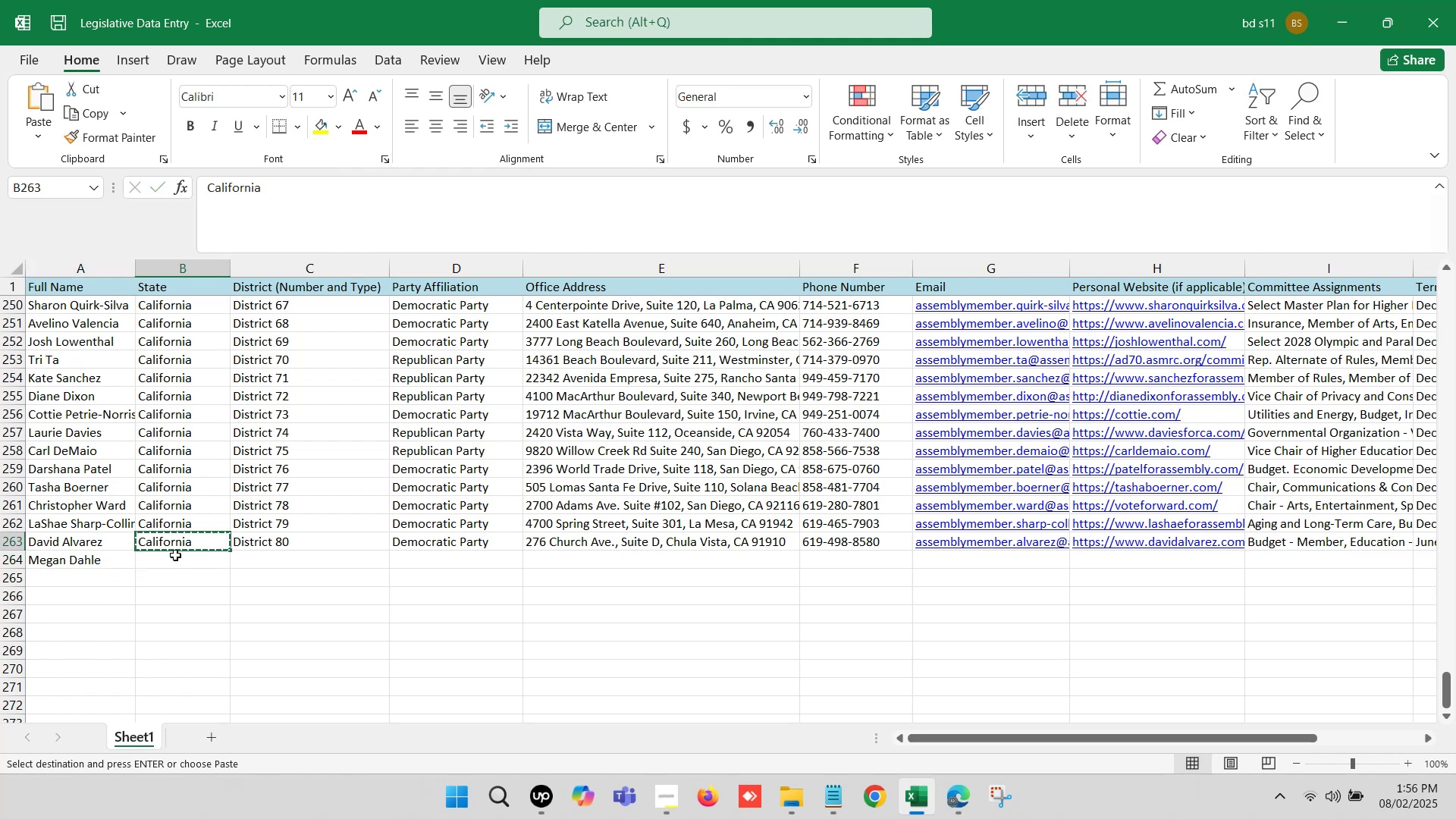 
left_click([174, 557])
 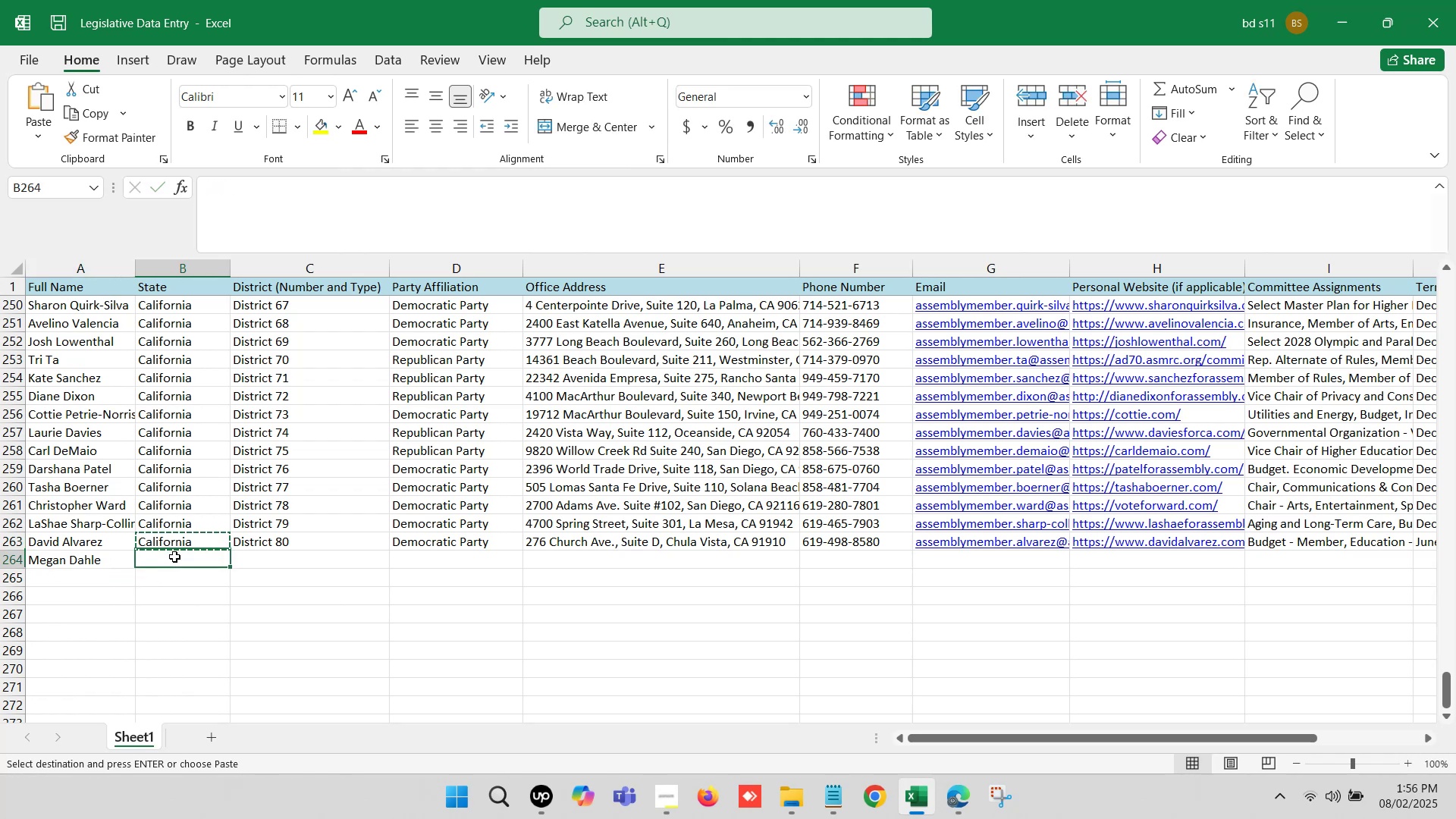 
key(Control+ControlLeft)
 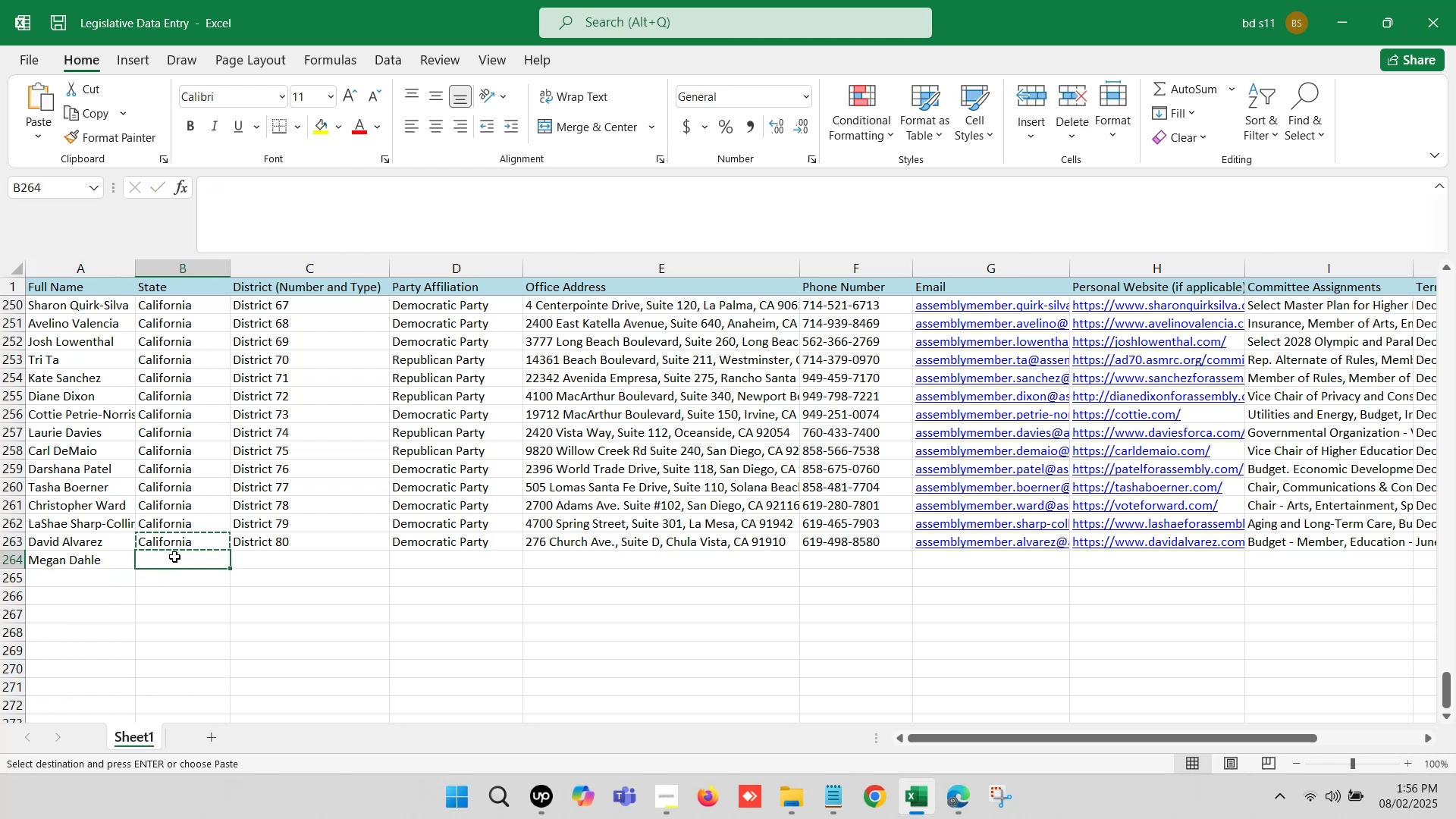 
key(Control+V)
 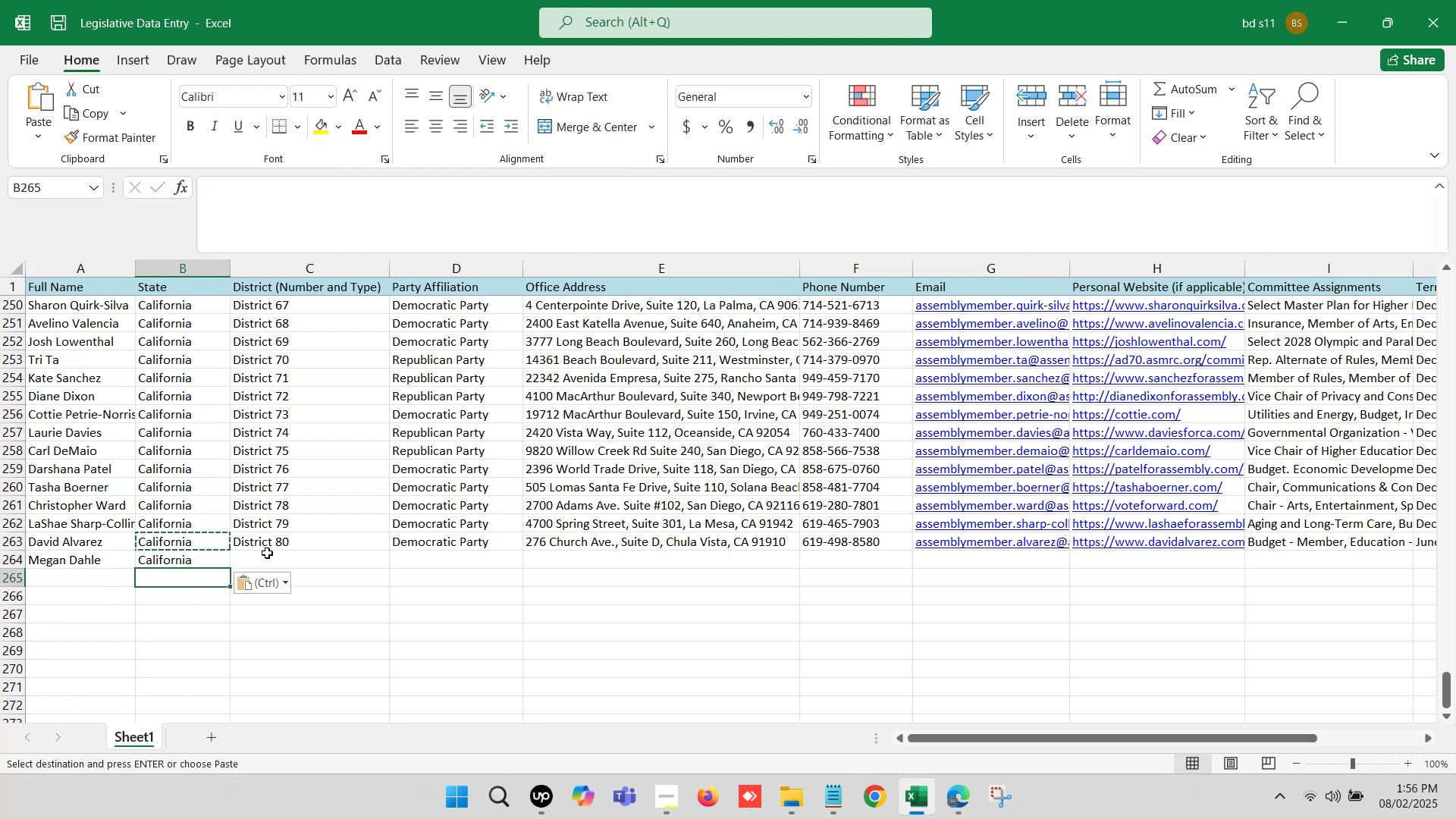 
left_click([271, 553])
 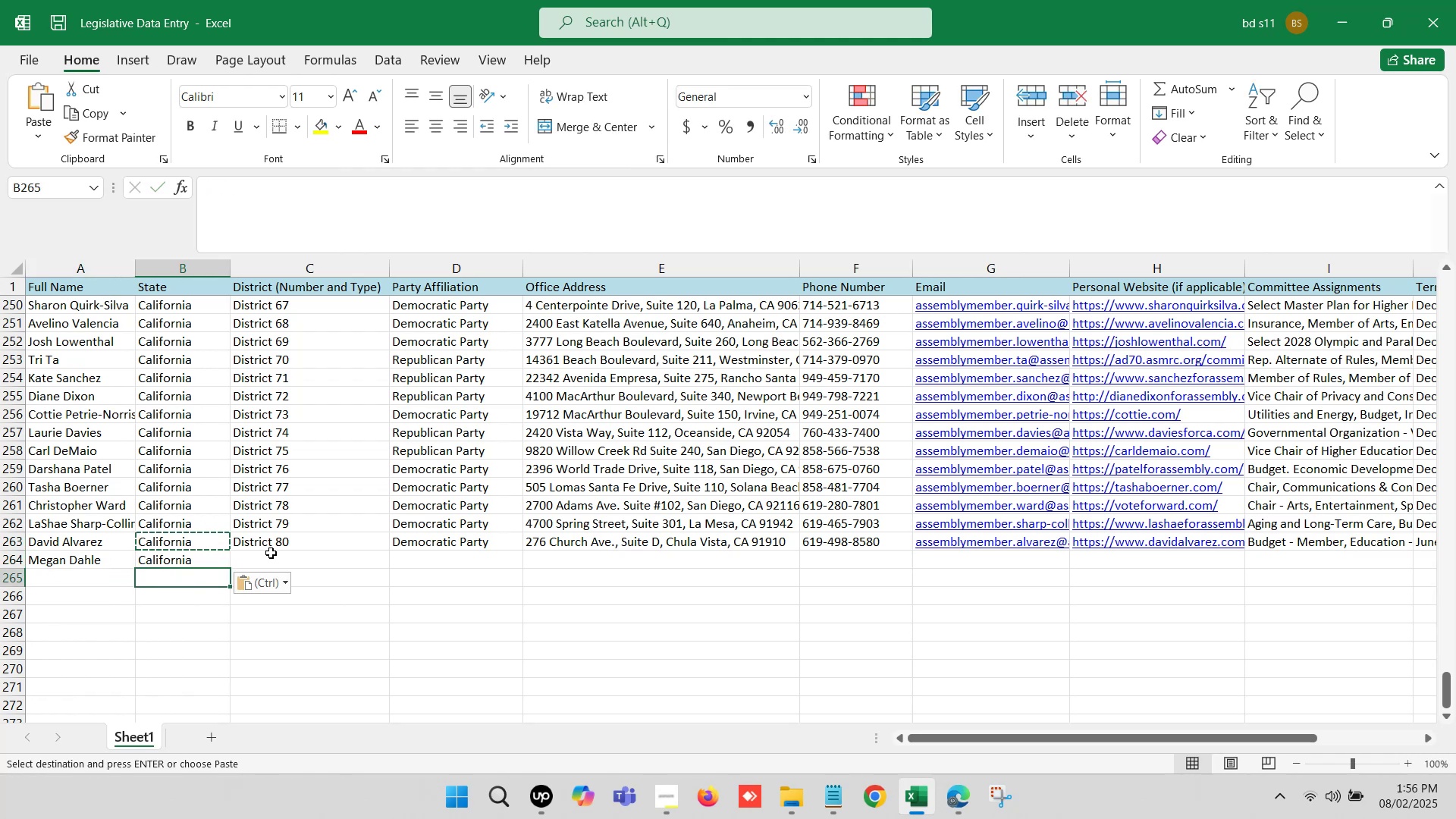 
key(Control+D)
 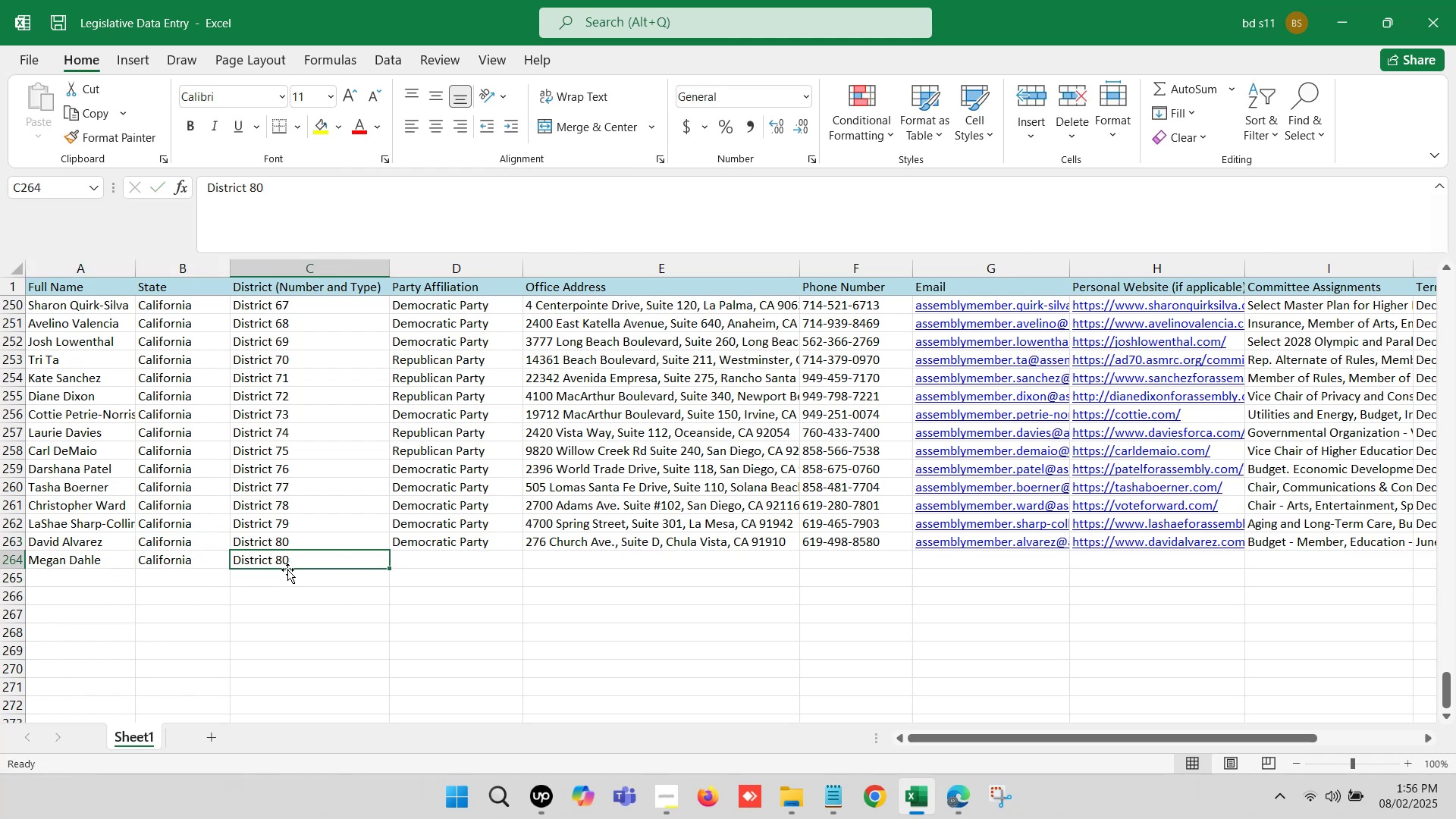 
double_click([299, 559])
 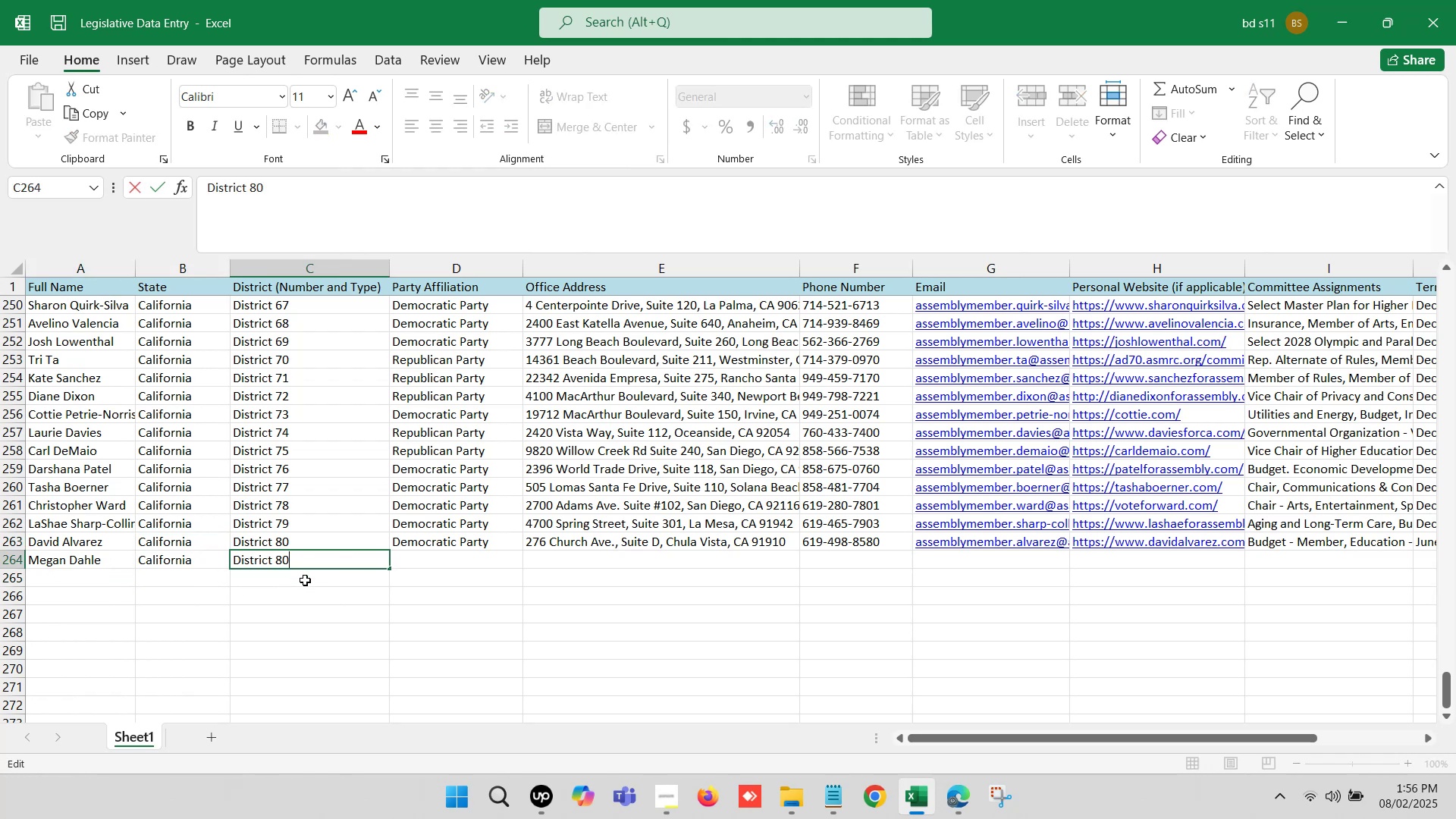 
key(Backspace)
 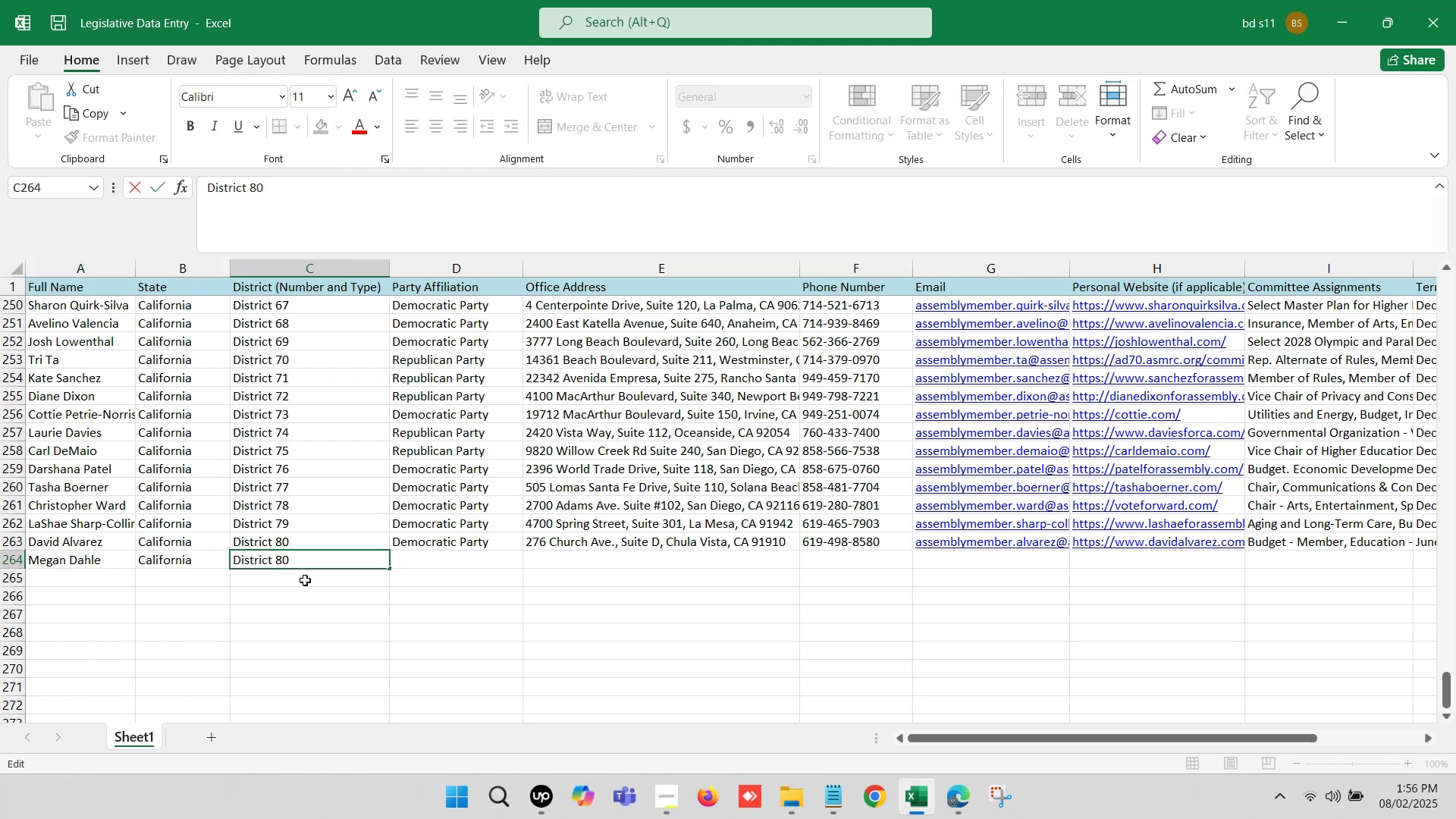 
key(Backspace)
 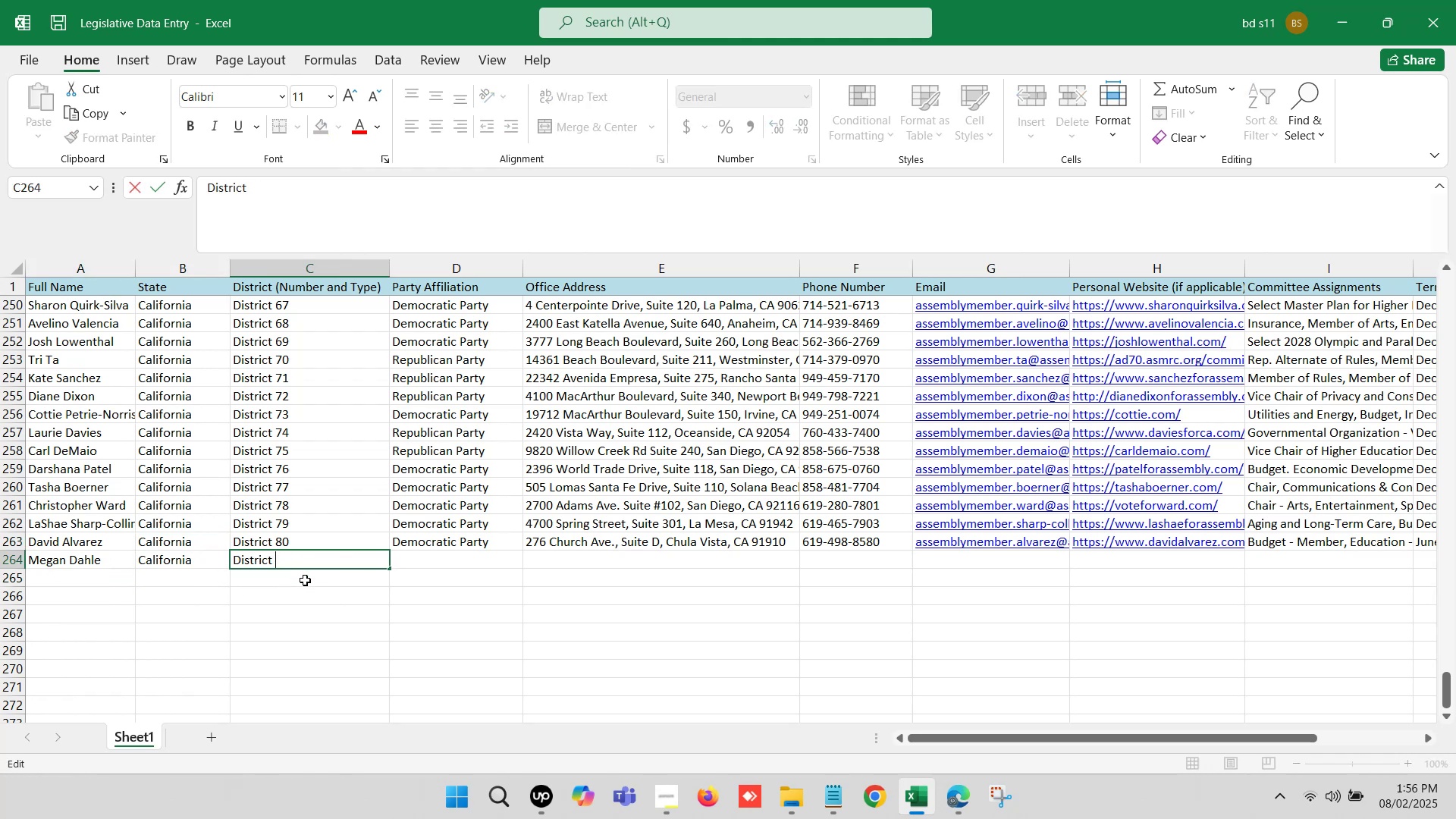 
key(1)
 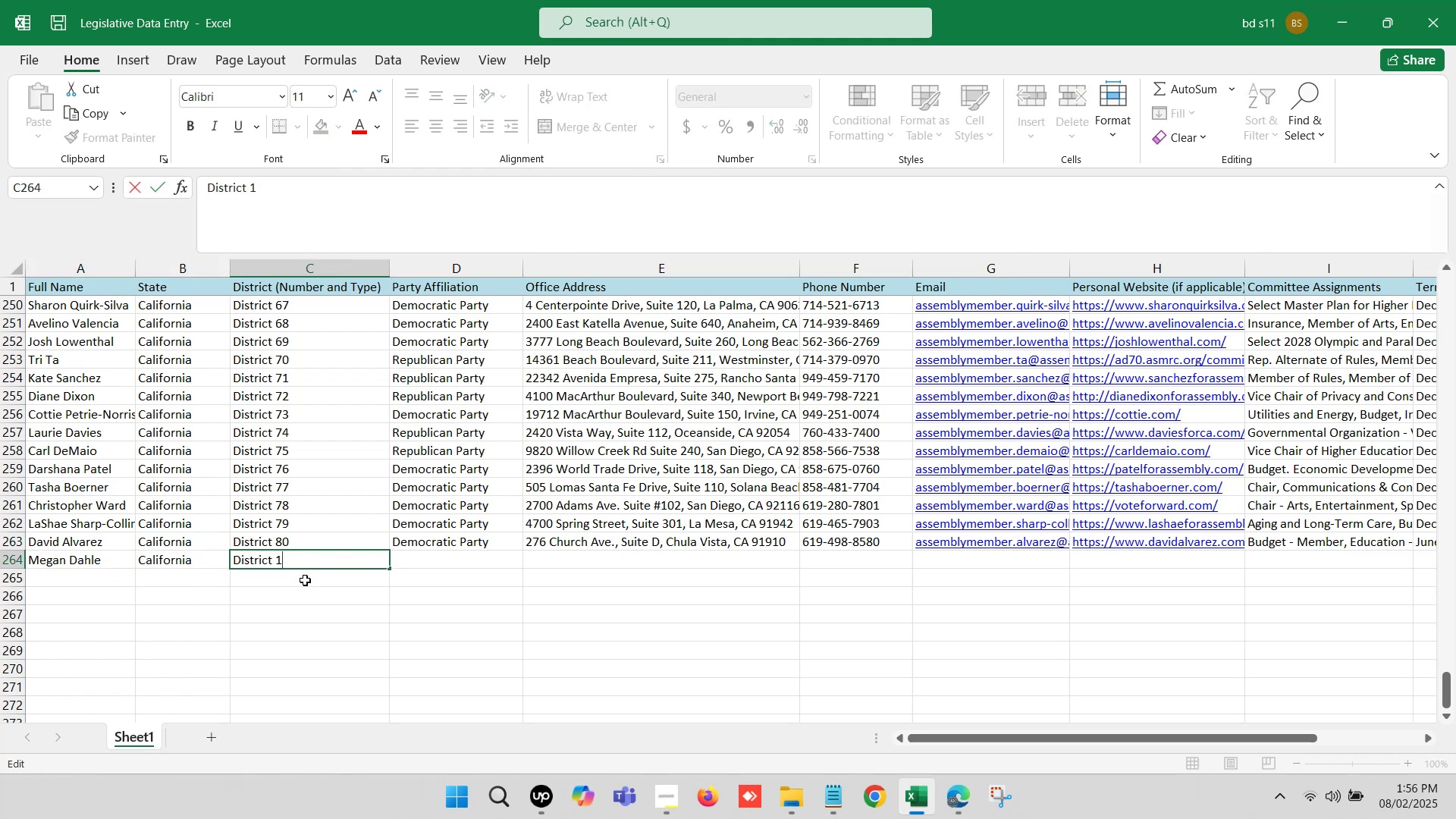 
left_click([346, 595])
 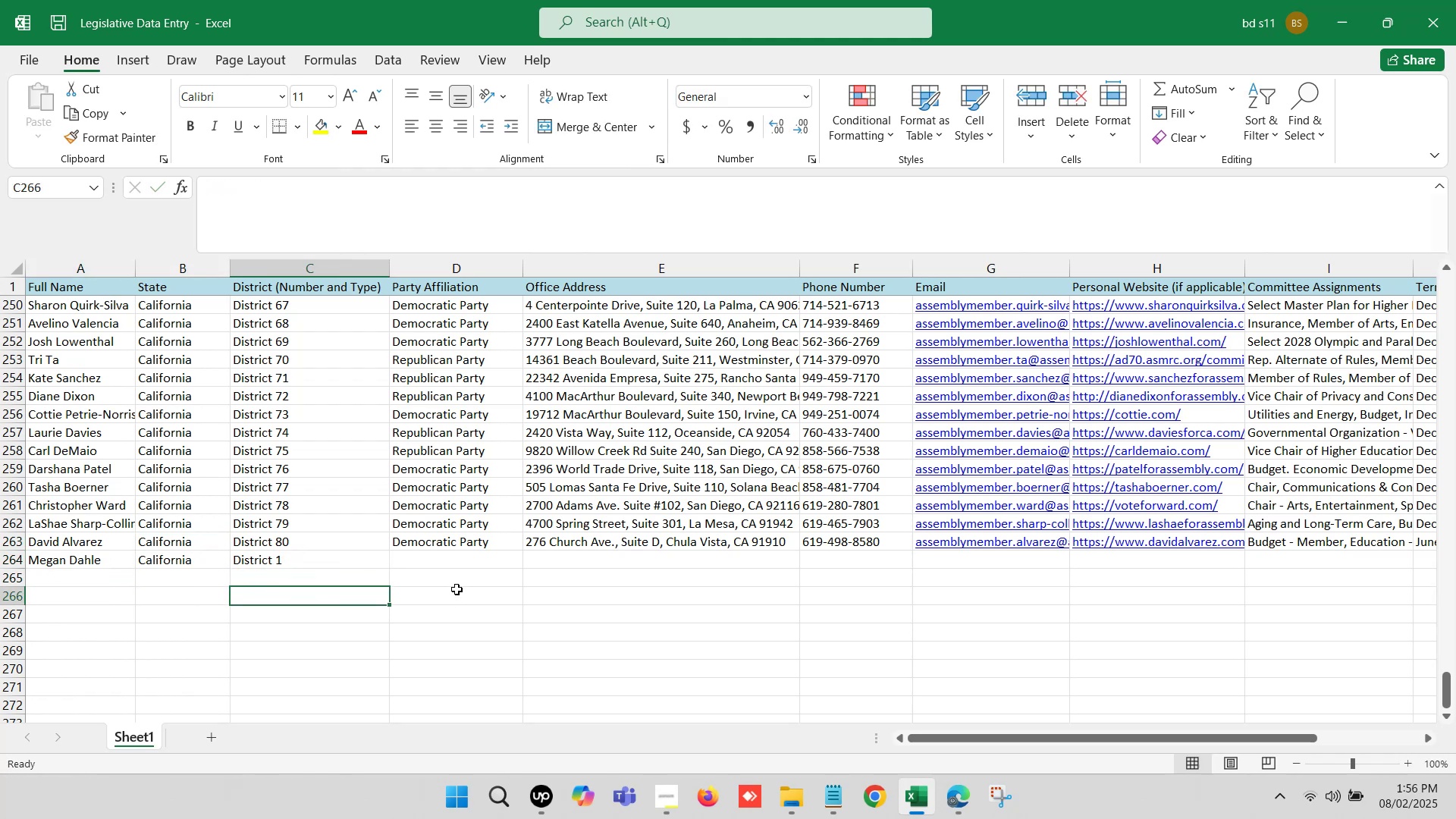 
left_click([461, 566])
 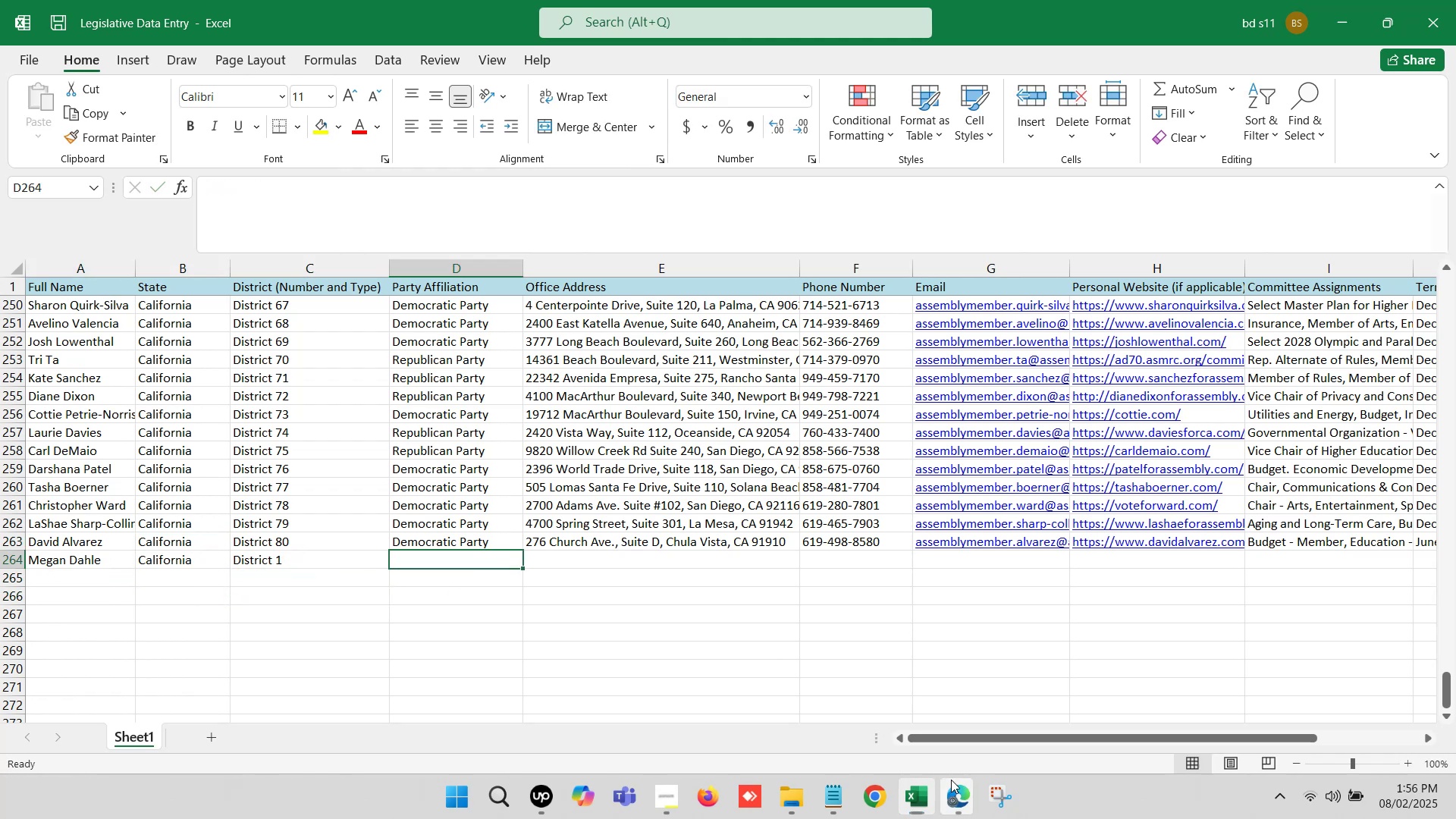 
left_click([849, 669])
 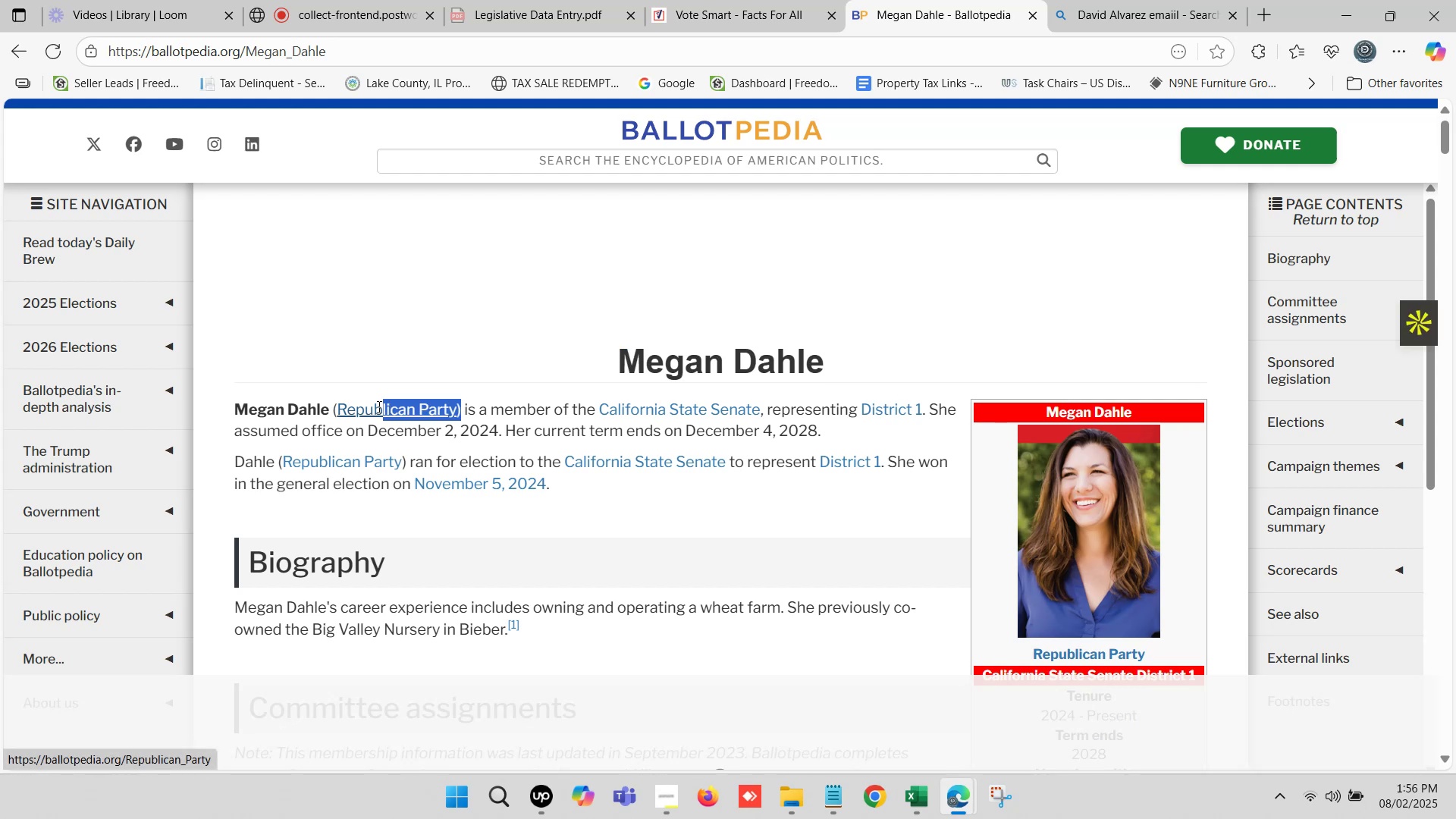 
key(Control+C)
 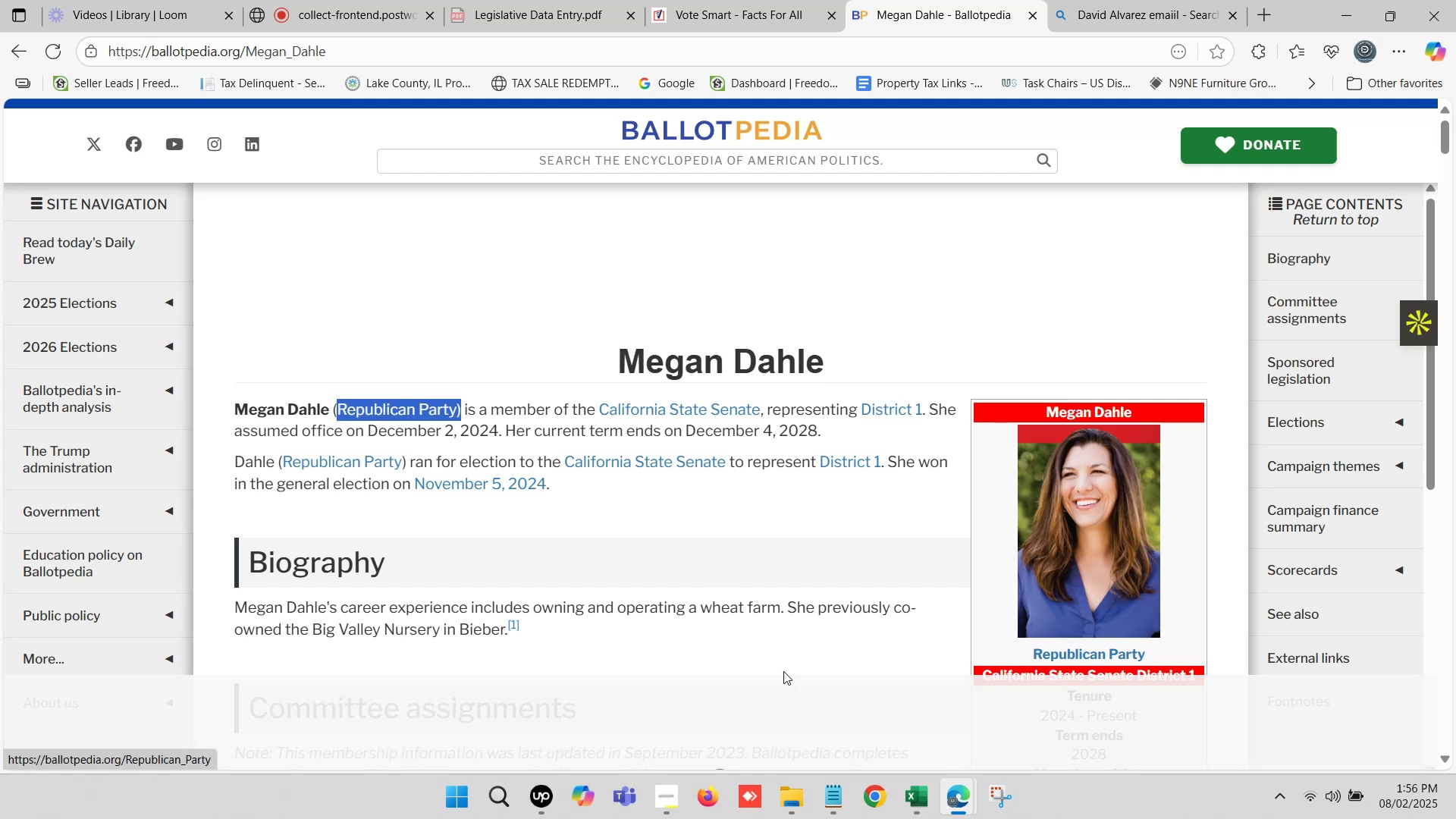 
key(Control+C)
 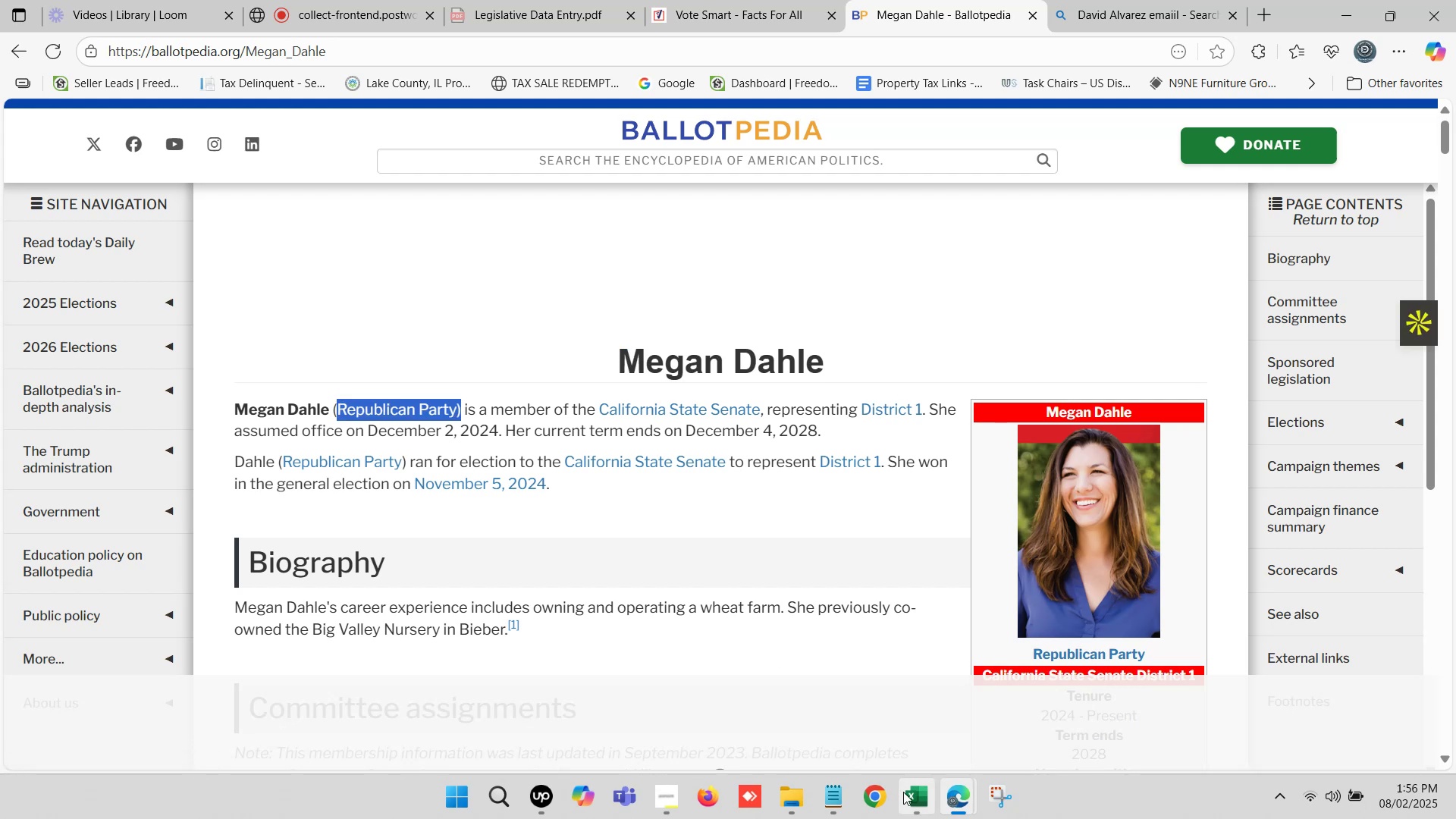 
left_click([905, 792])
 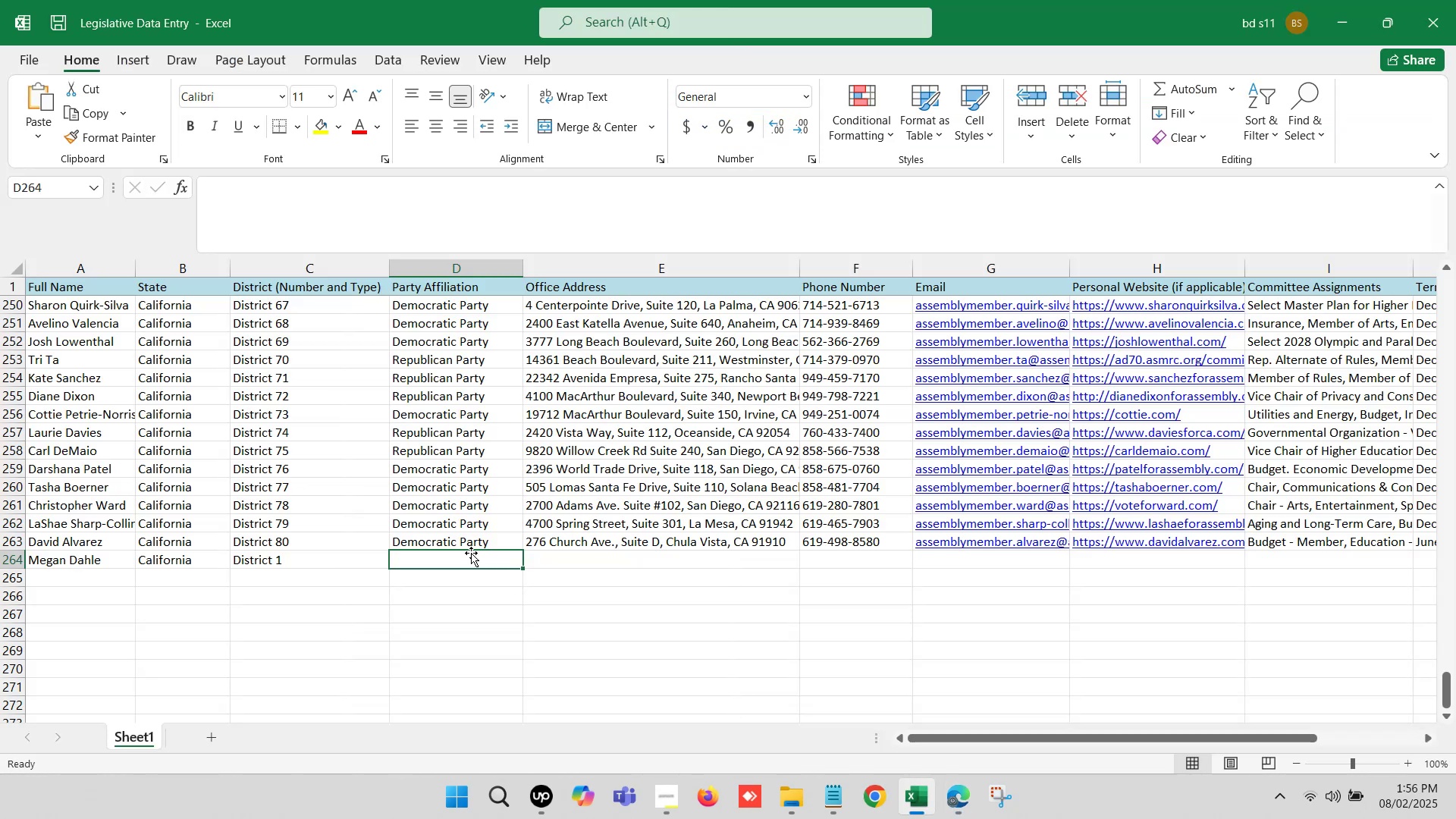 
double_click([471, 553])
 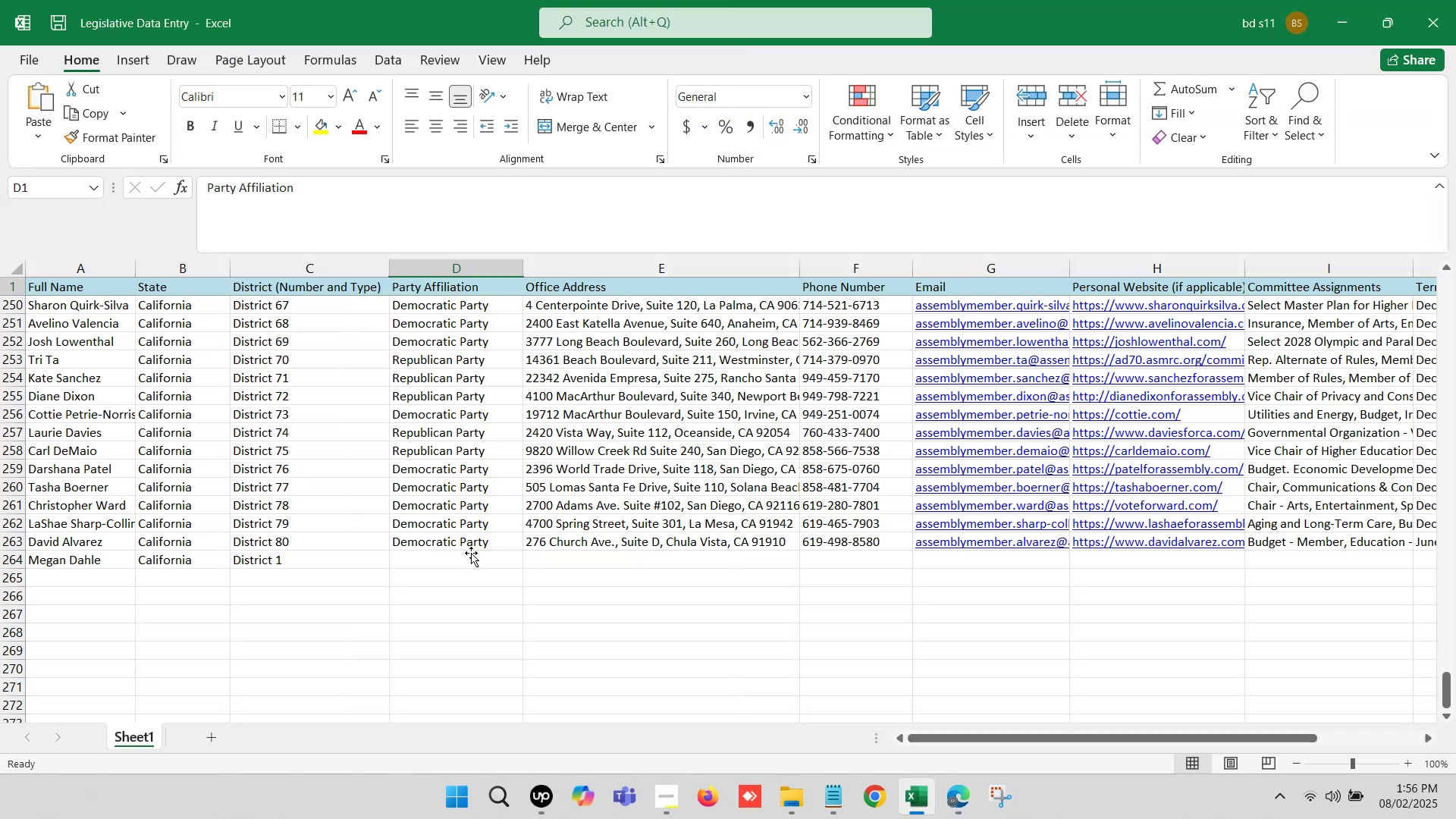 
key(Control+ControlLeft)
 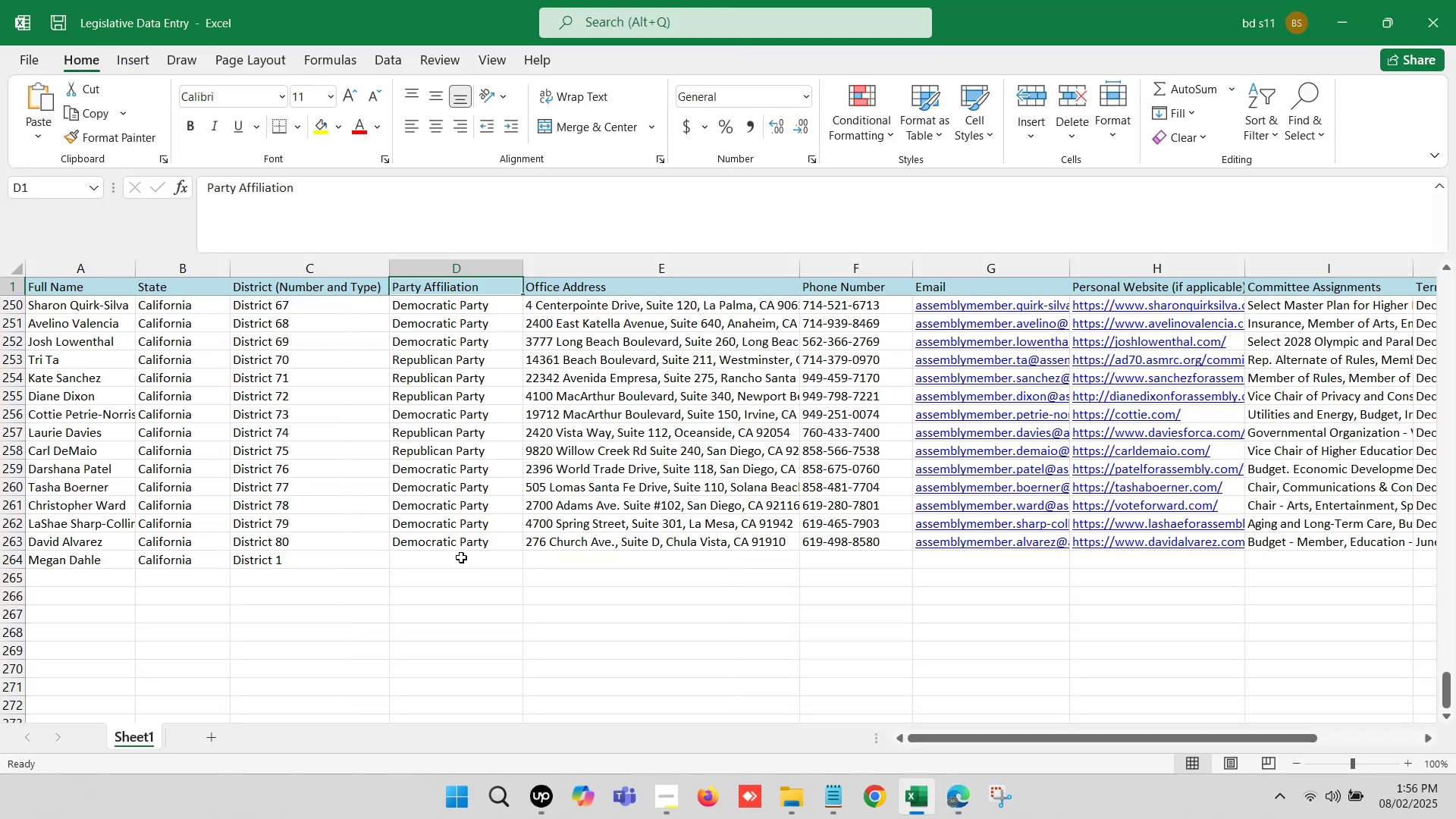 
left_click([461, 557])
 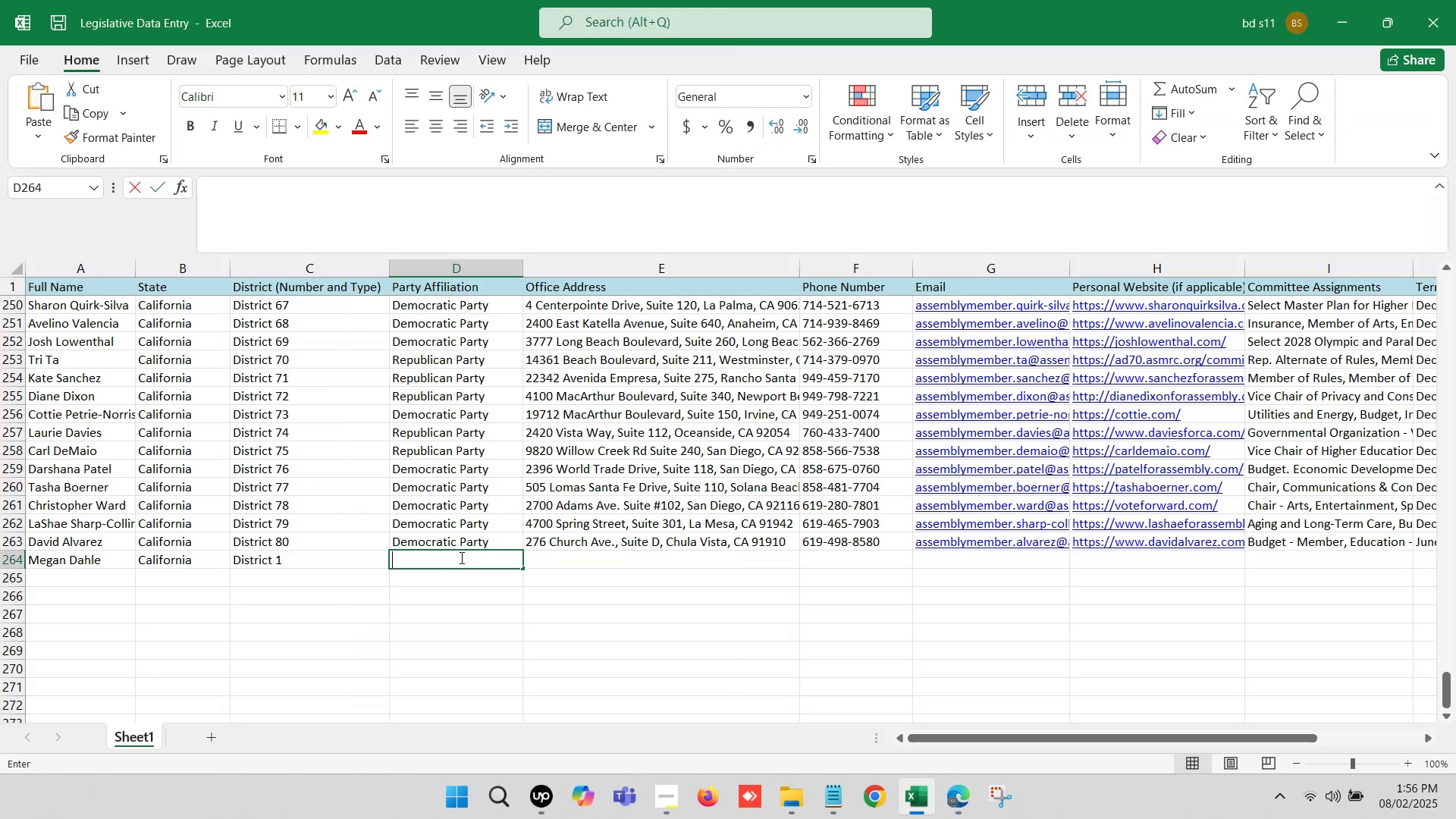 
key(Control+ControlLeft)
 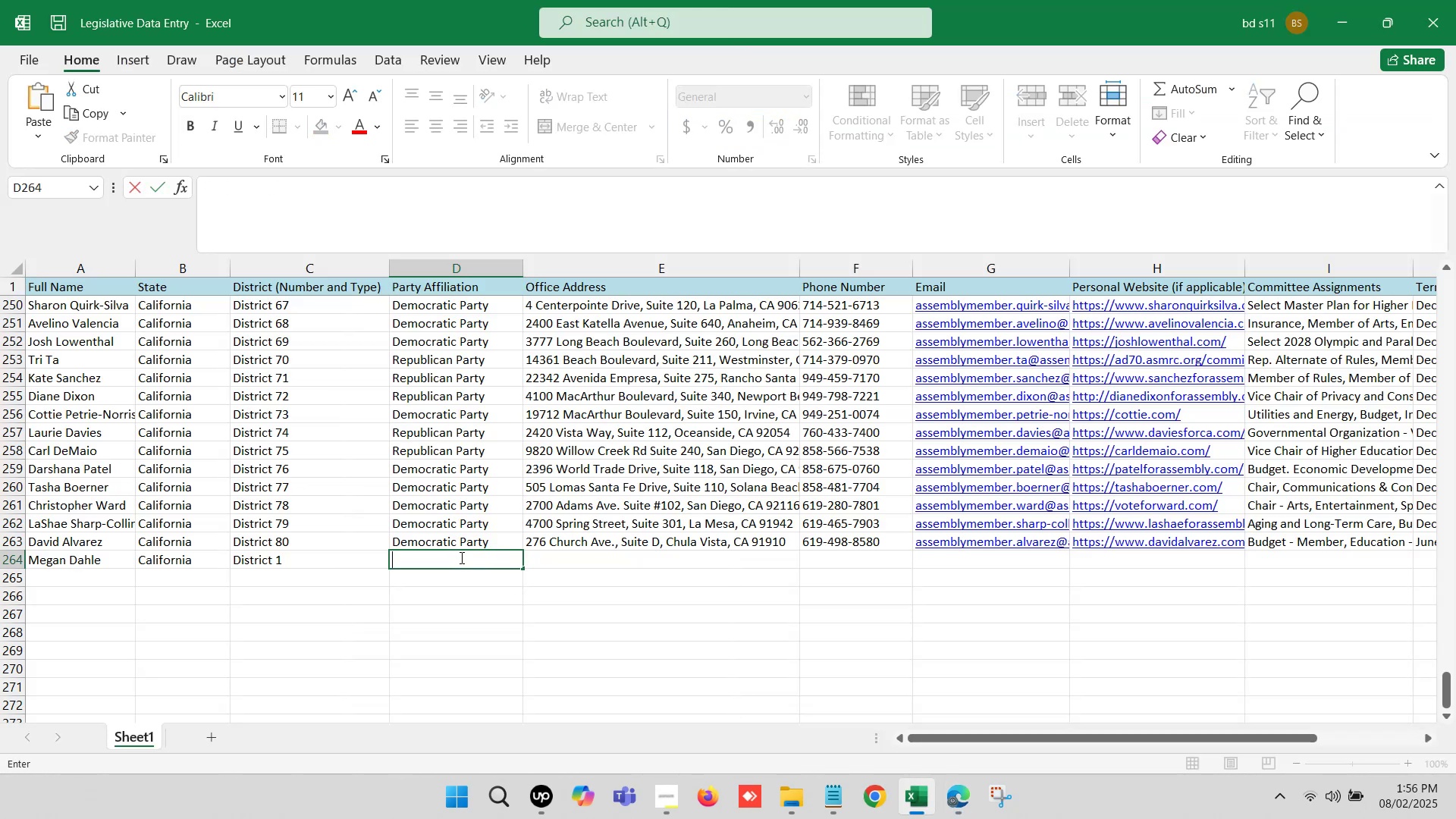 
key(Control+V)
 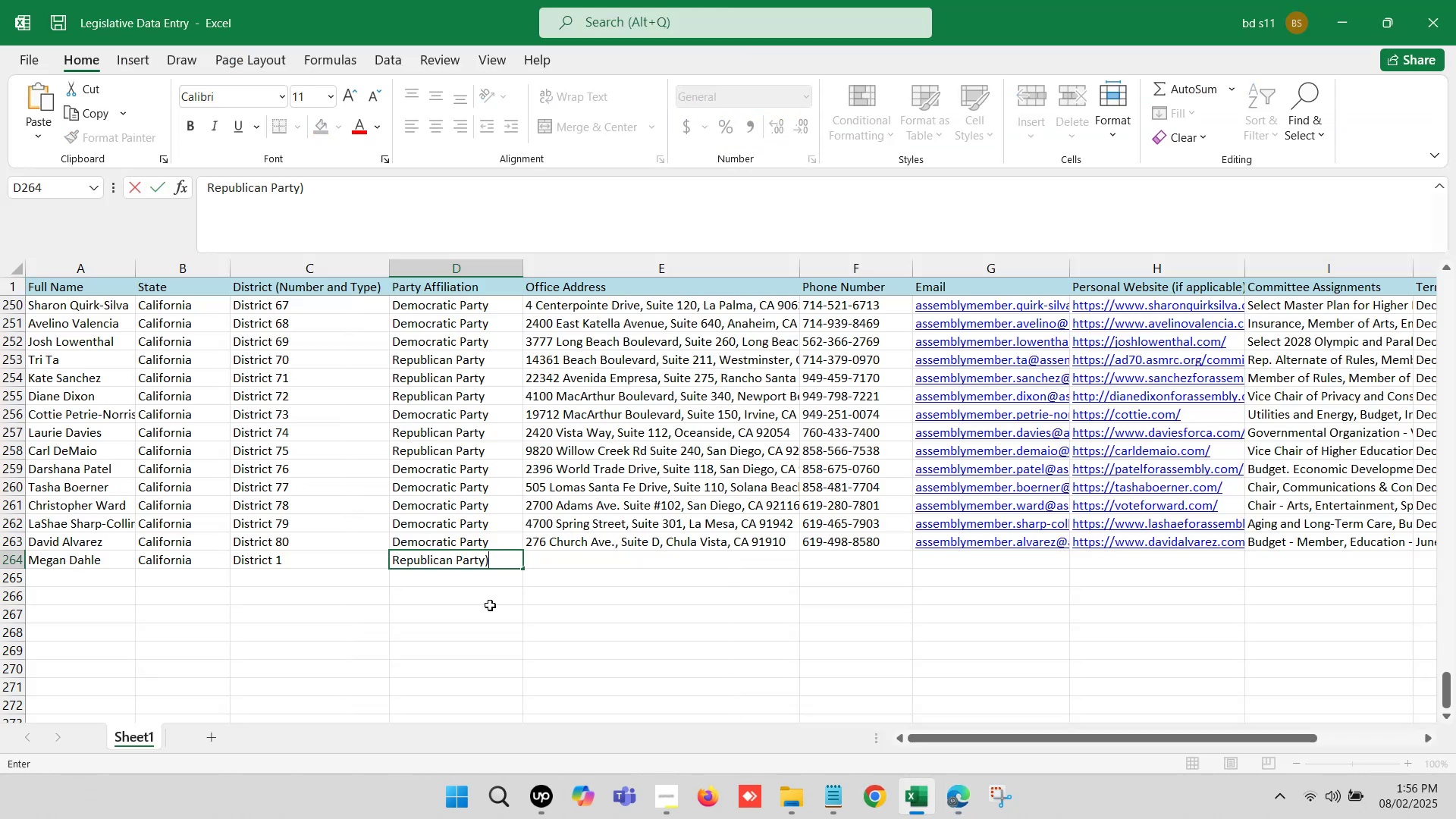 
key(Backspace)
 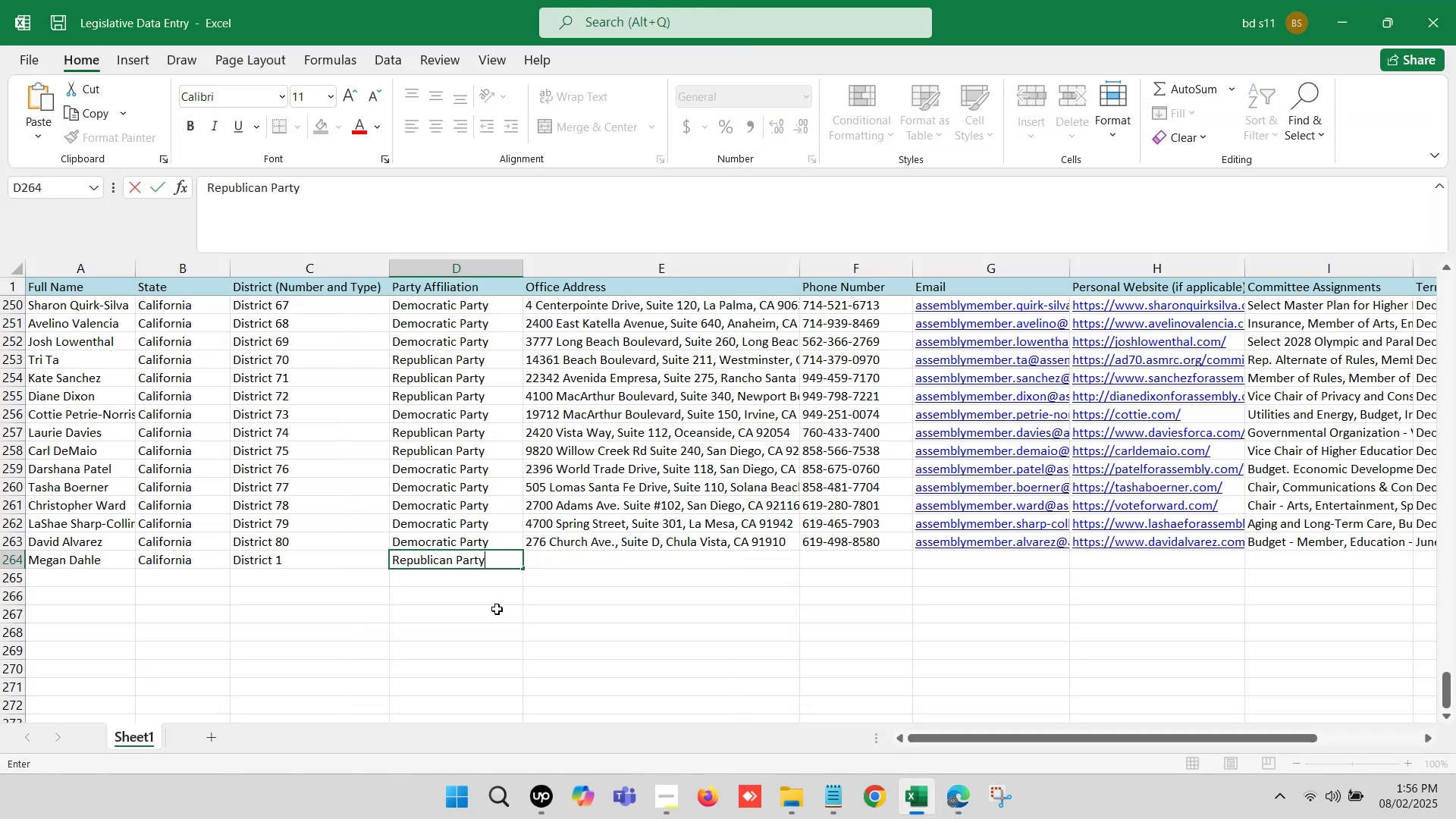 
left_click([558, 625])
 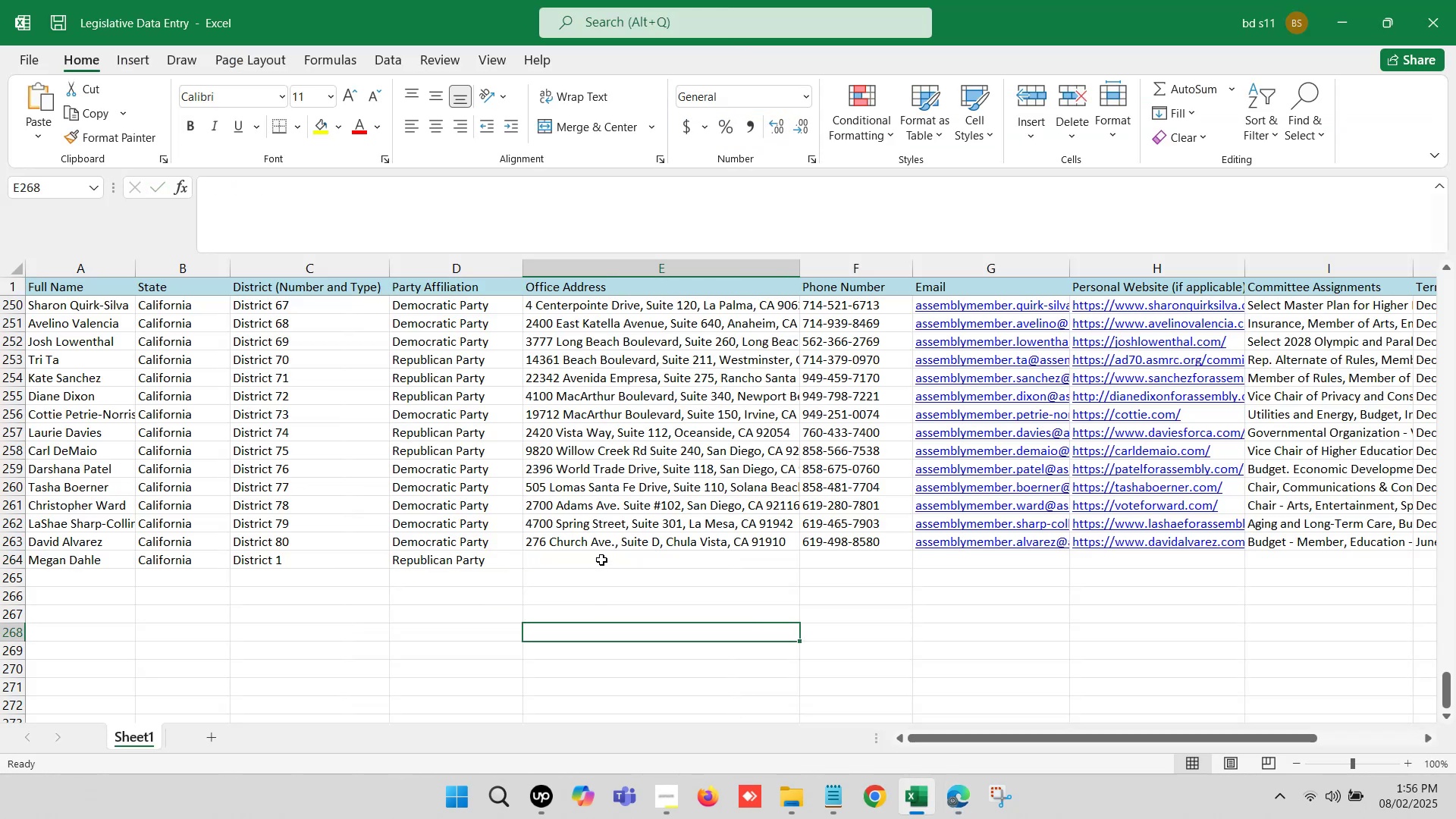 
left_click([604, 557])
 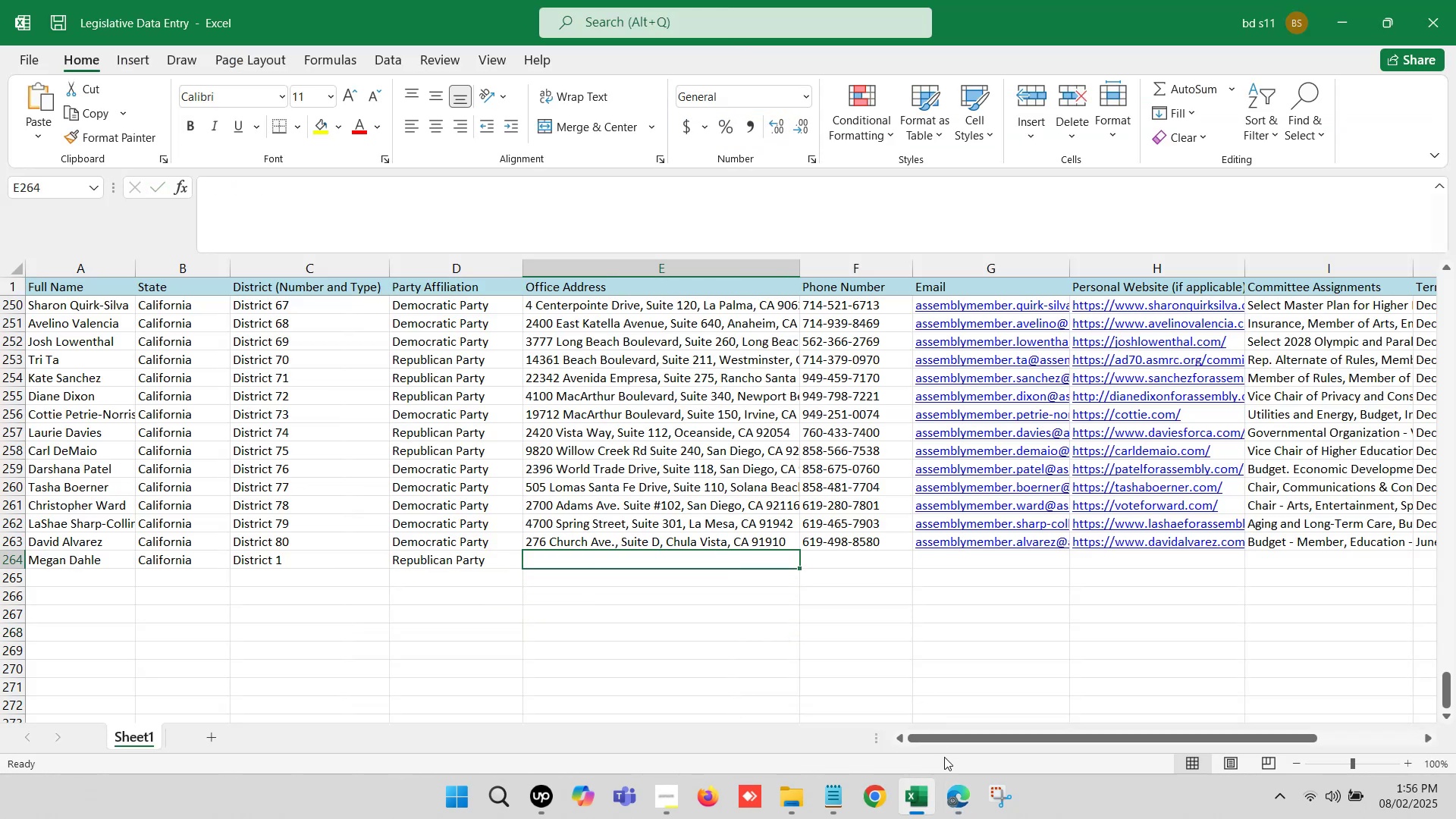 
left_click([953, 786])
 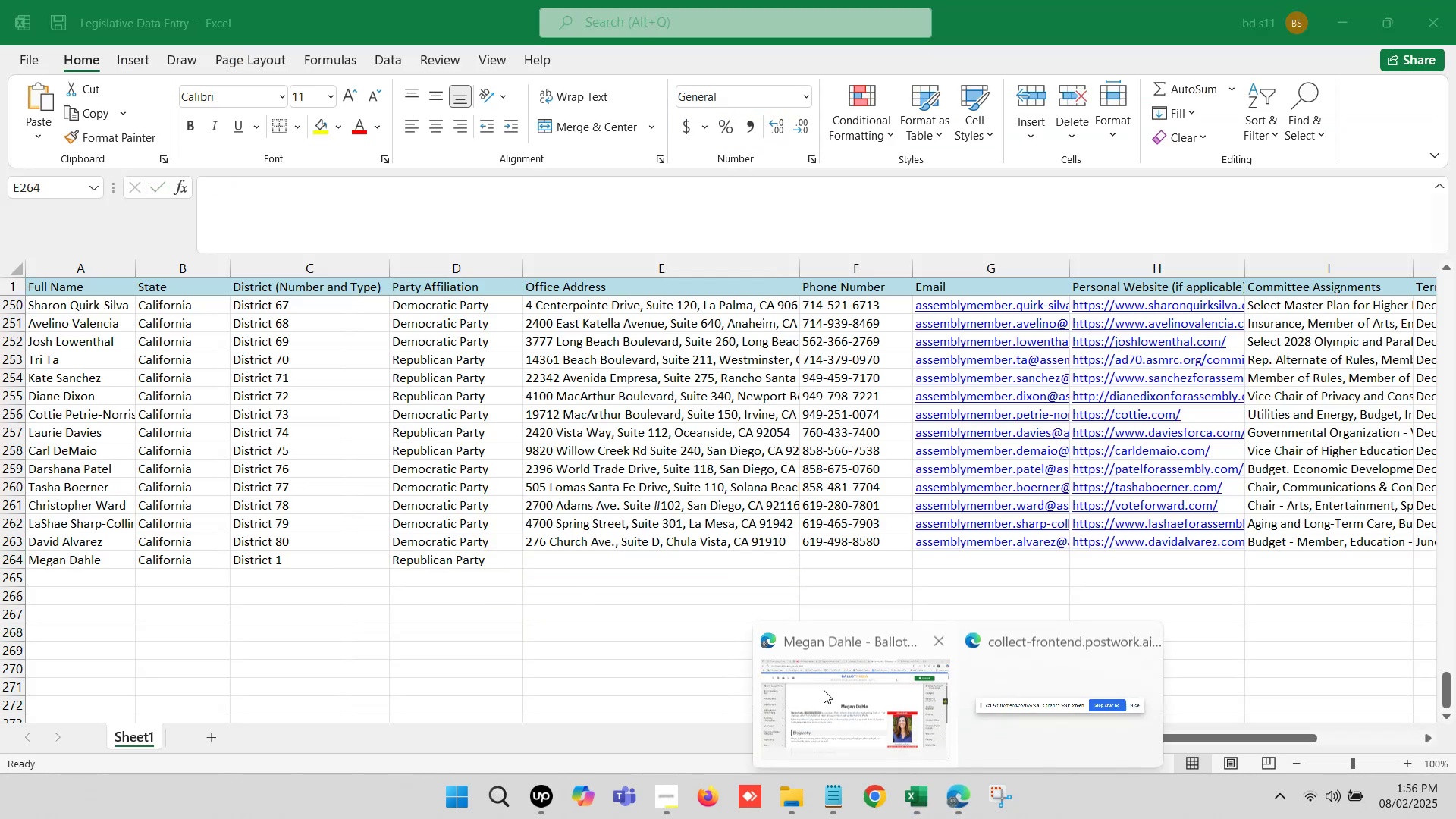 
left_click([809, 679])
 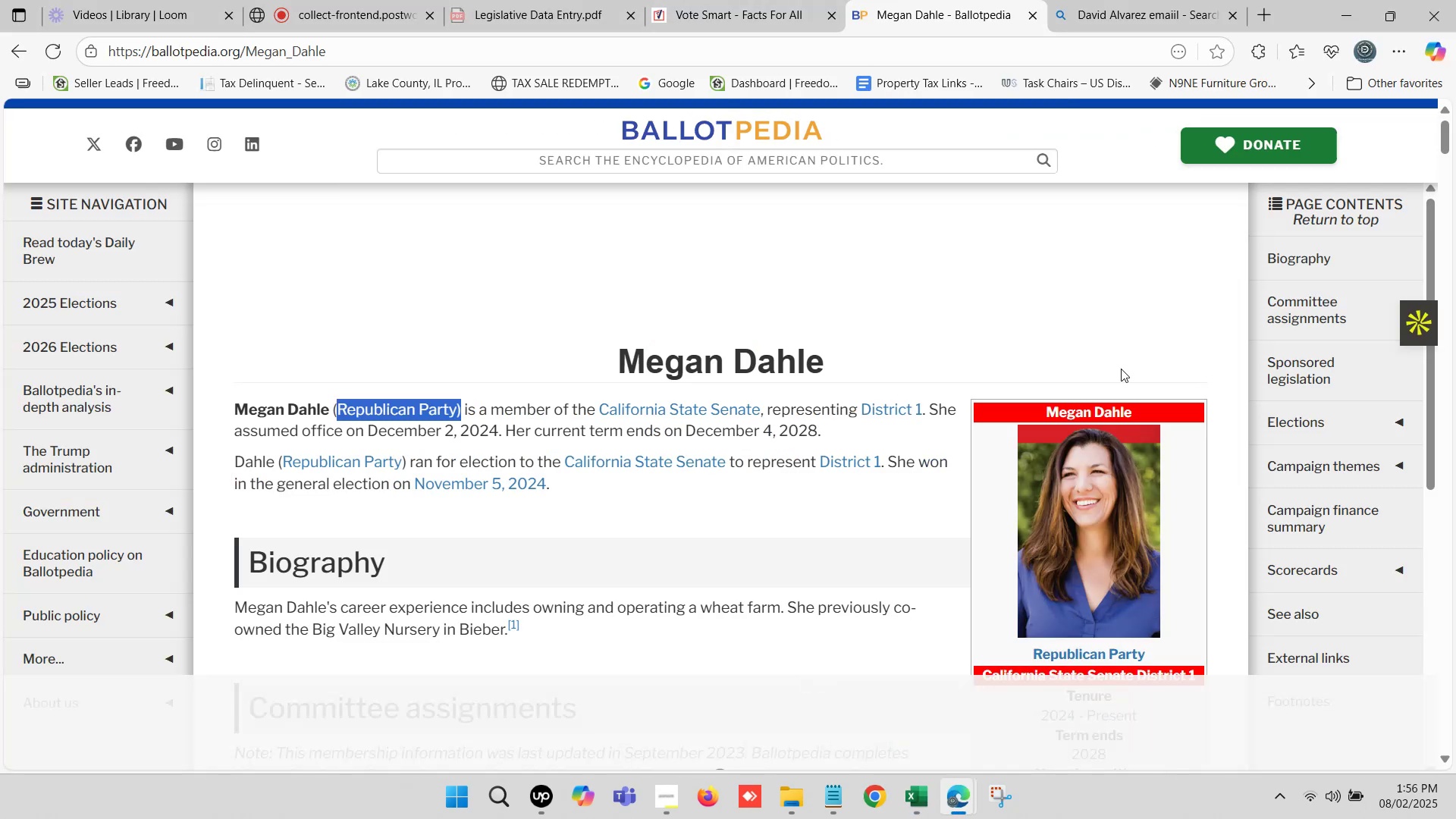 
scroll: coordinate [1071, 401], scroll_direction: down, amount: 6.0
 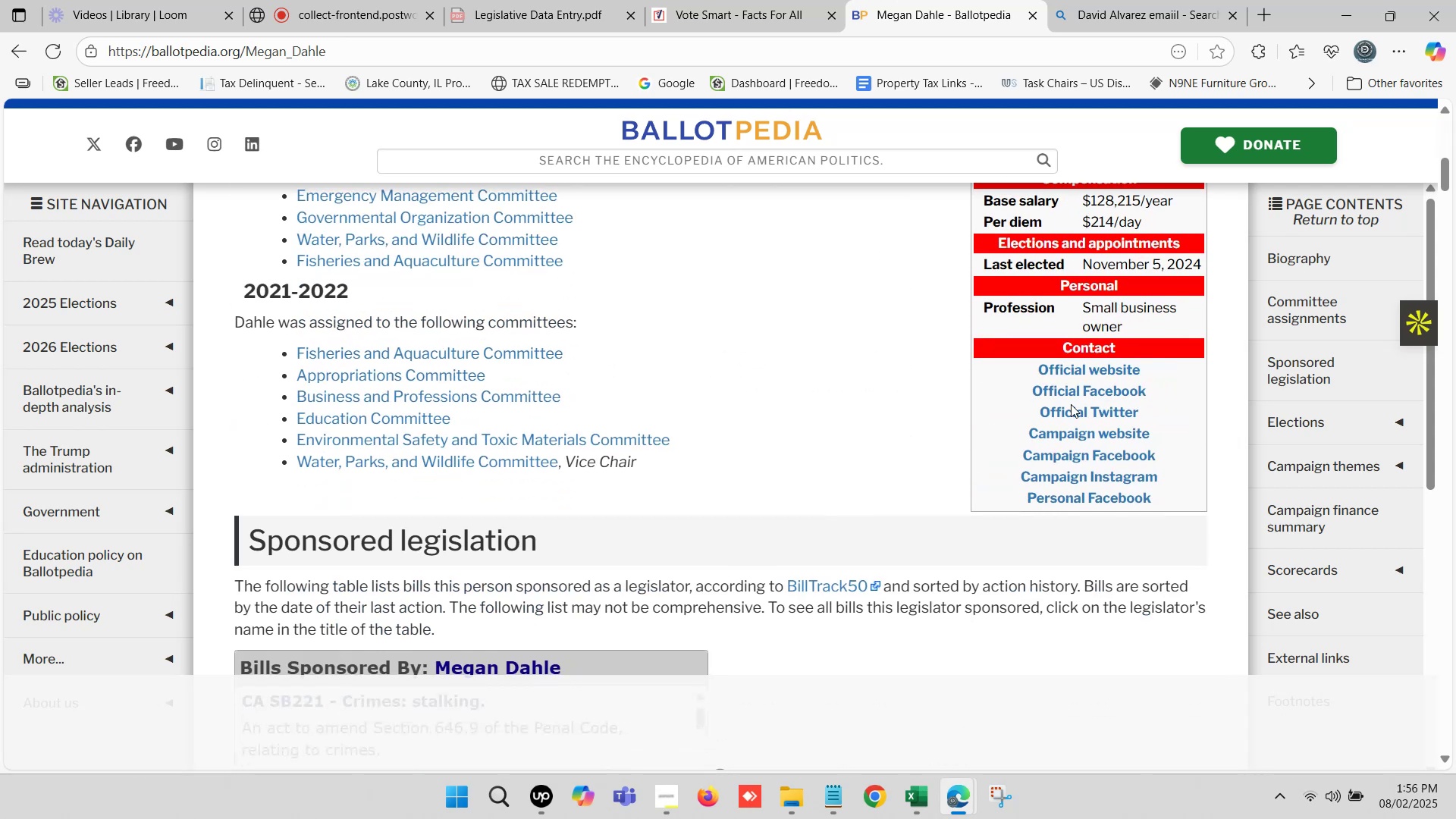 
hold_key(key=ControlLeft, duration=0.93)
left_click([1074, 374])
 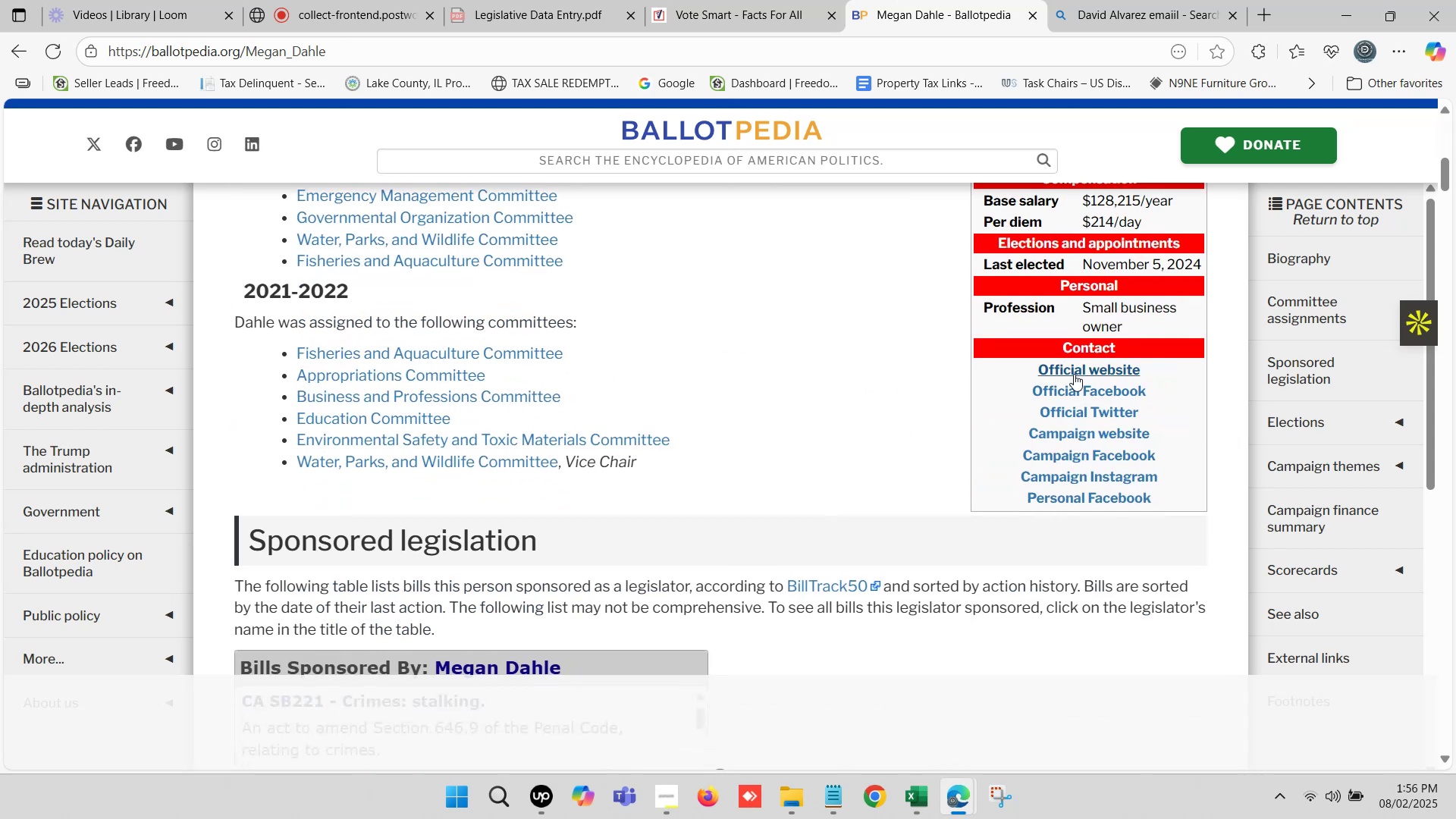 
hold_key(key=ControlLeft, duration=0.84)
left_click([1091, 428])
 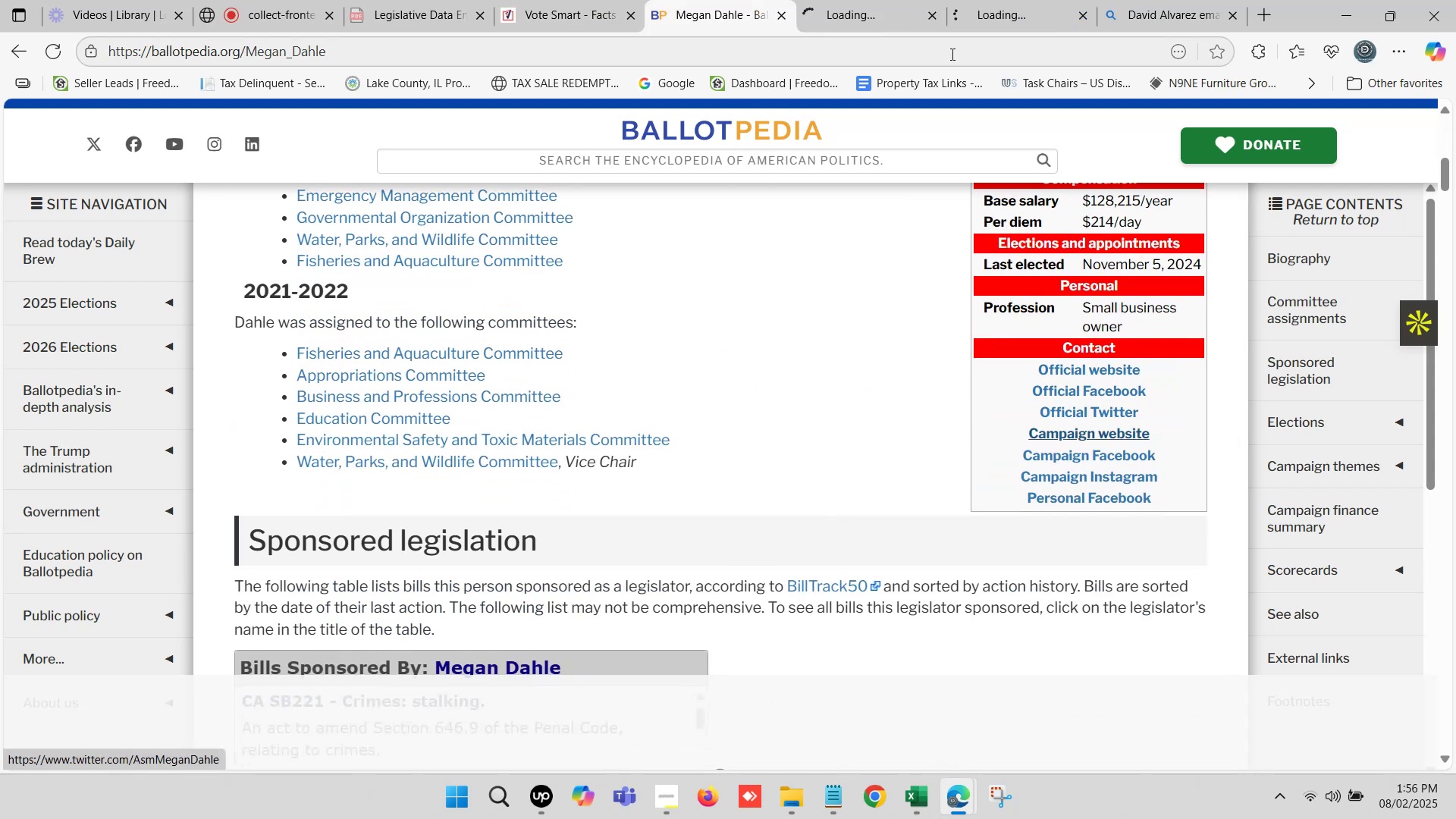 
left_click([868, 0])
 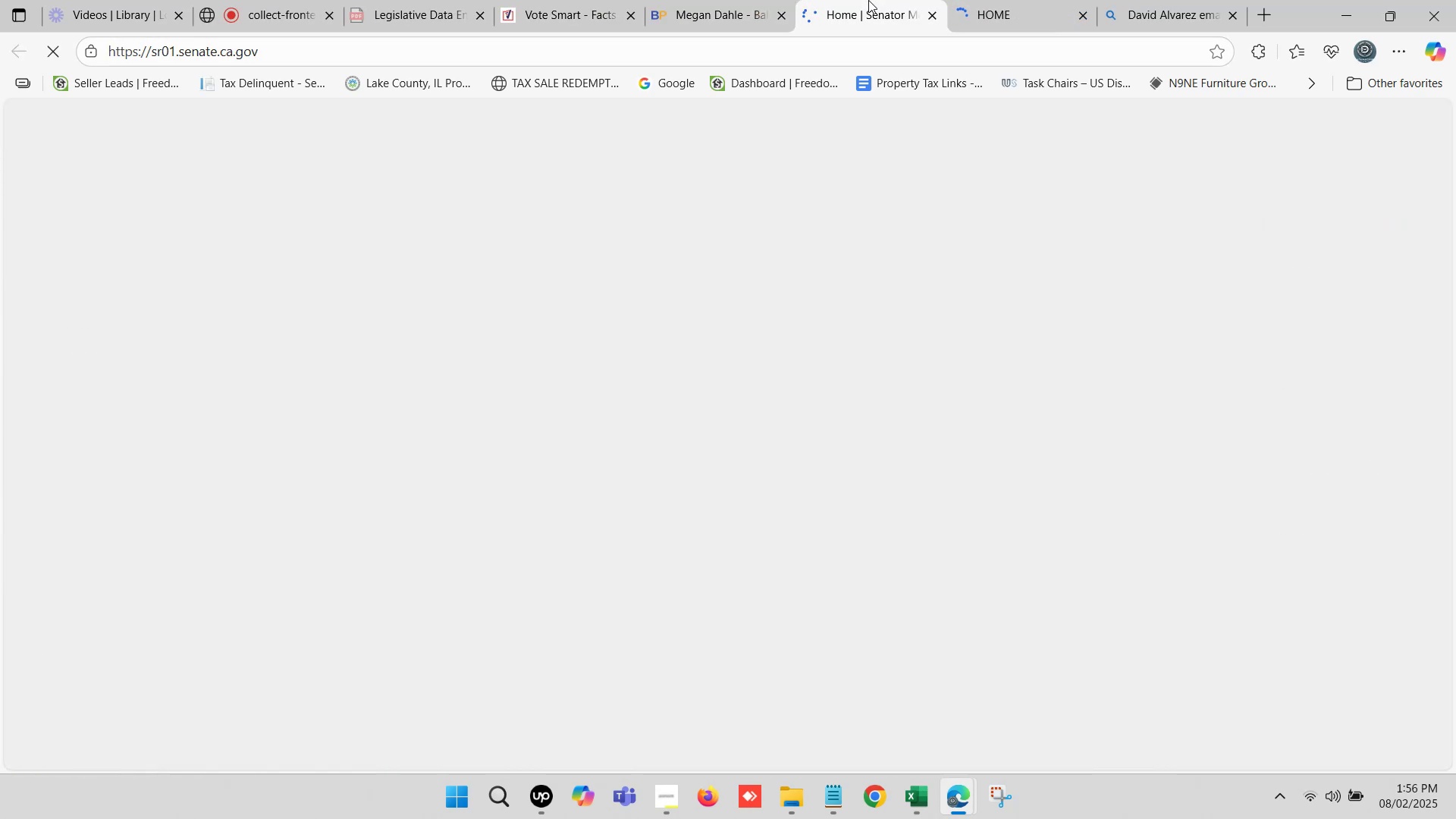 
wait(6.89)
 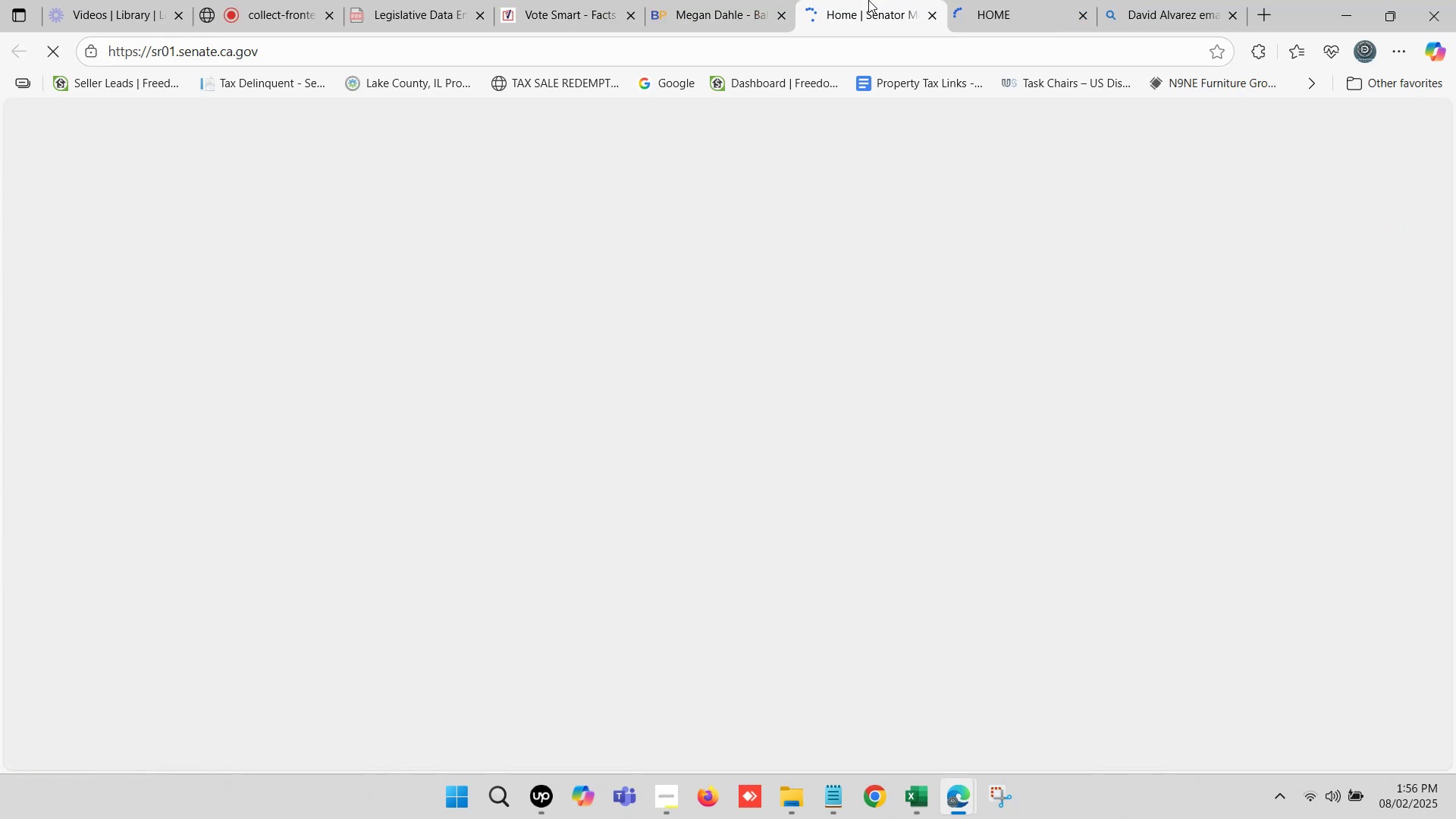 
left_click([873, 0])
 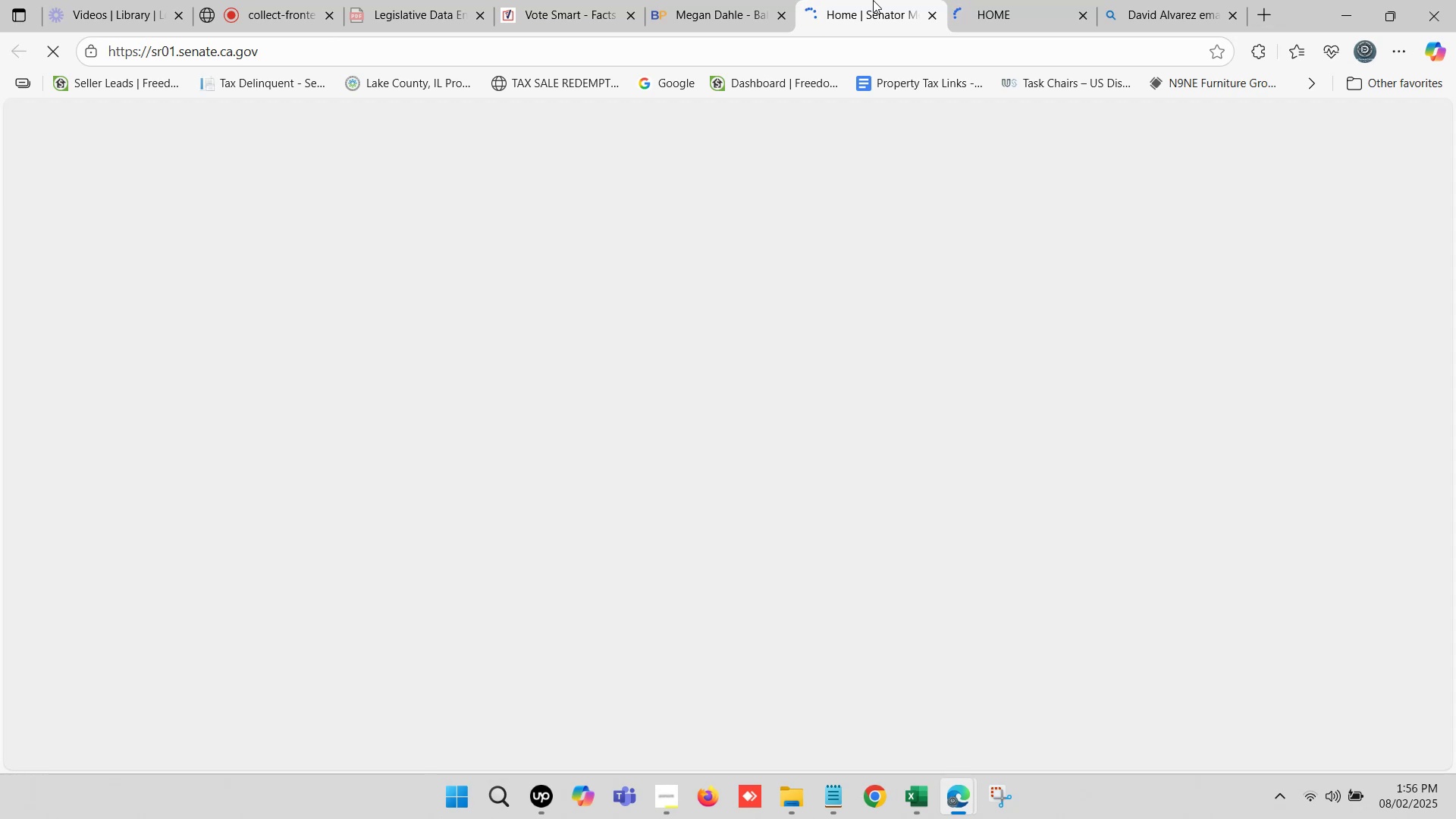 
left_click([992, 0])
 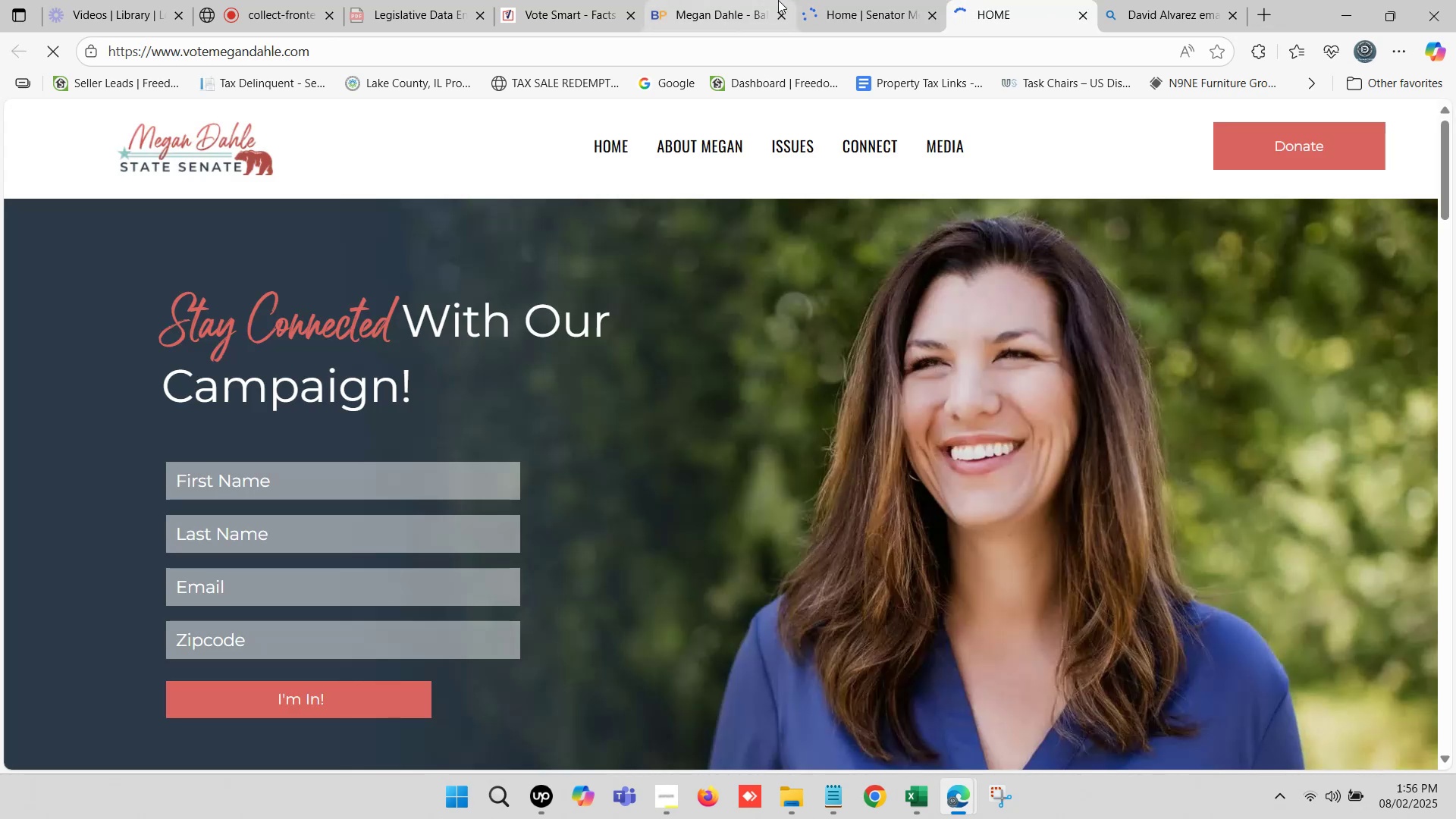 
scroll: coordinate [969, 331], scroll_direction: up, amount: 5.0
 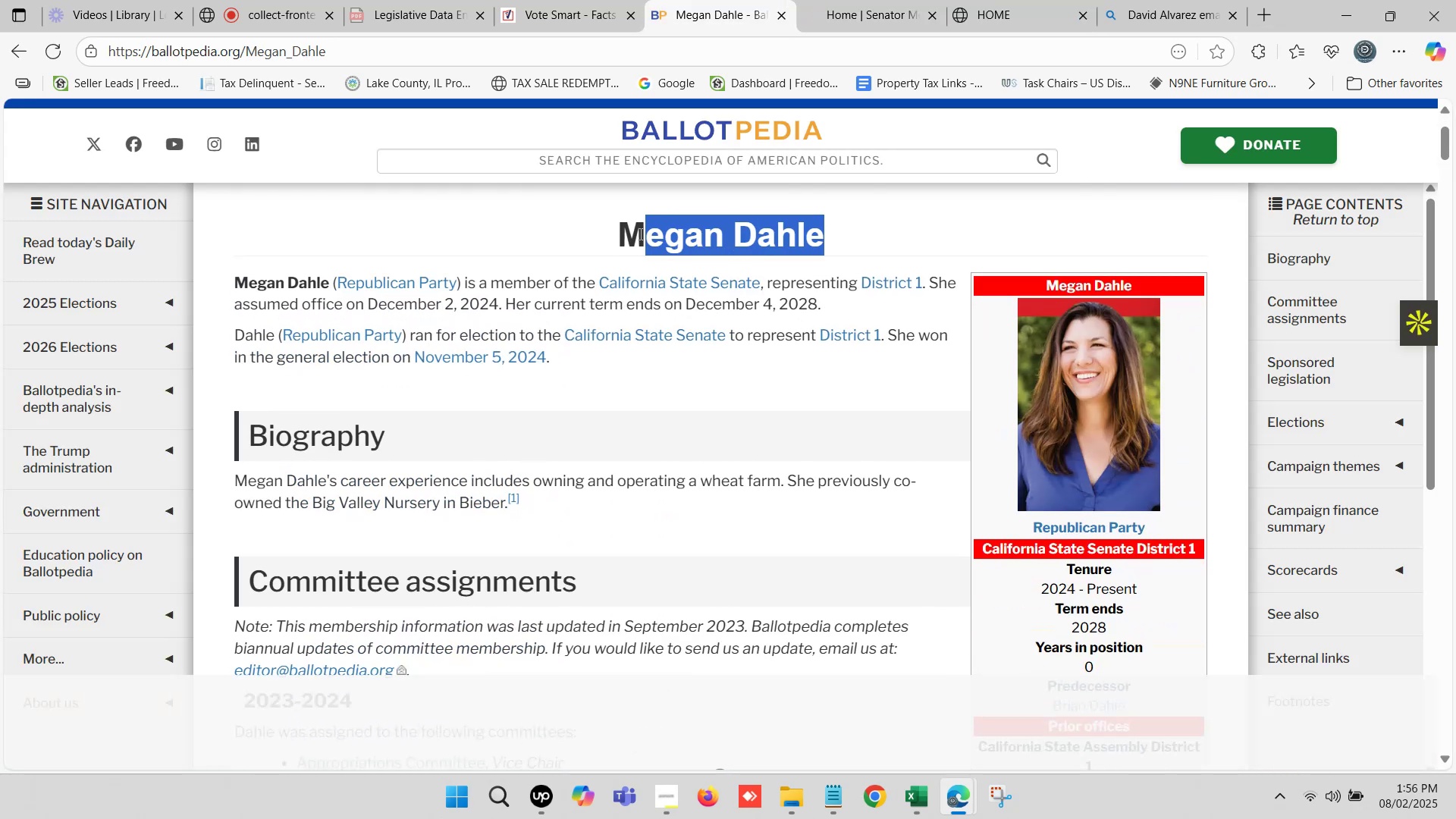 
key(Control+ControlLeft)
 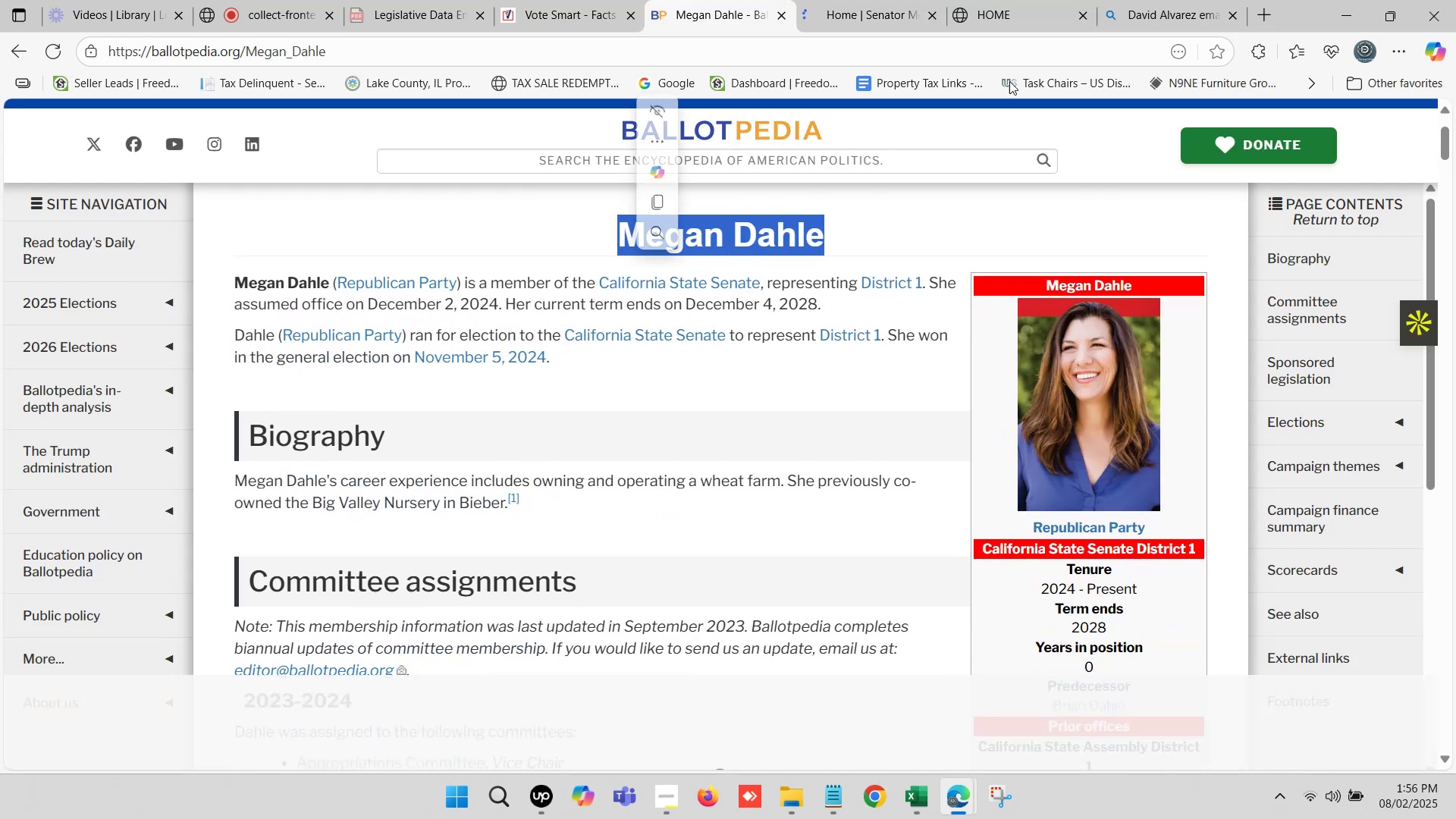 
key(Control+C)
 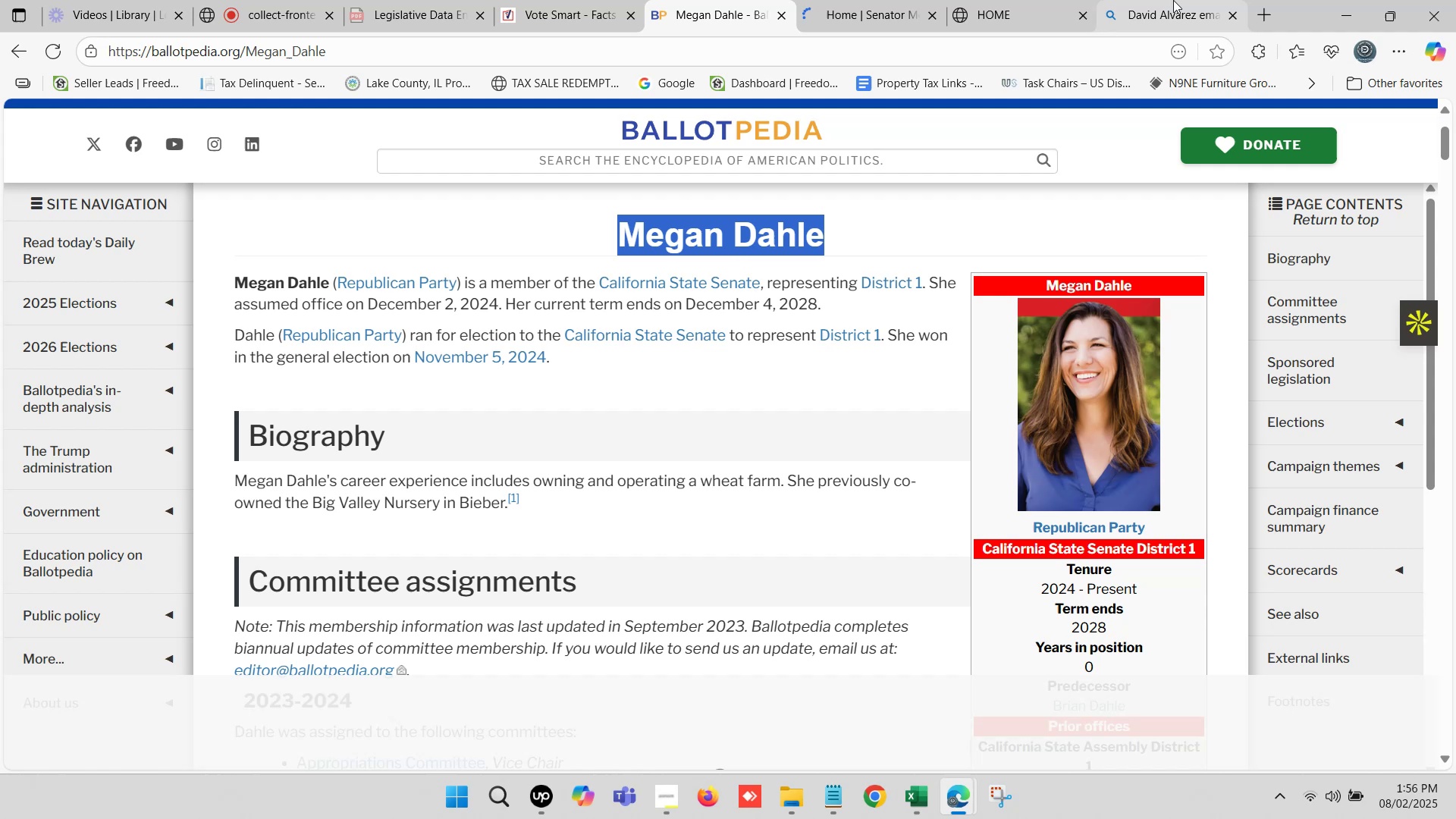 
left_click([1173, 0])
 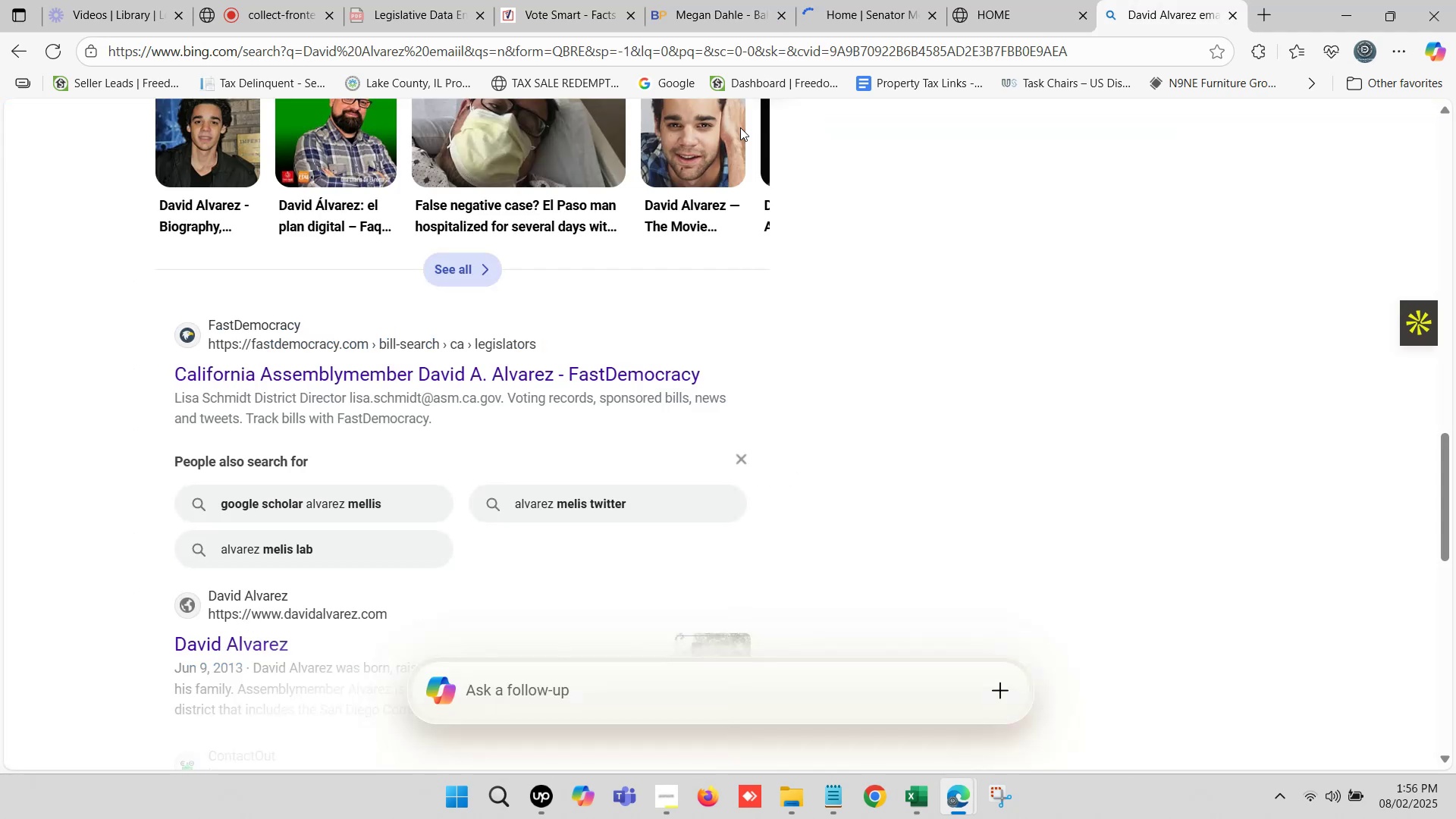 
scroll: coordinate [340, 167], scroll_direction: up, amount: 20.0
 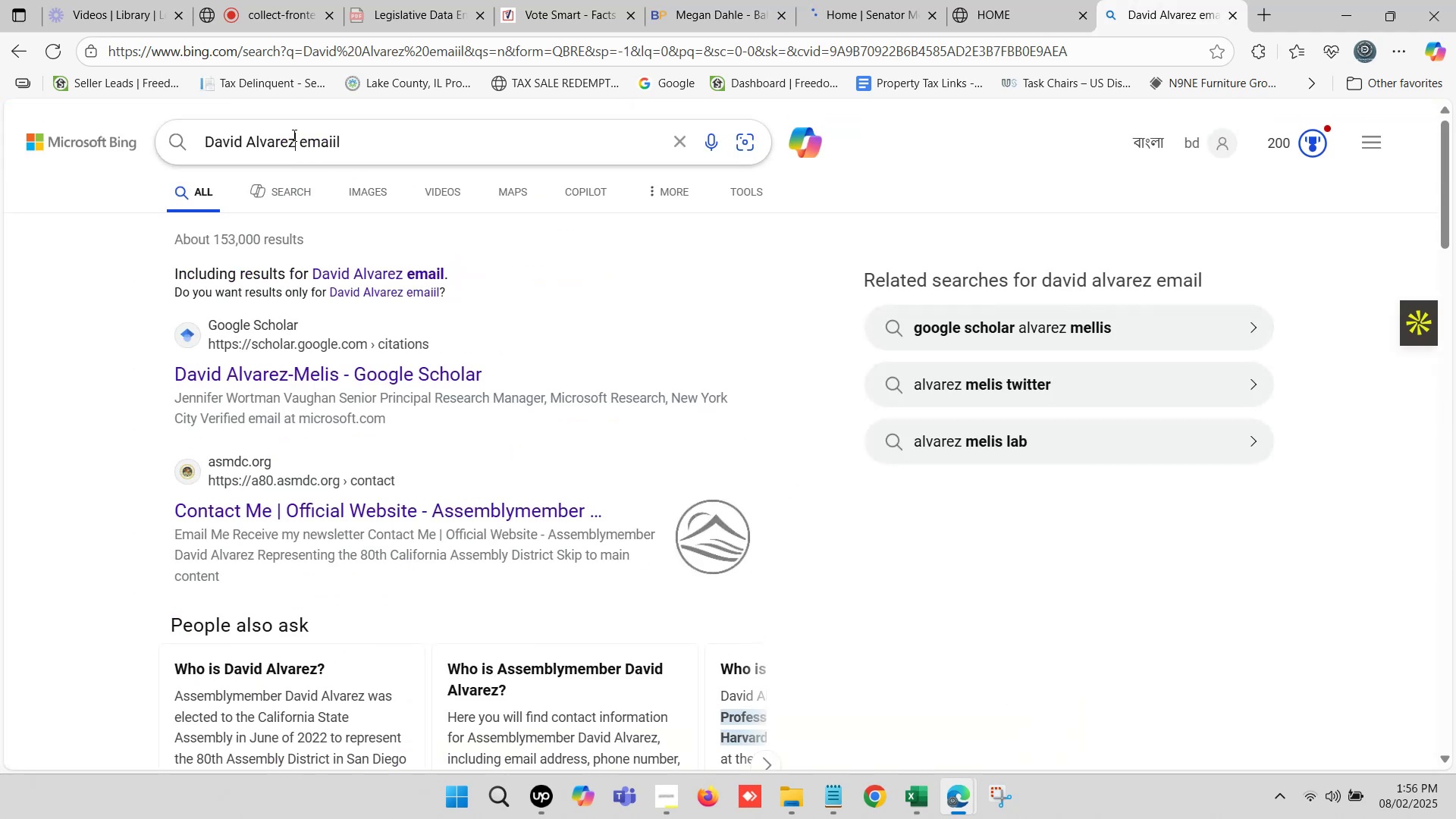 
key(Control+ControlLeft)
 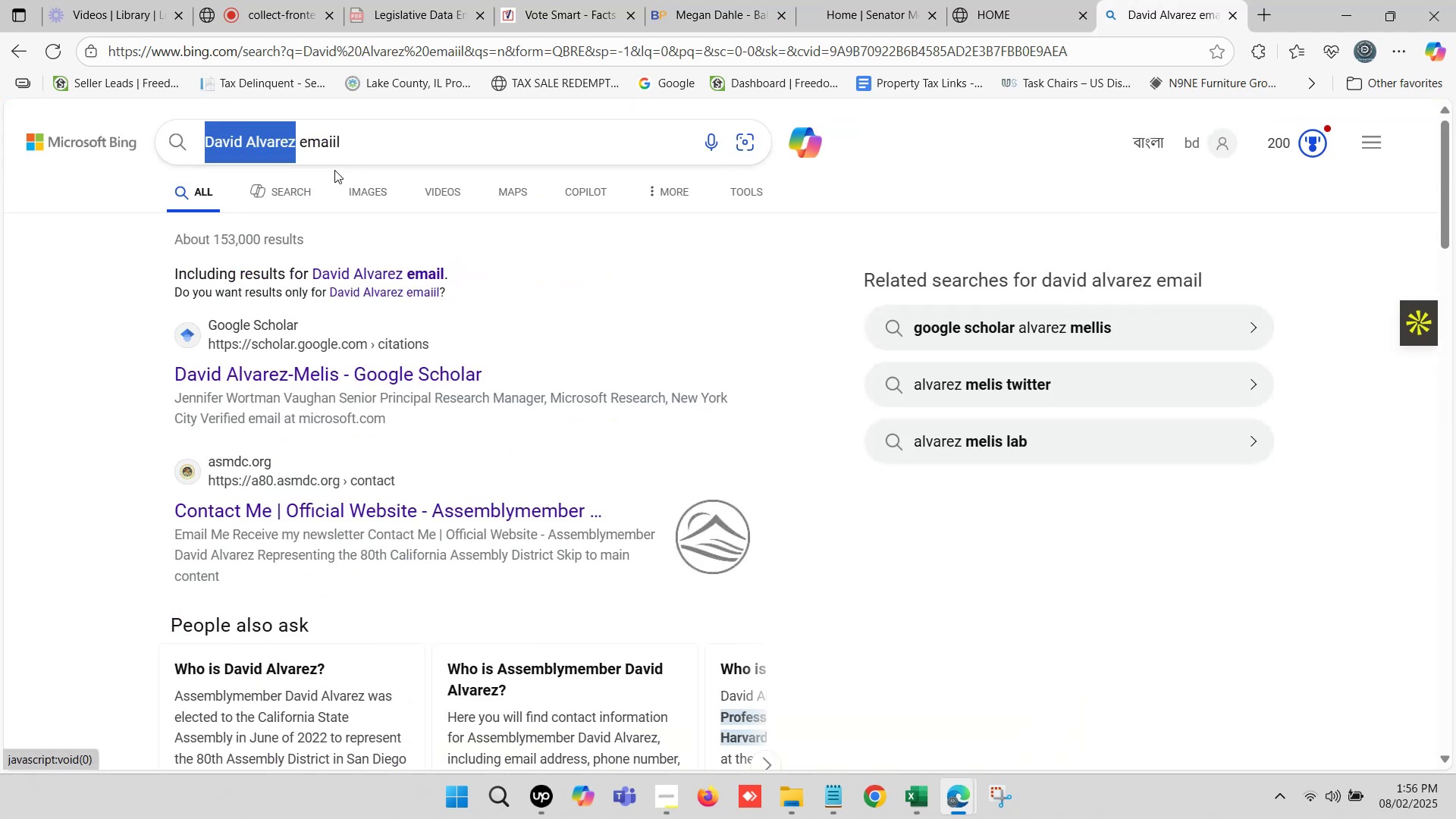 
key(Control+V)
 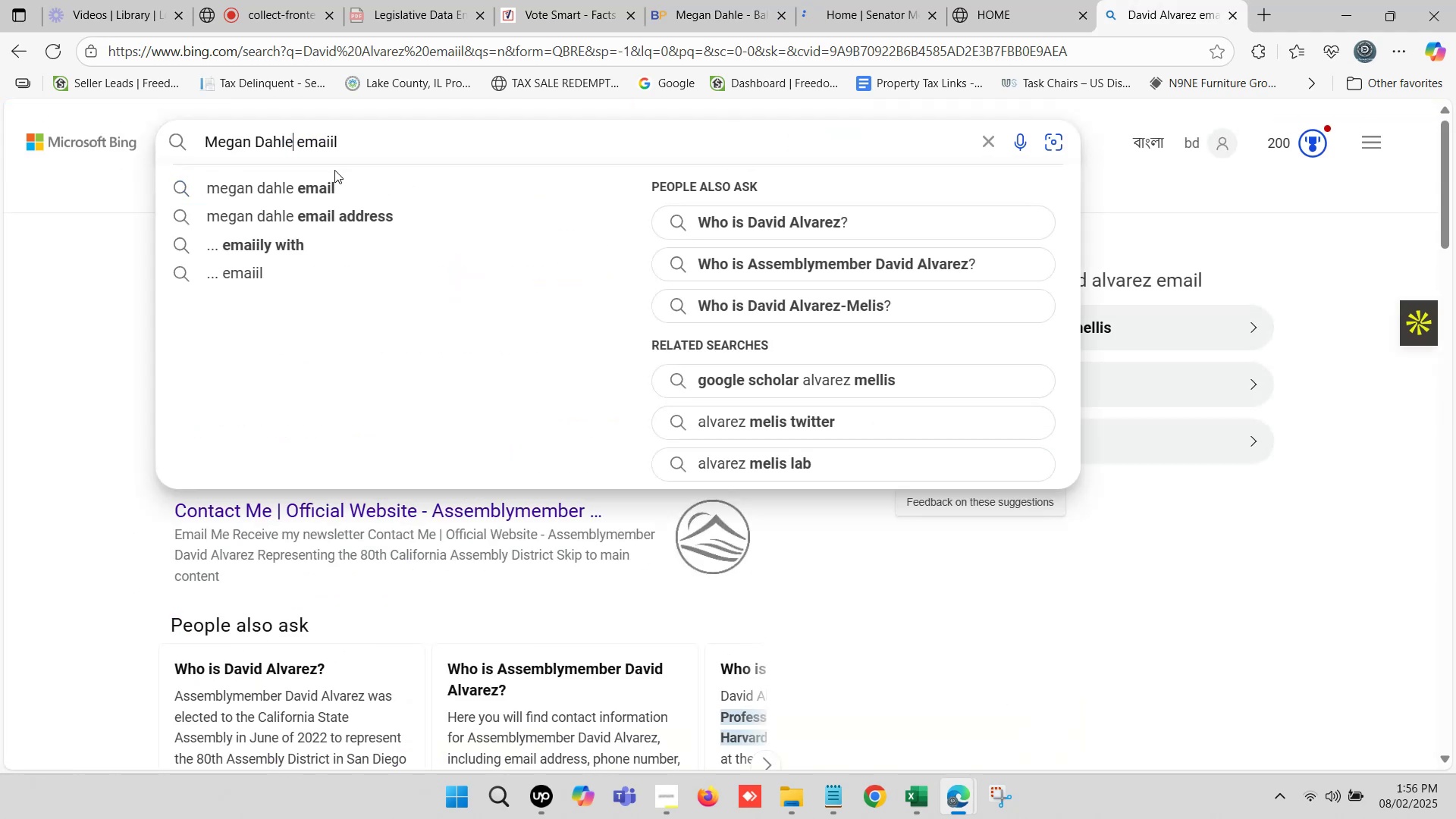 
key(Enter)
 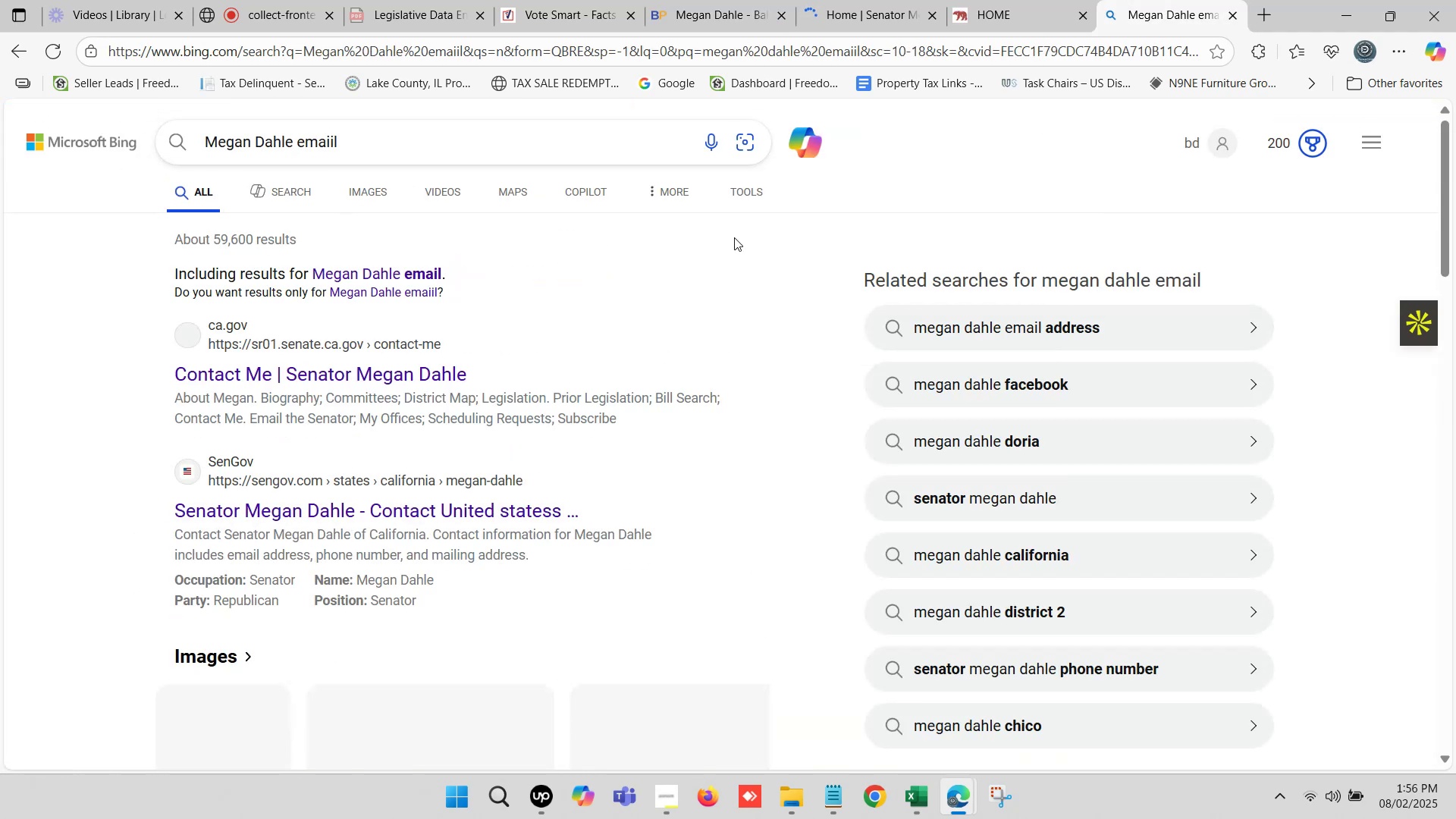 
scroll: coordinate [468, 397], scroll_direction: down, amount: 17.0
 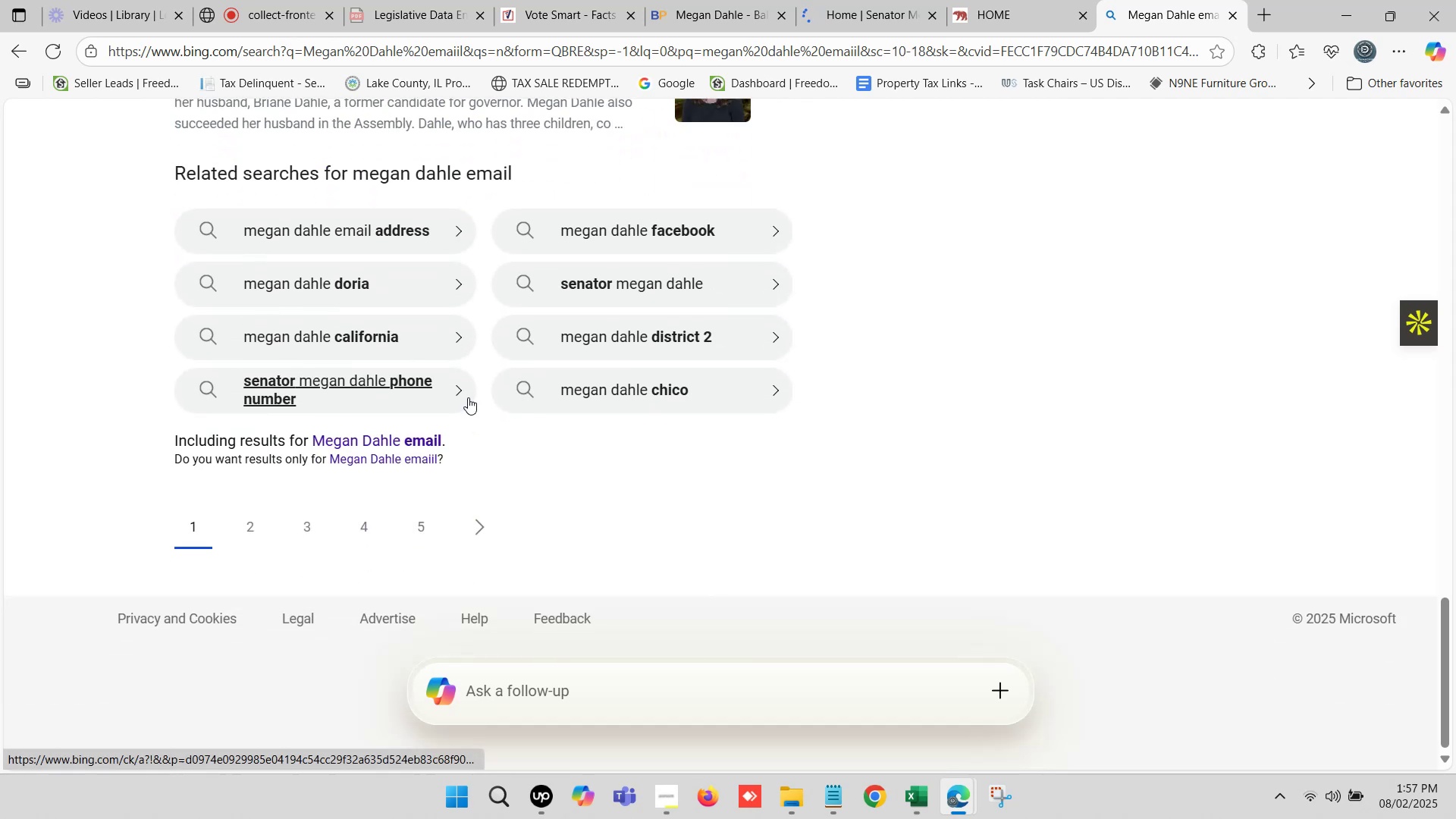 
scroll: coordinate [468, 397], scroll_direction: up, amount: 10.0
 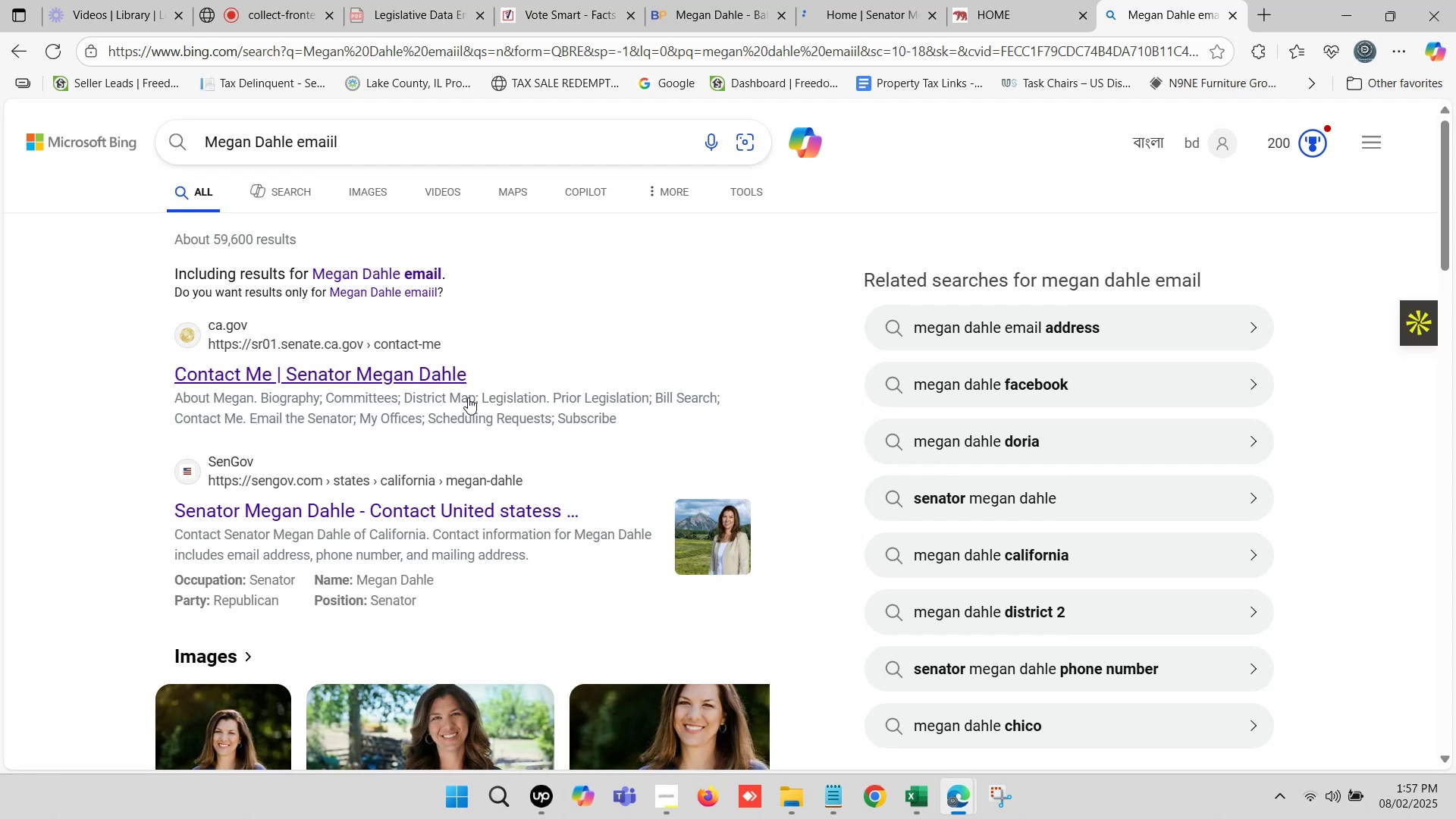 
wait(6.12)
 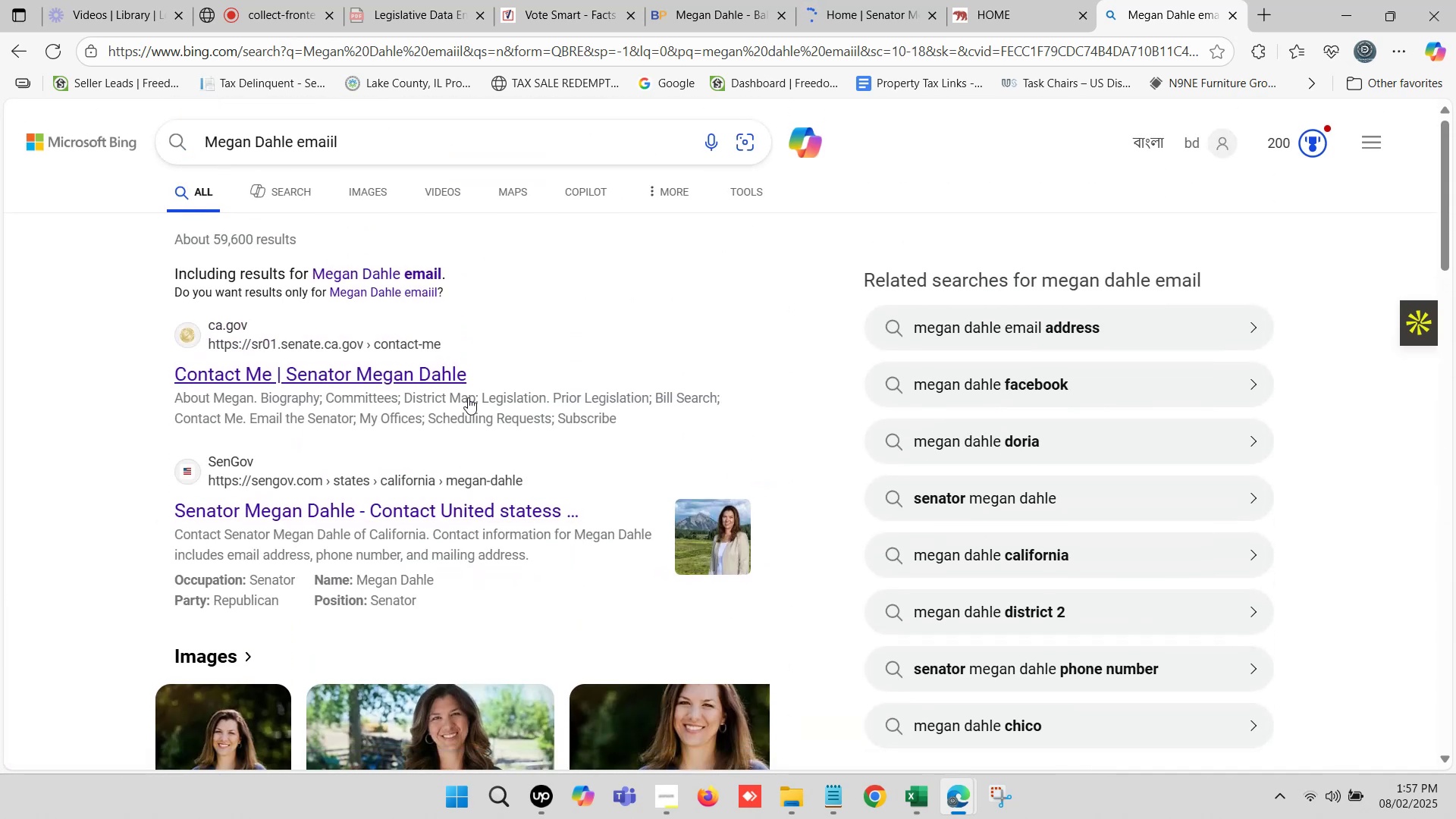 
left_click([25, 44])
 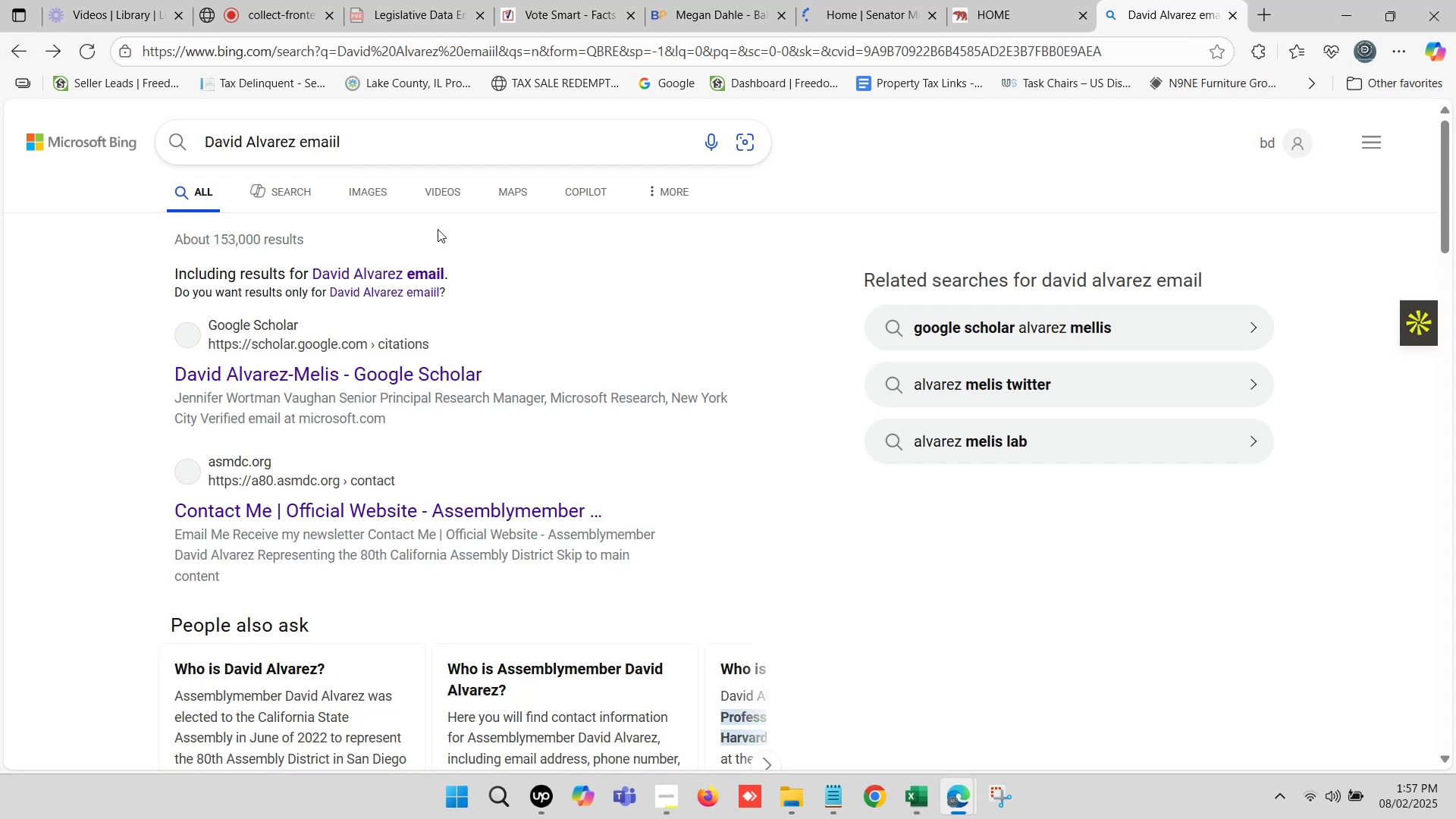 
scroll: coordinate [422, 302], scroll_direction: down, amount: 11.0
 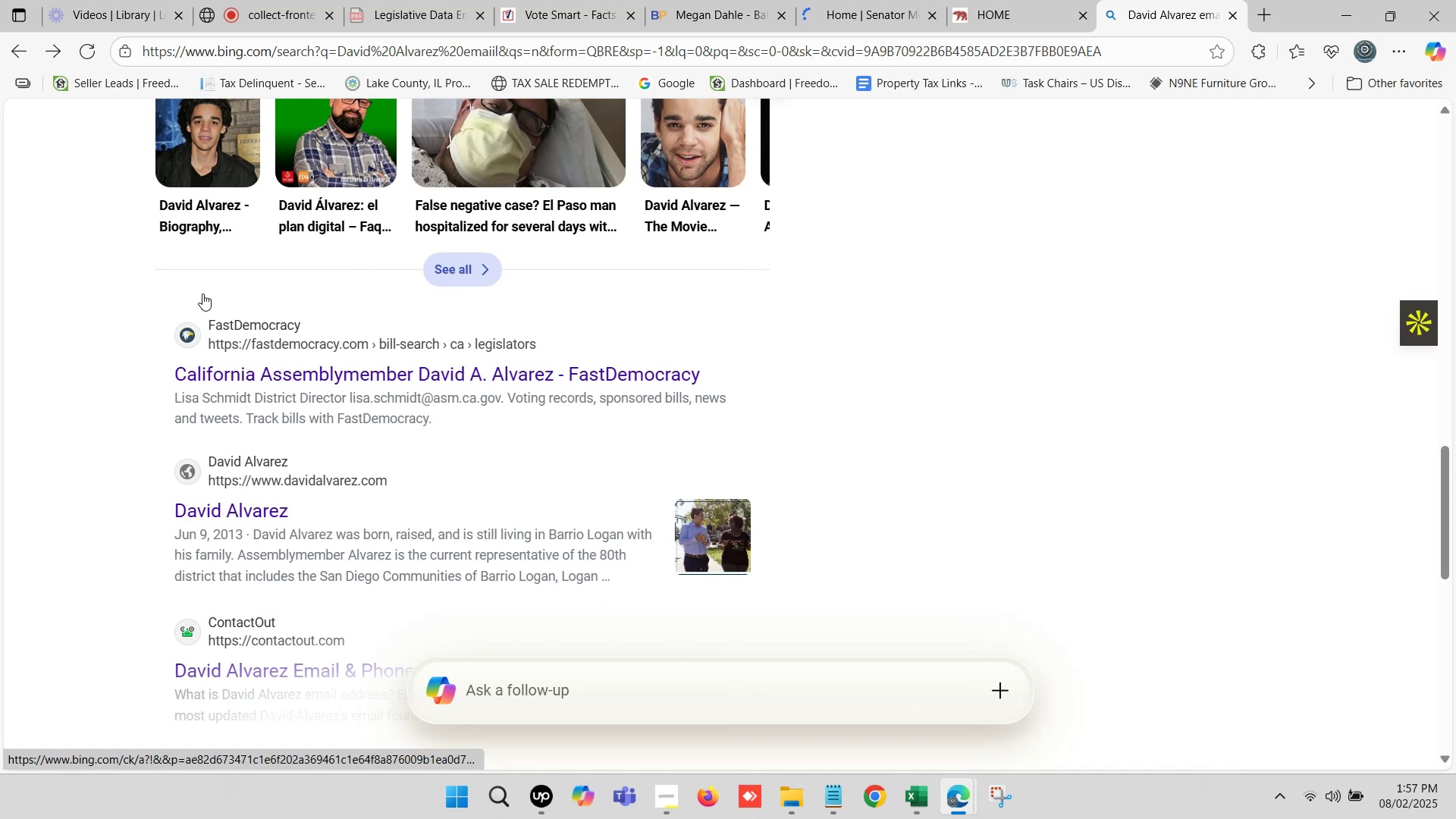 
scroll: coordinate [397, 289], scroll_direction: up, amount: 18.0
 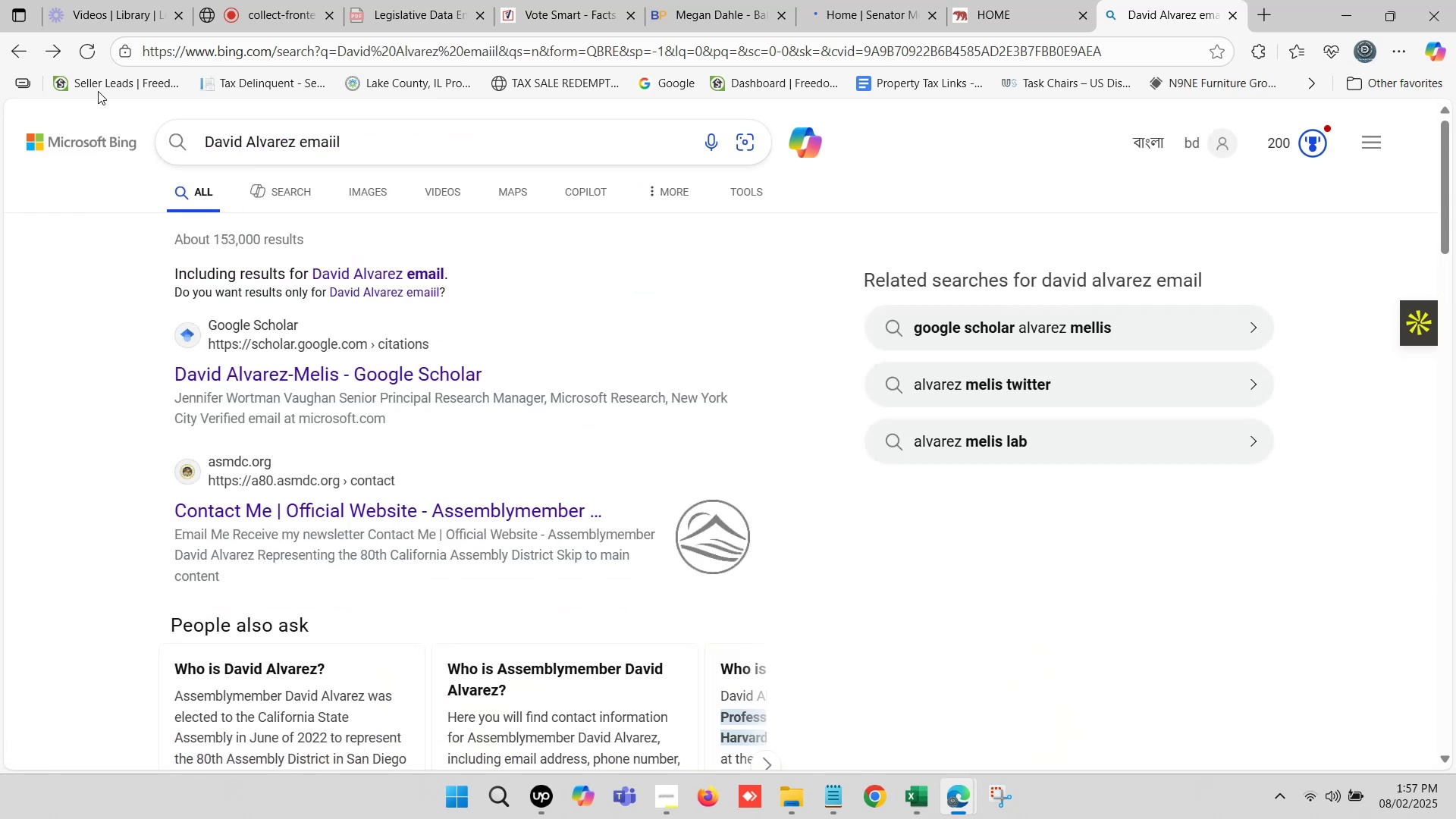 
left_click([61, 55])
 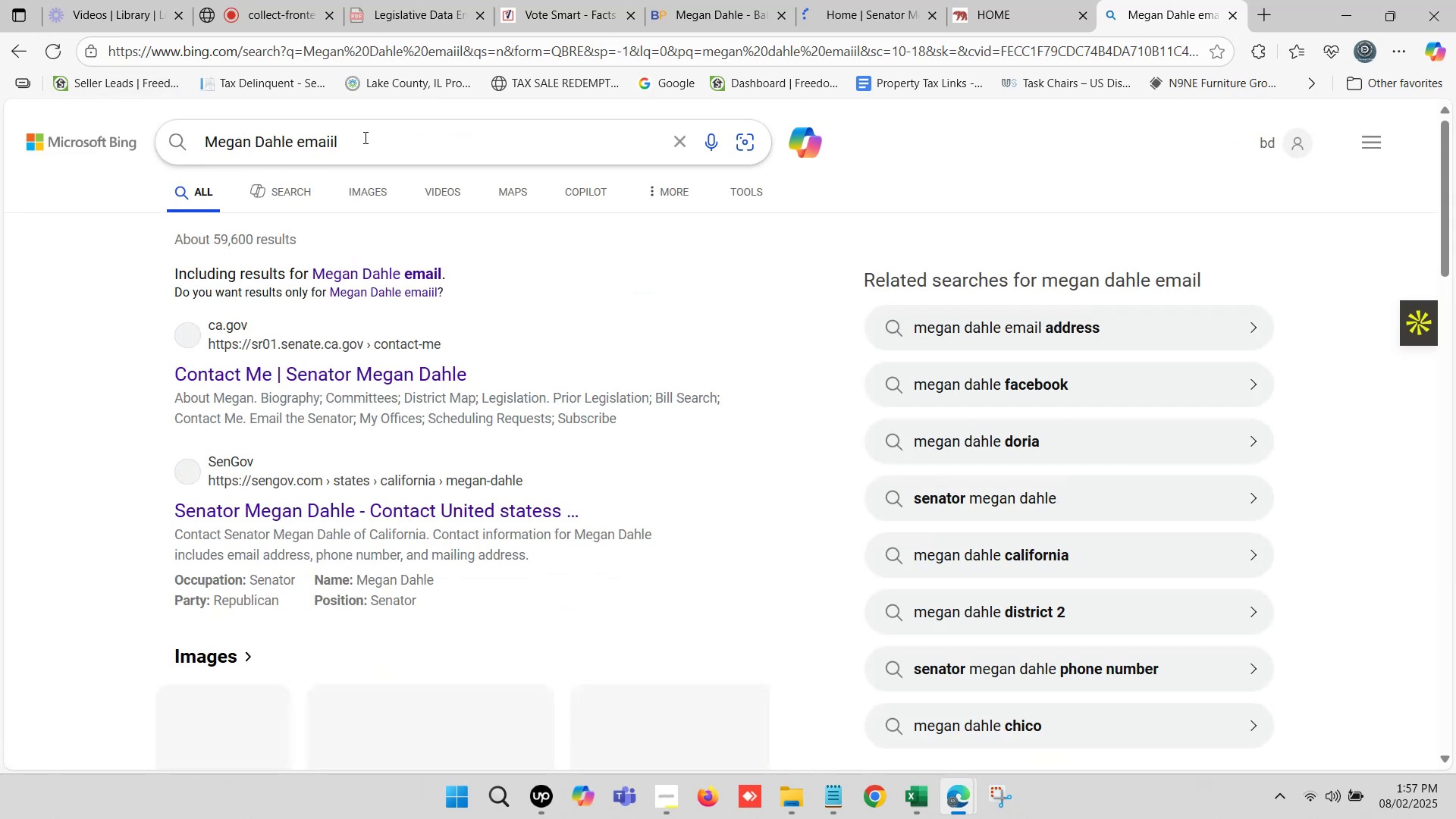 
left_click([367, 140])
 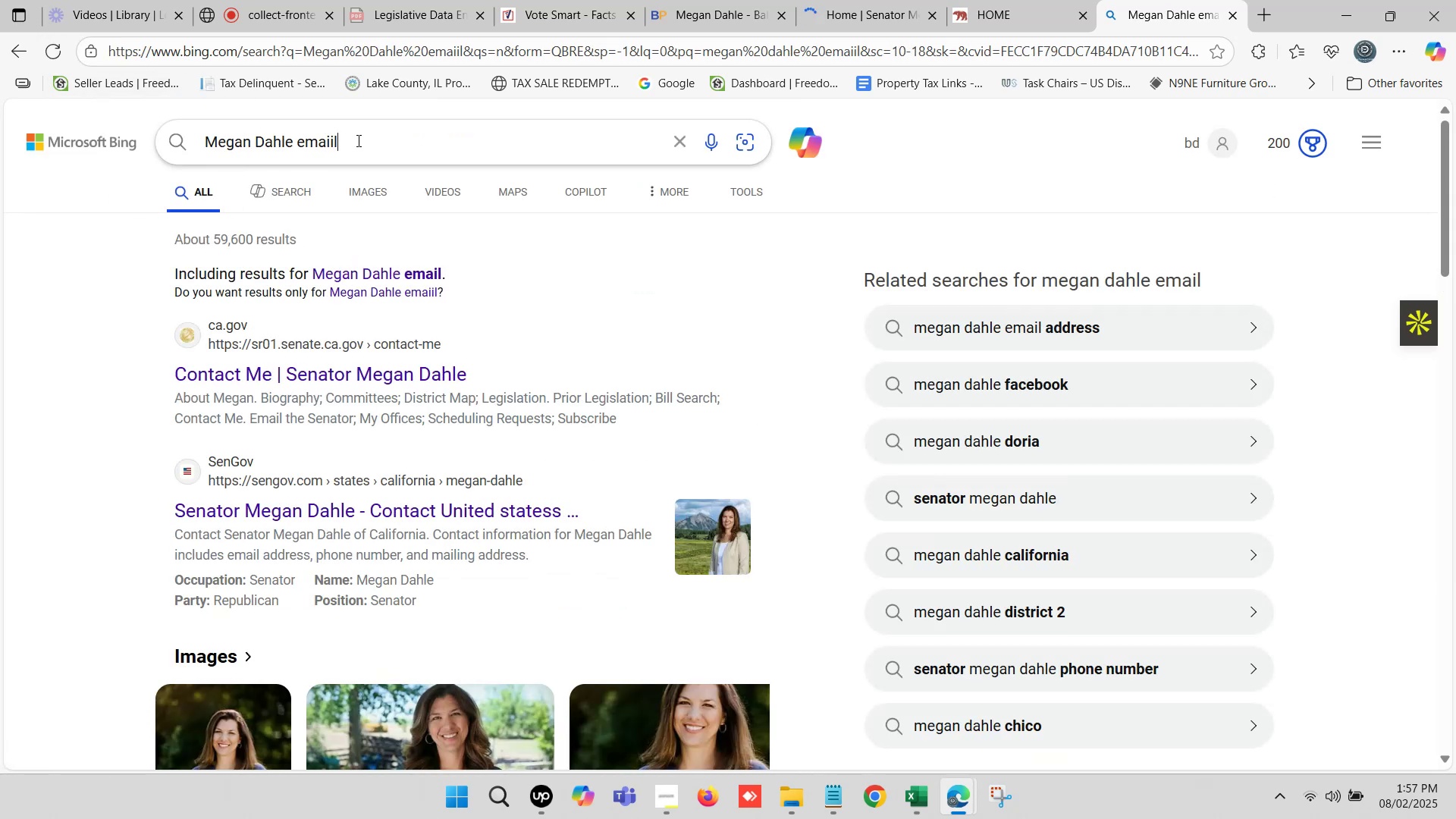 
type( at fatsdemocrasy)
 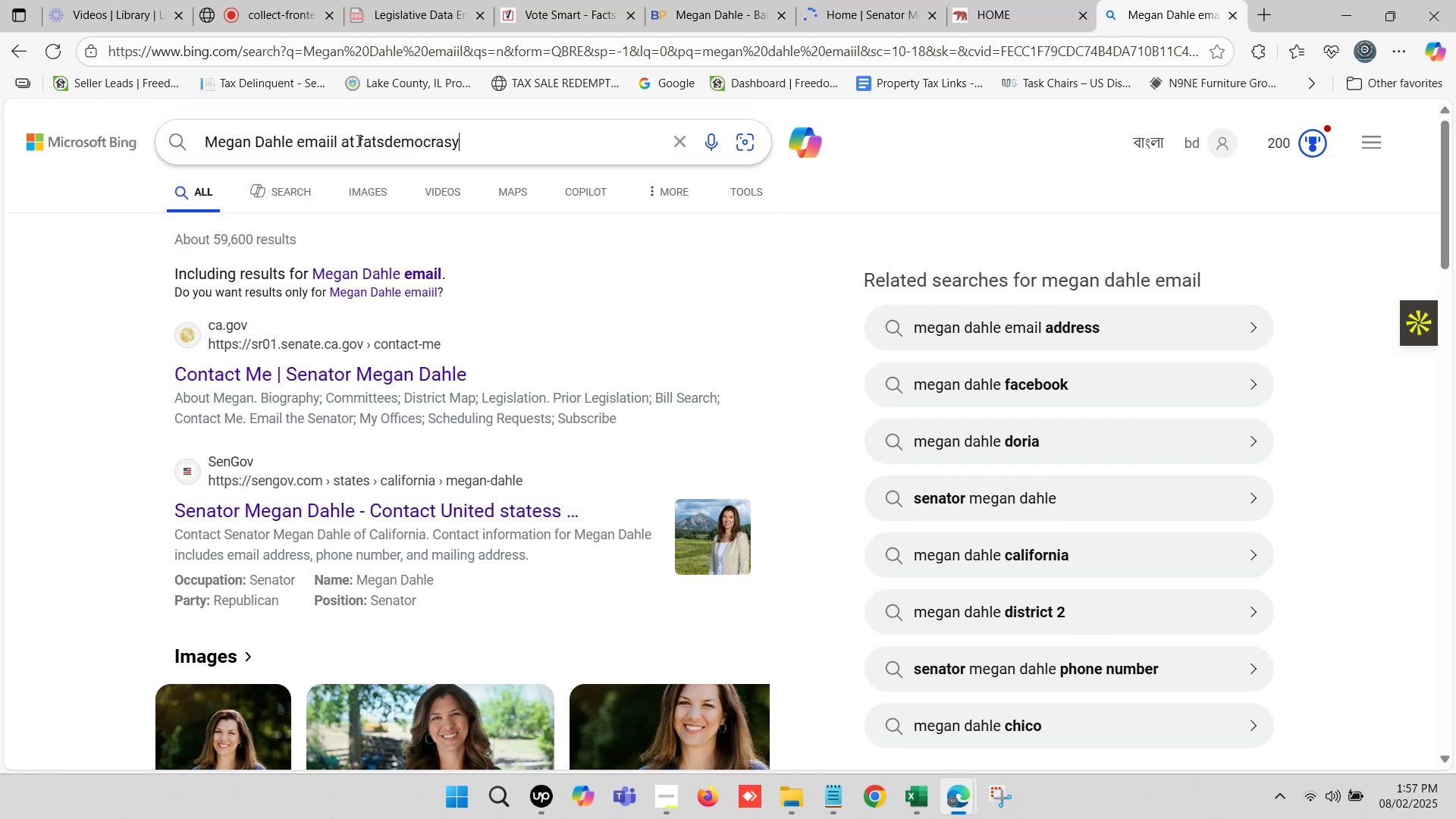 
key(Enter)
 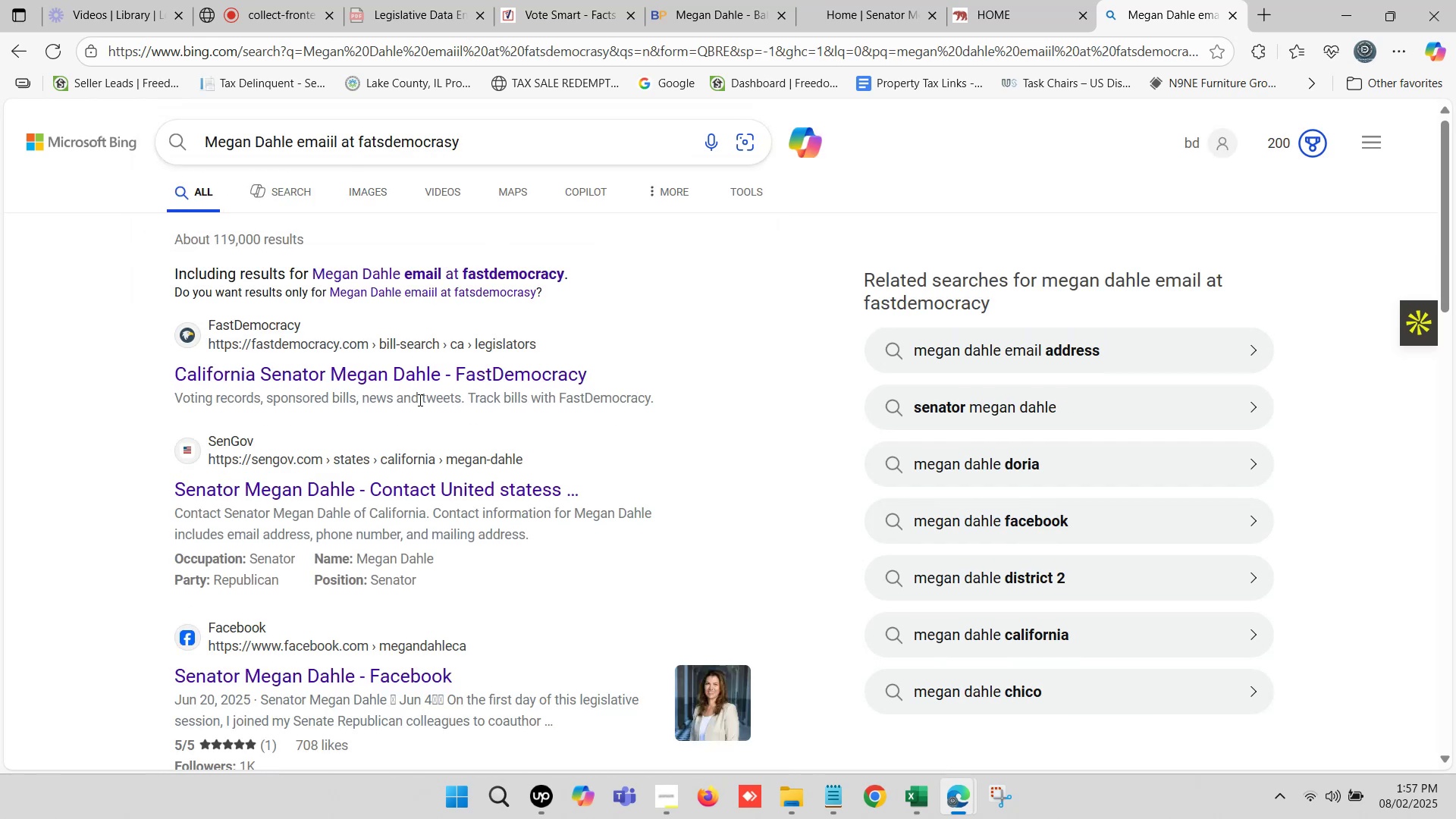 
left_click([372, 375])
 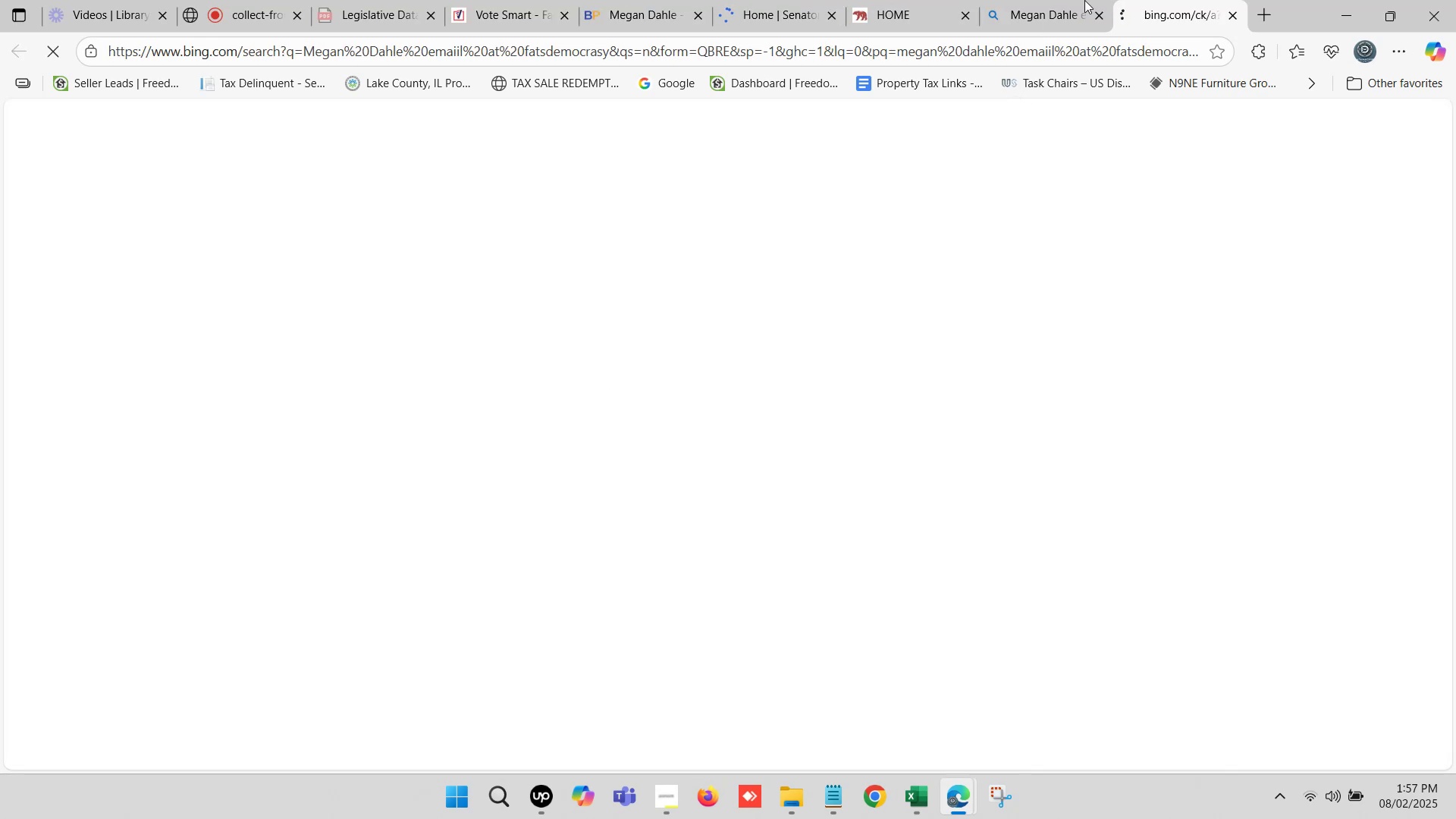 
left_click([1171, 0])
 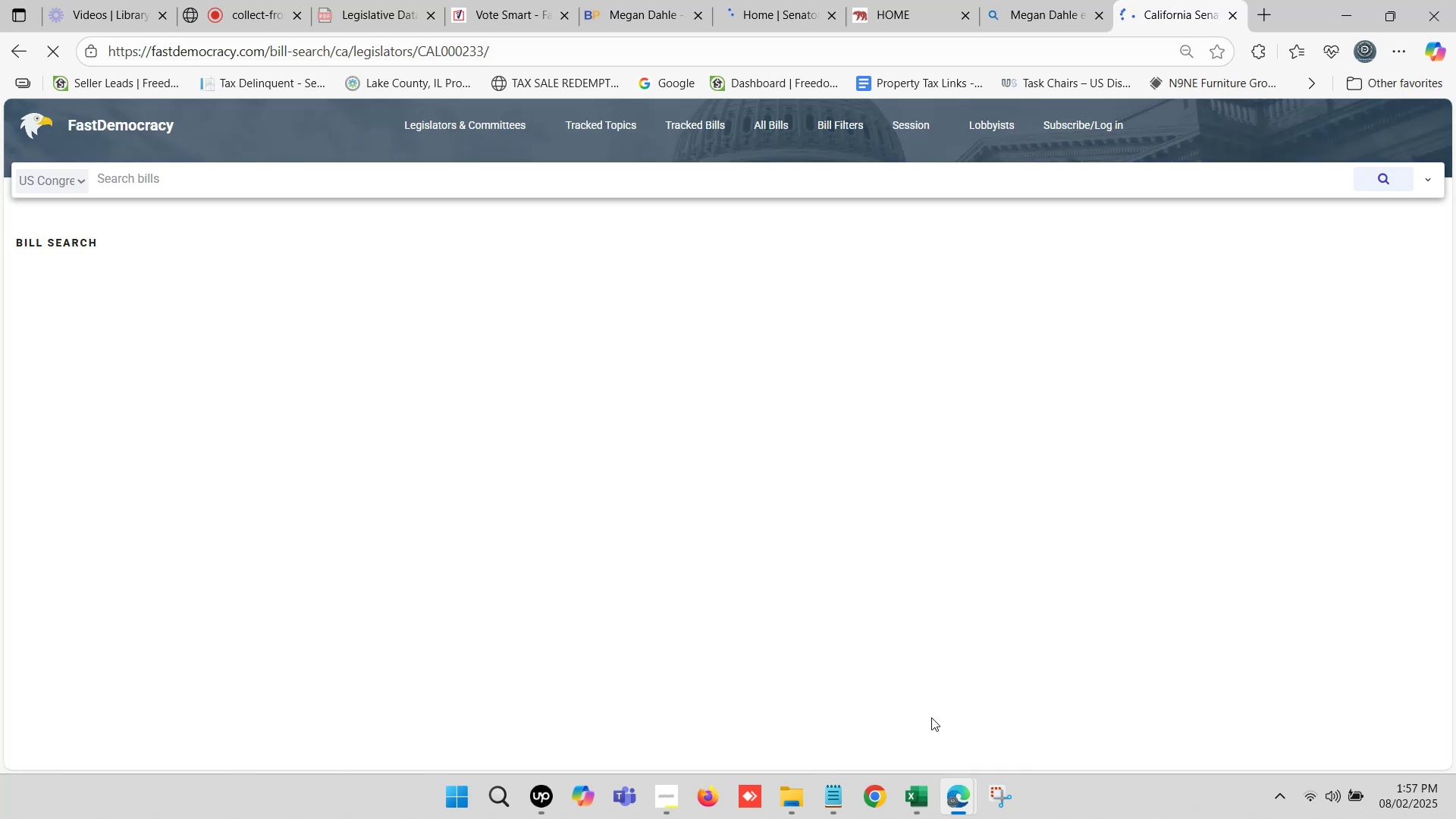 
left_click([928, 780])
 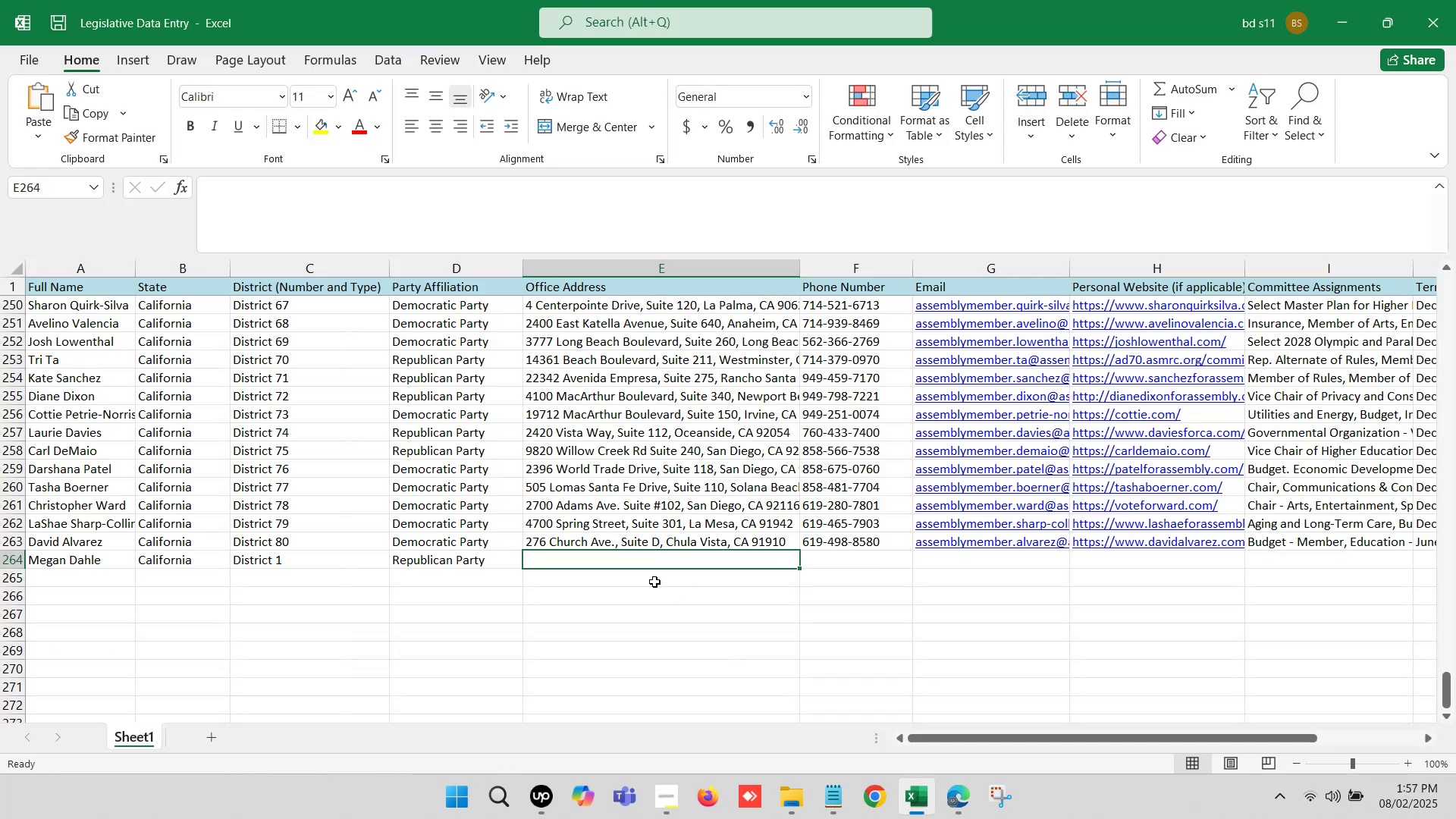 
left_click([626, 576])
 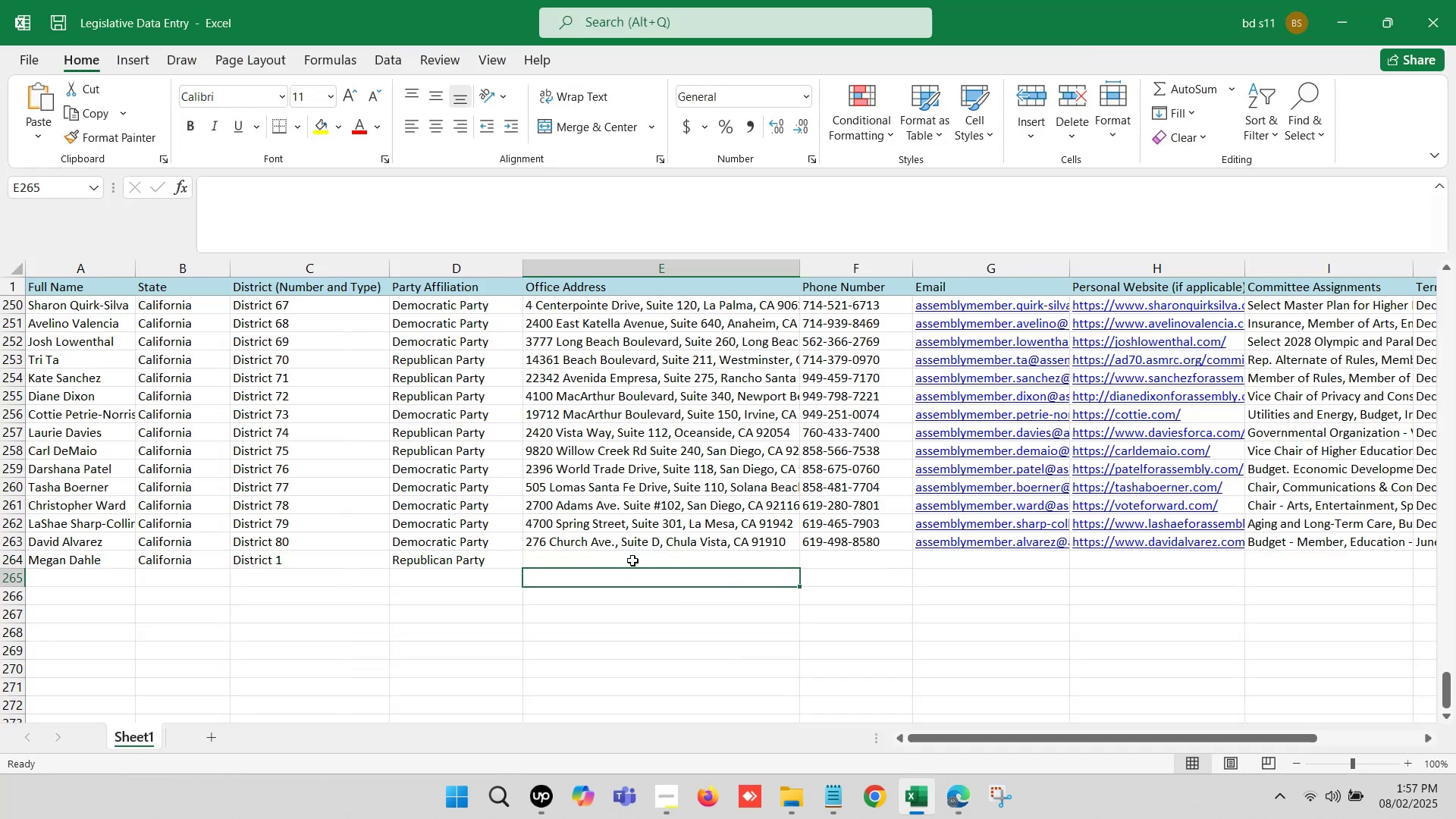 
left_click([633, 560])
 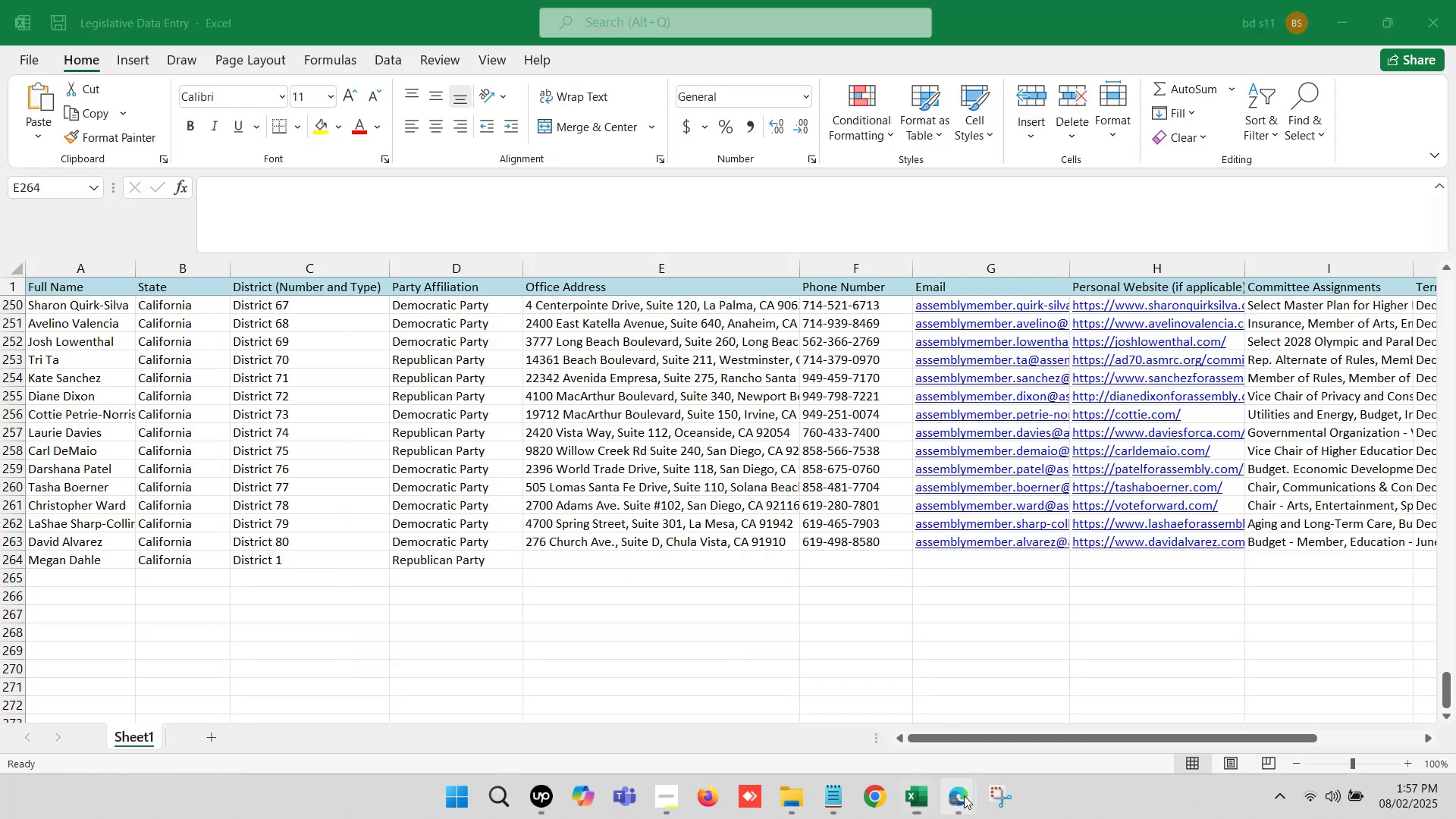 
left_click([874, 717])
 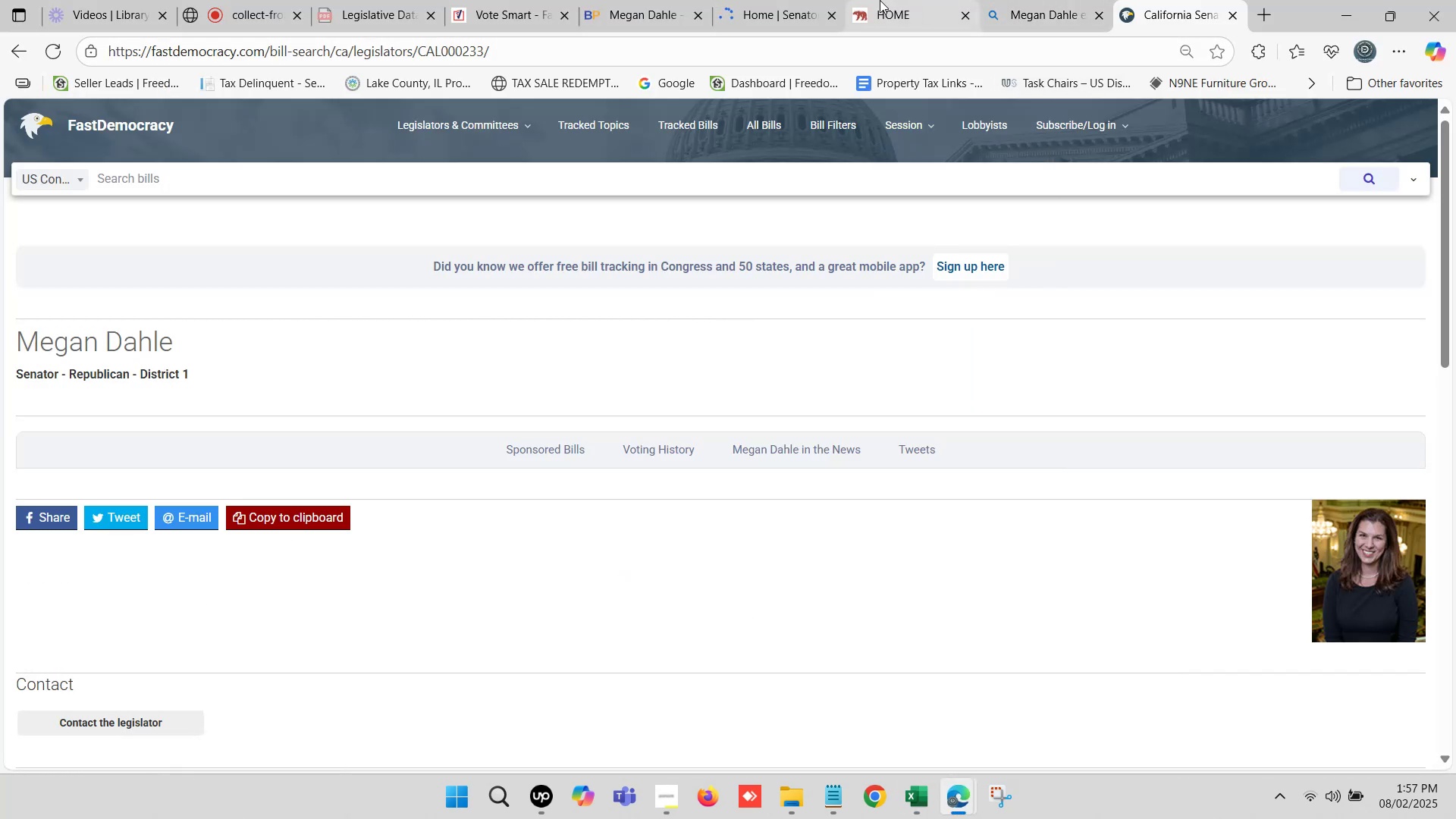 
left_click([644, 0])
 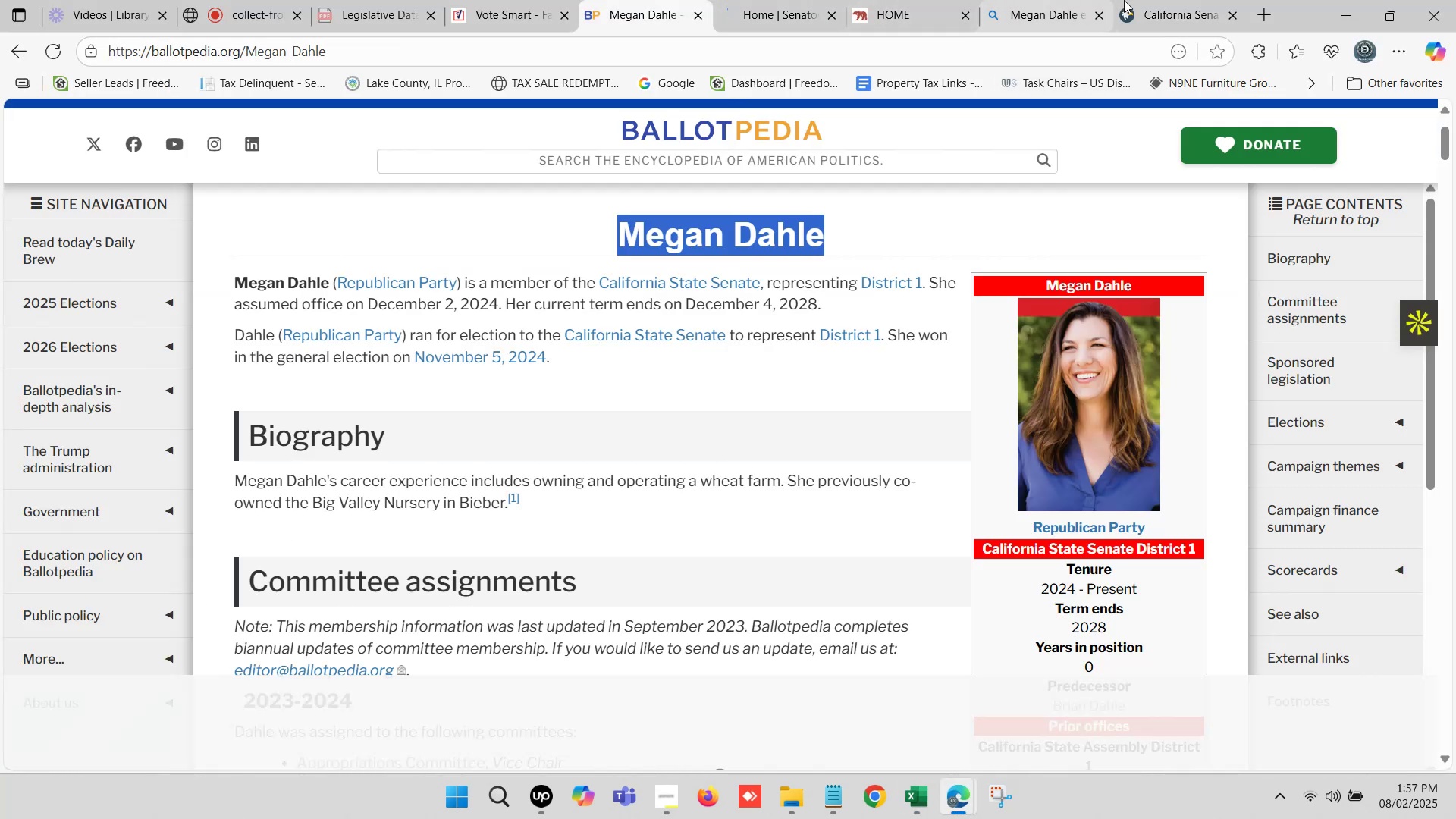 
left_click([1169, 0])
 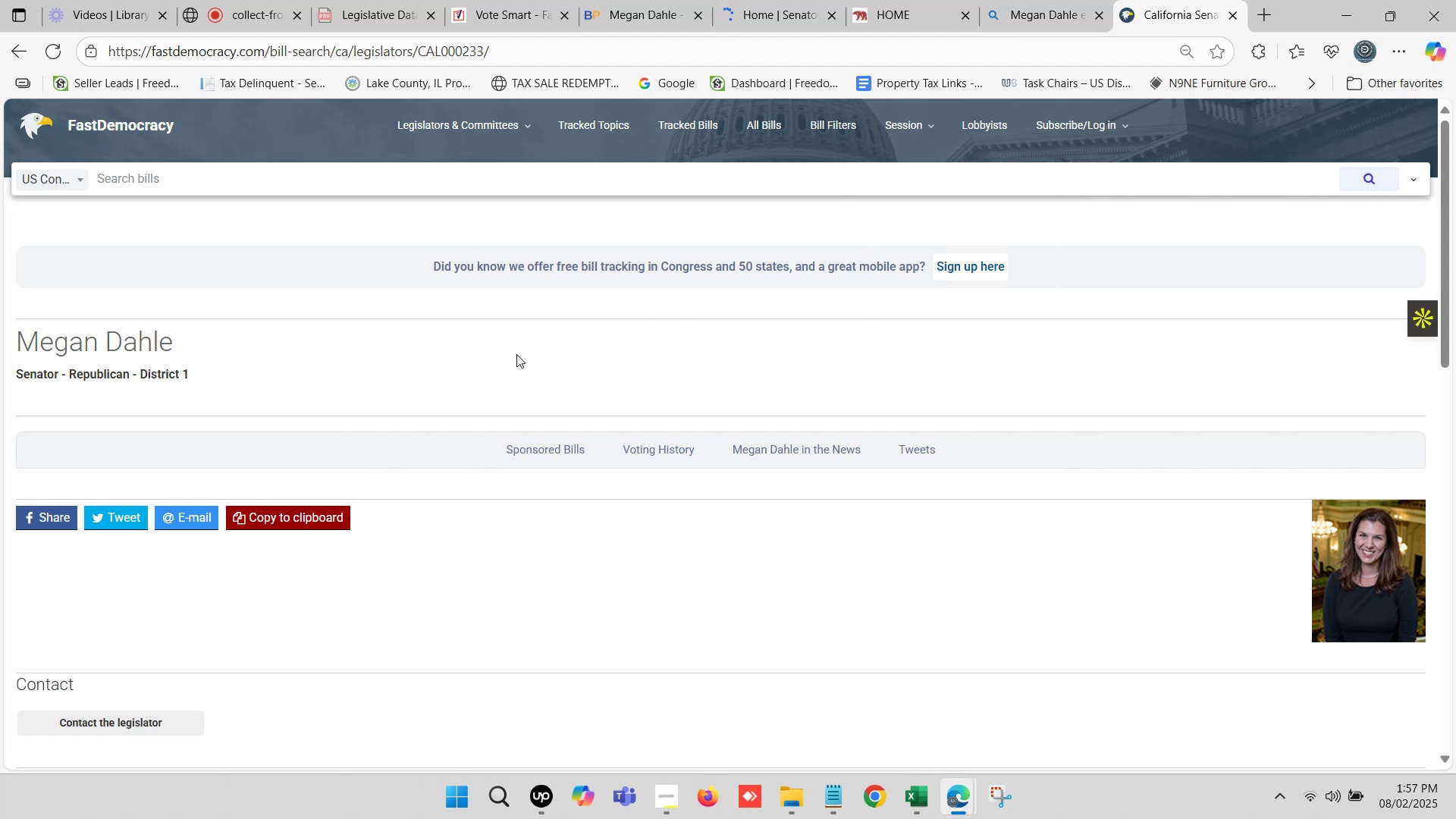 
wait(7.5)
 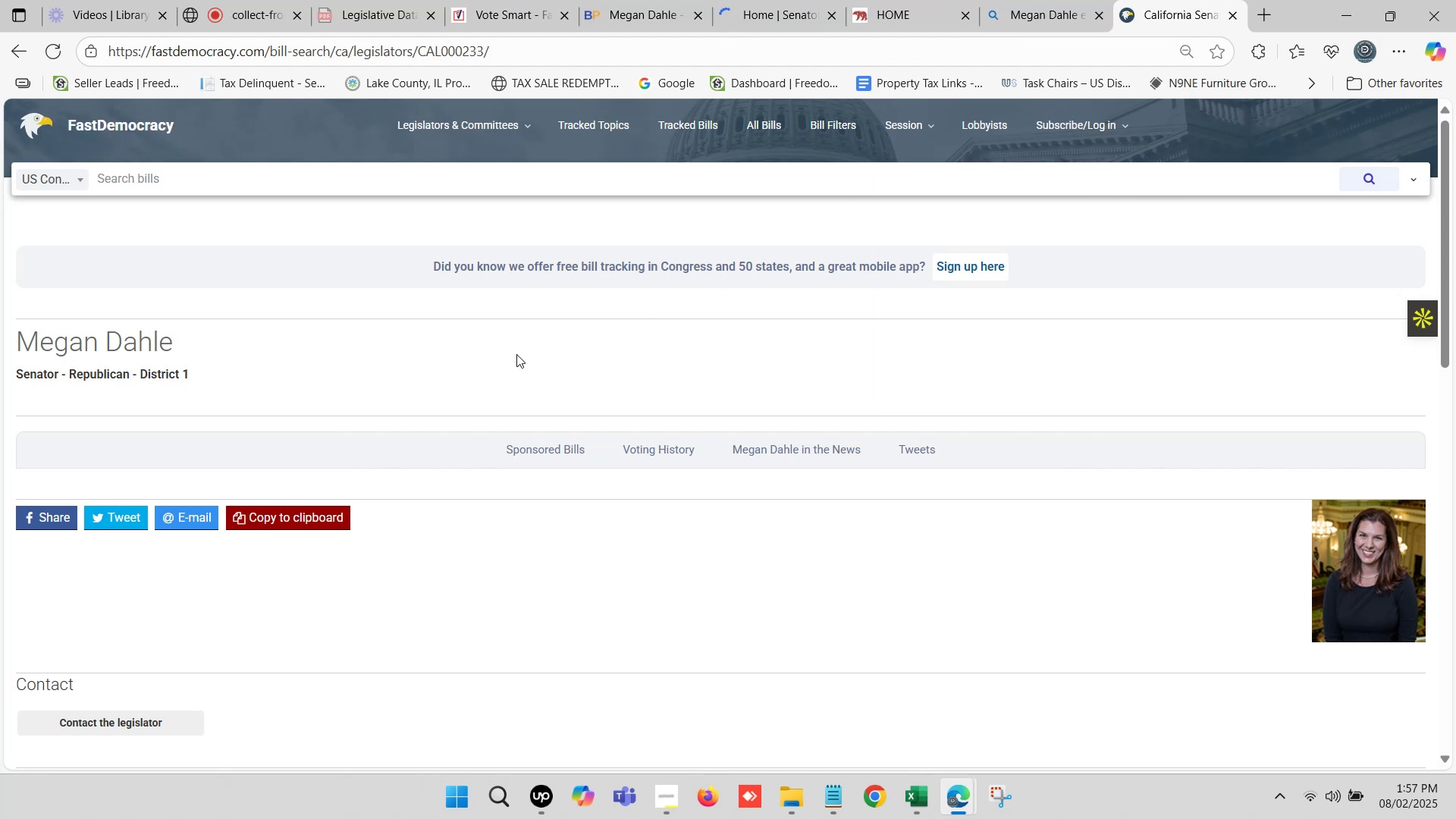 
left_click([884, 0])
 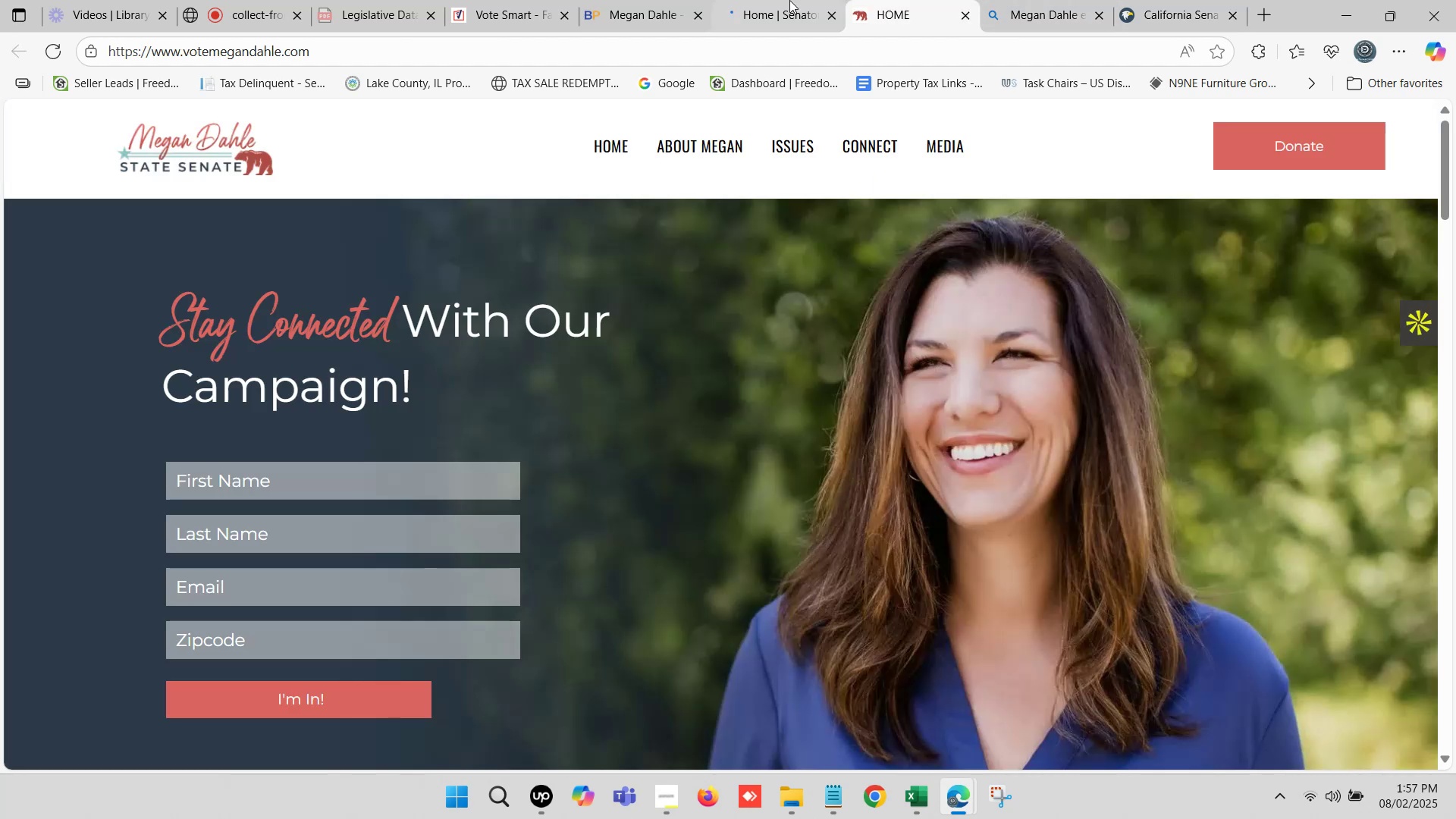 
left_click([786, 0])
 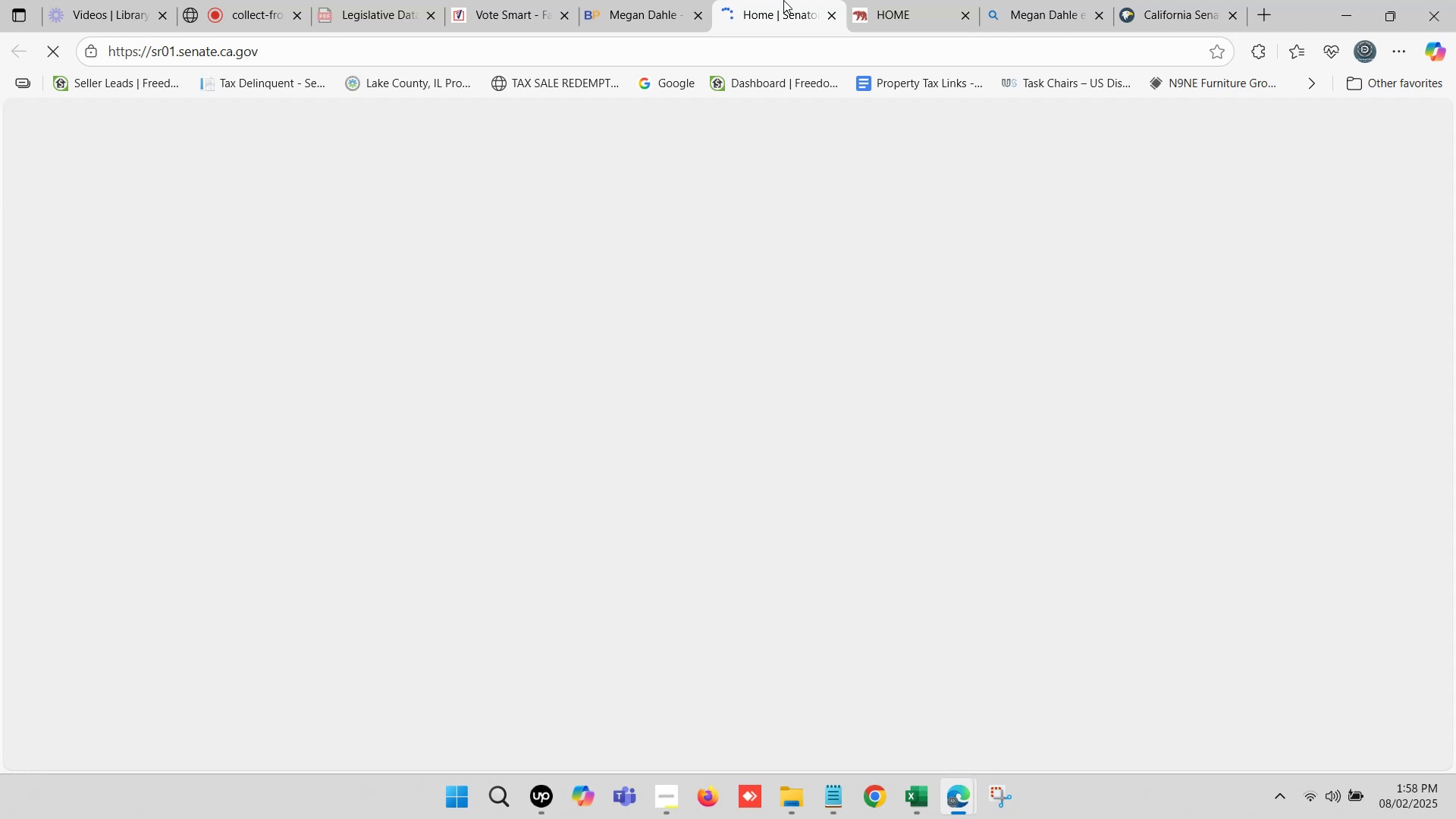 
left_click([783, 0])
 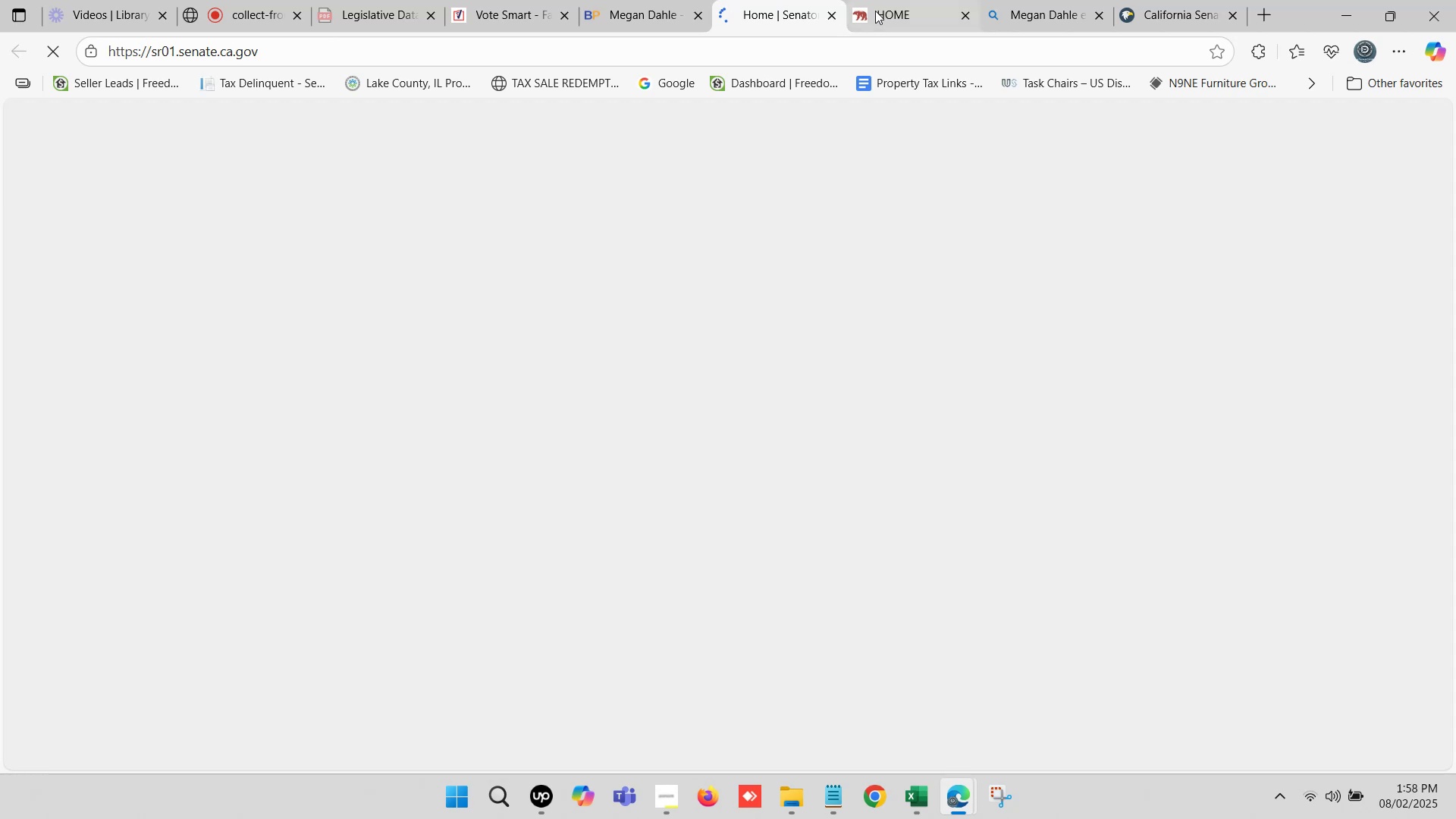 
left_click([893, 11])
 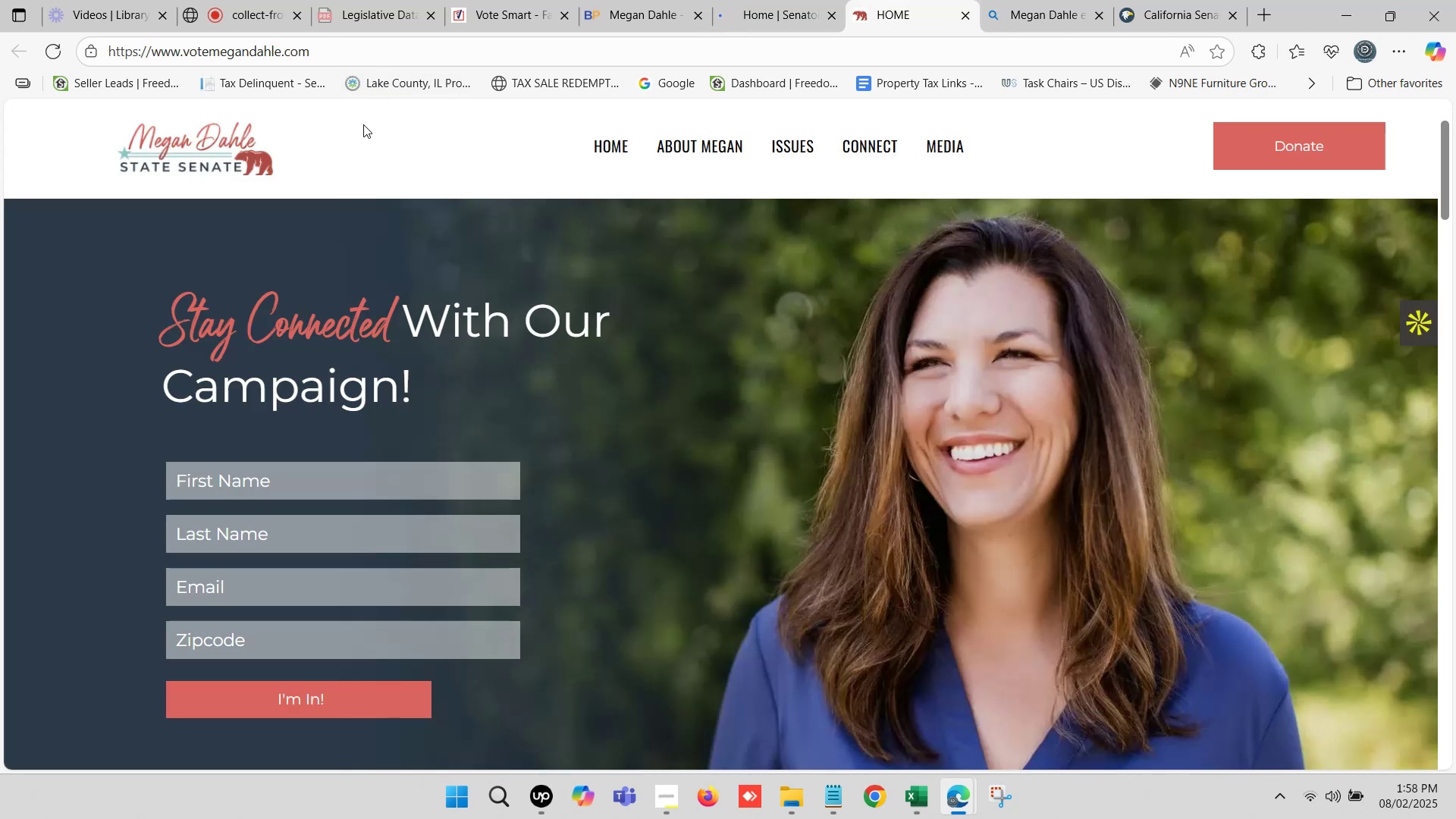 
scroll: coordinate [827, 359], scroll_direction: down, amount: 3.0
 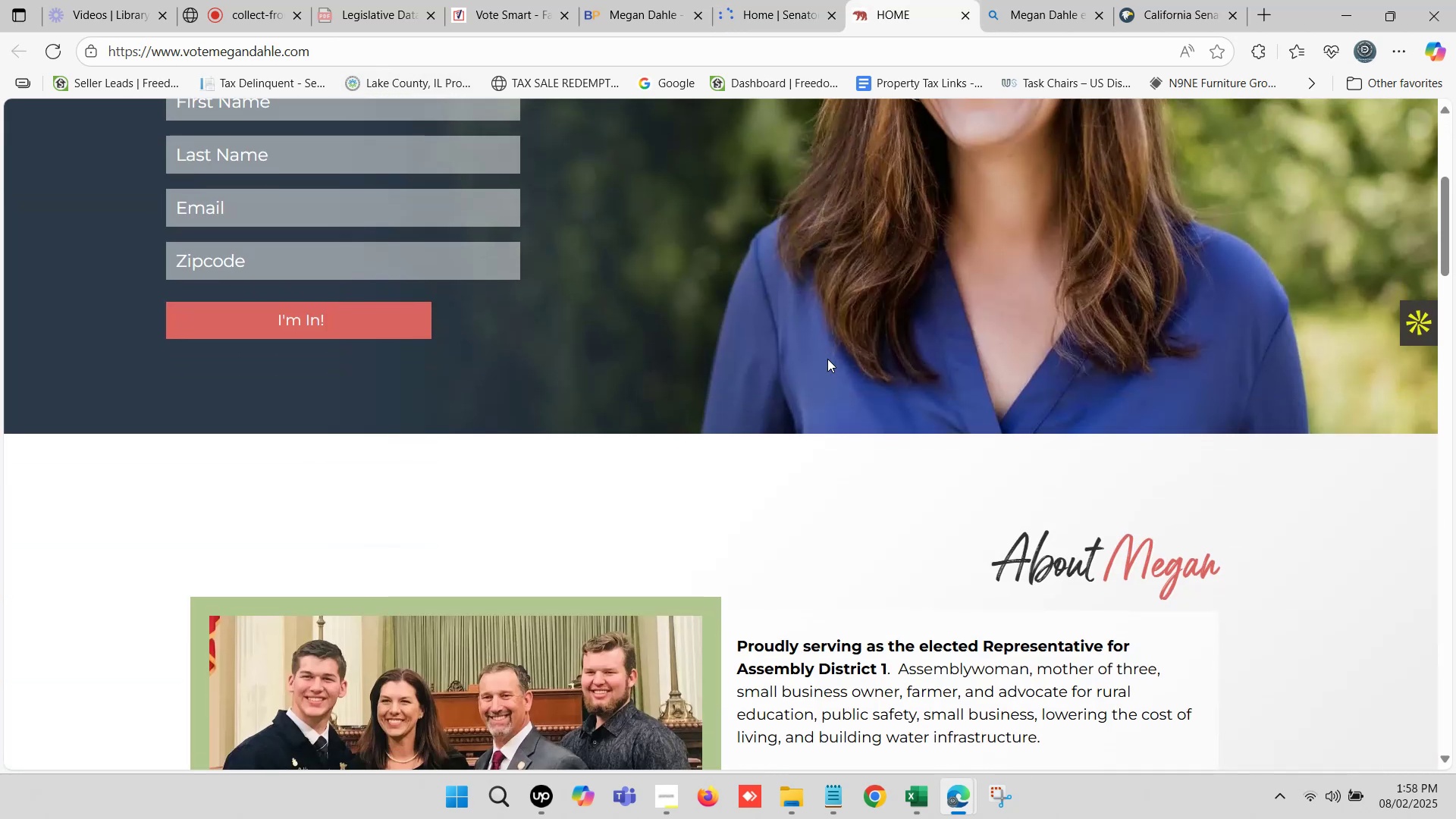 
scroll: coordinate [827, 359], scroll_direction: up, amount: 15.0
 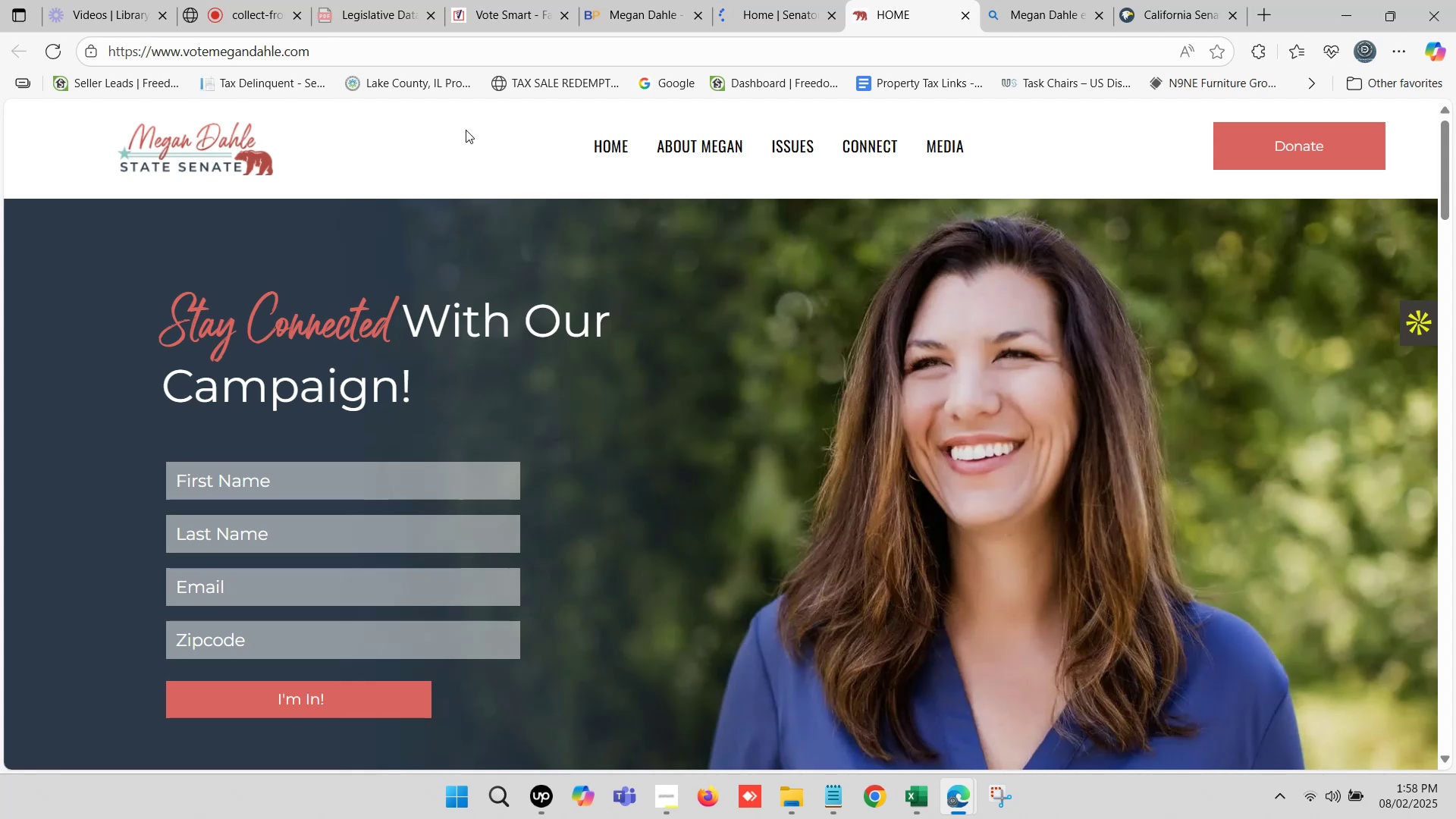 
left_click([369, 58])
 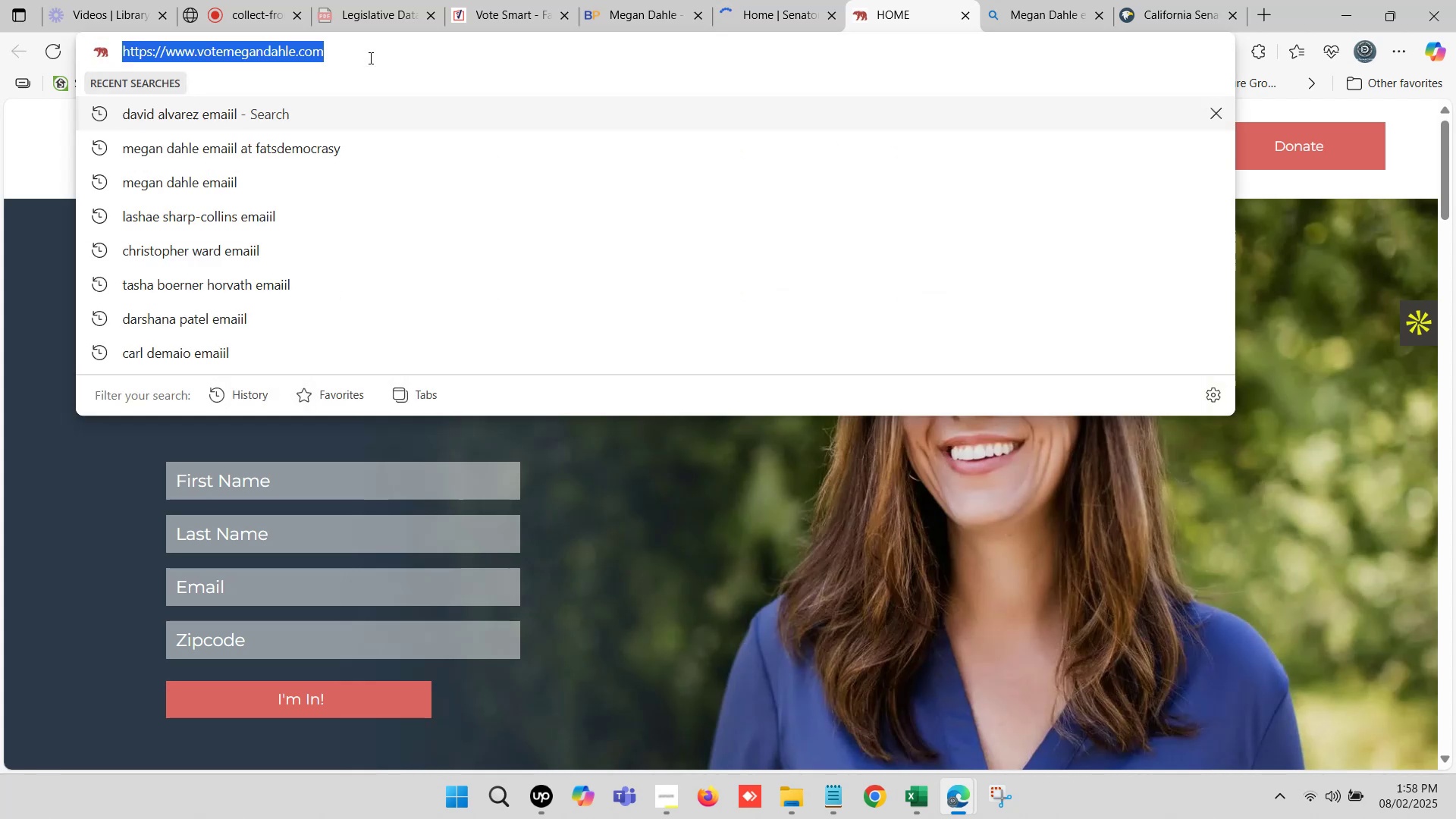 
key(Control+C)
 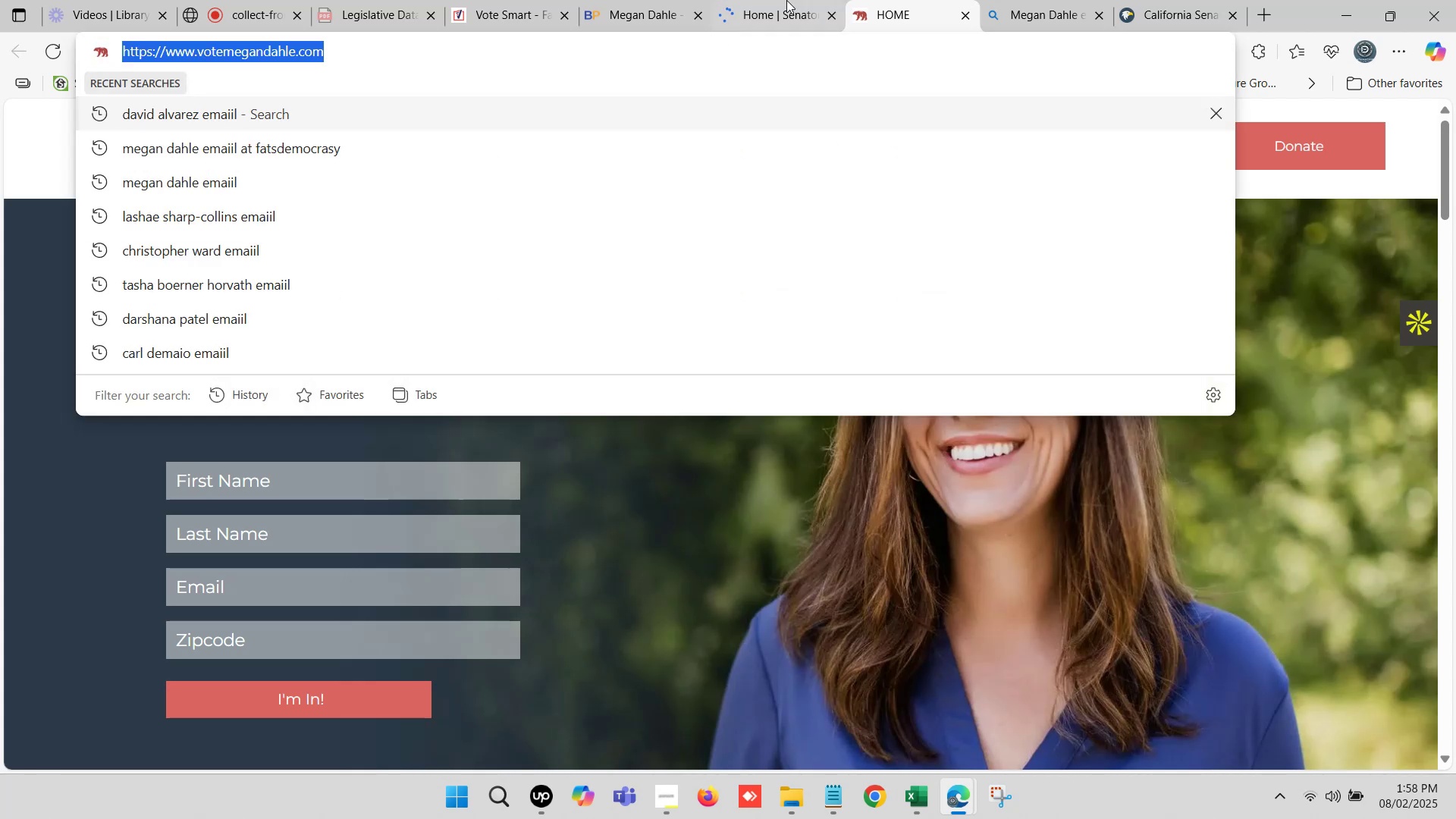 
left_click([795, 0])
 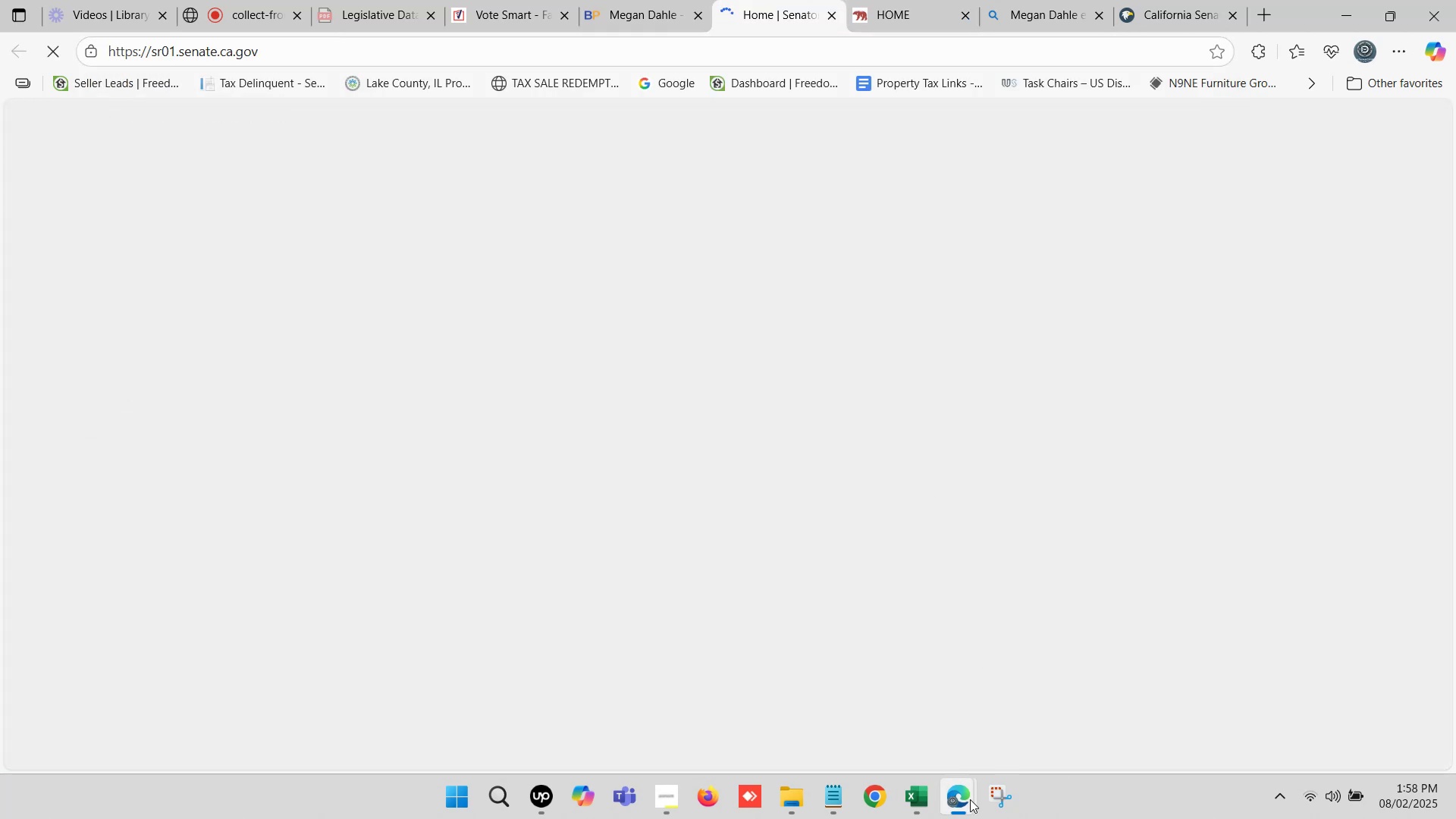 
left_click([921, 802])
 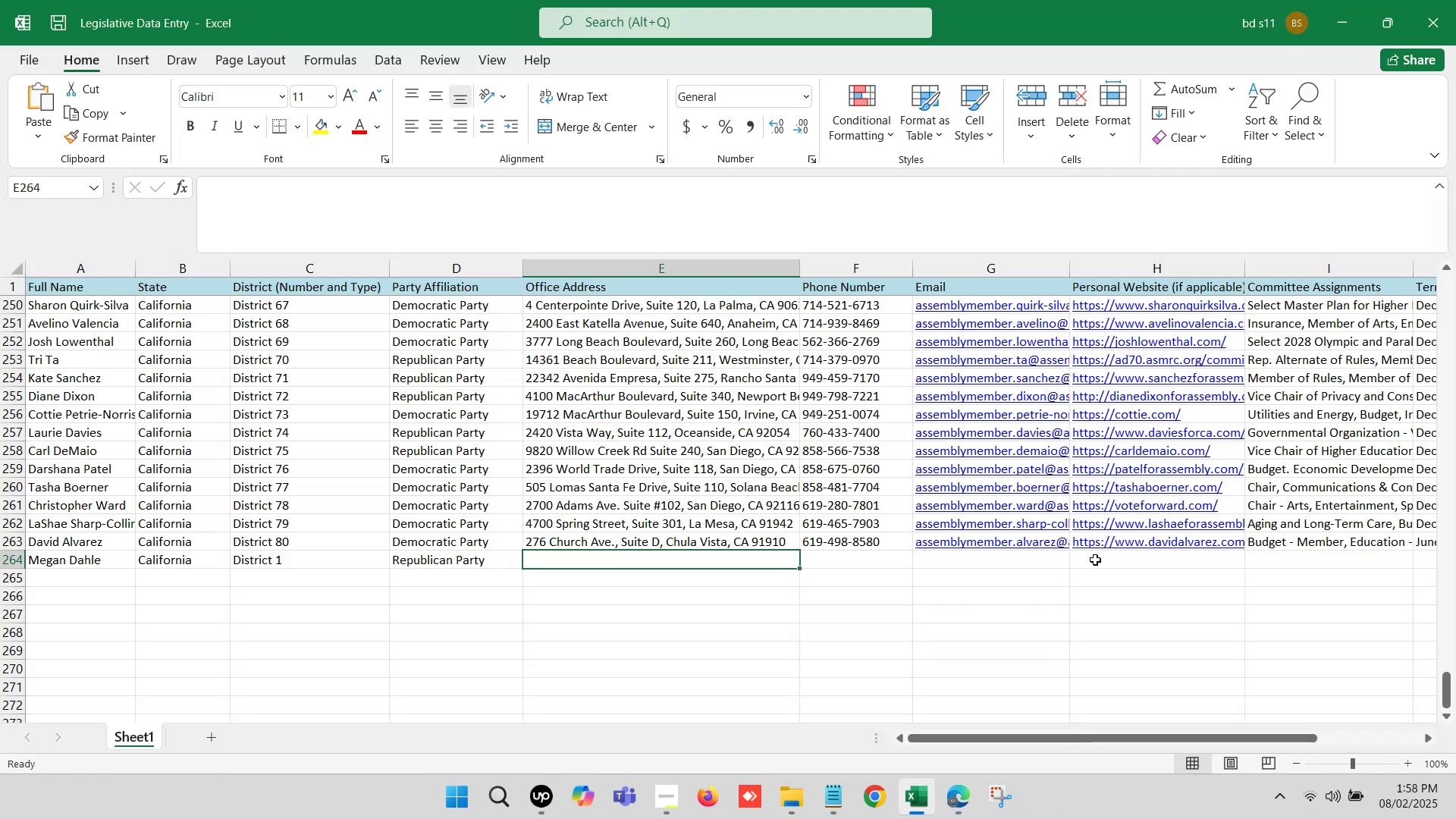 
double_click([1095, 560])
 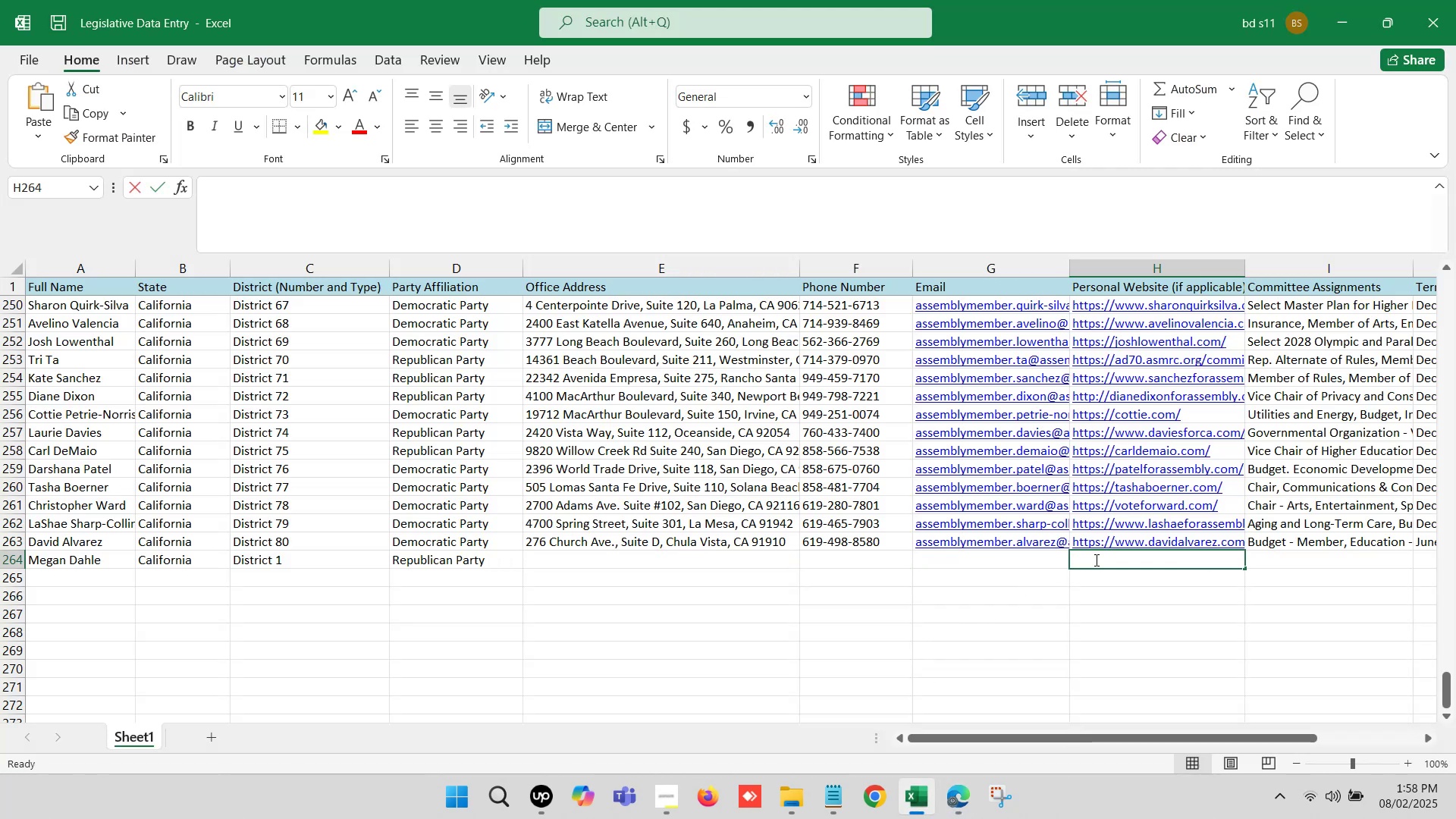 
key(Control+ControlLeft)
 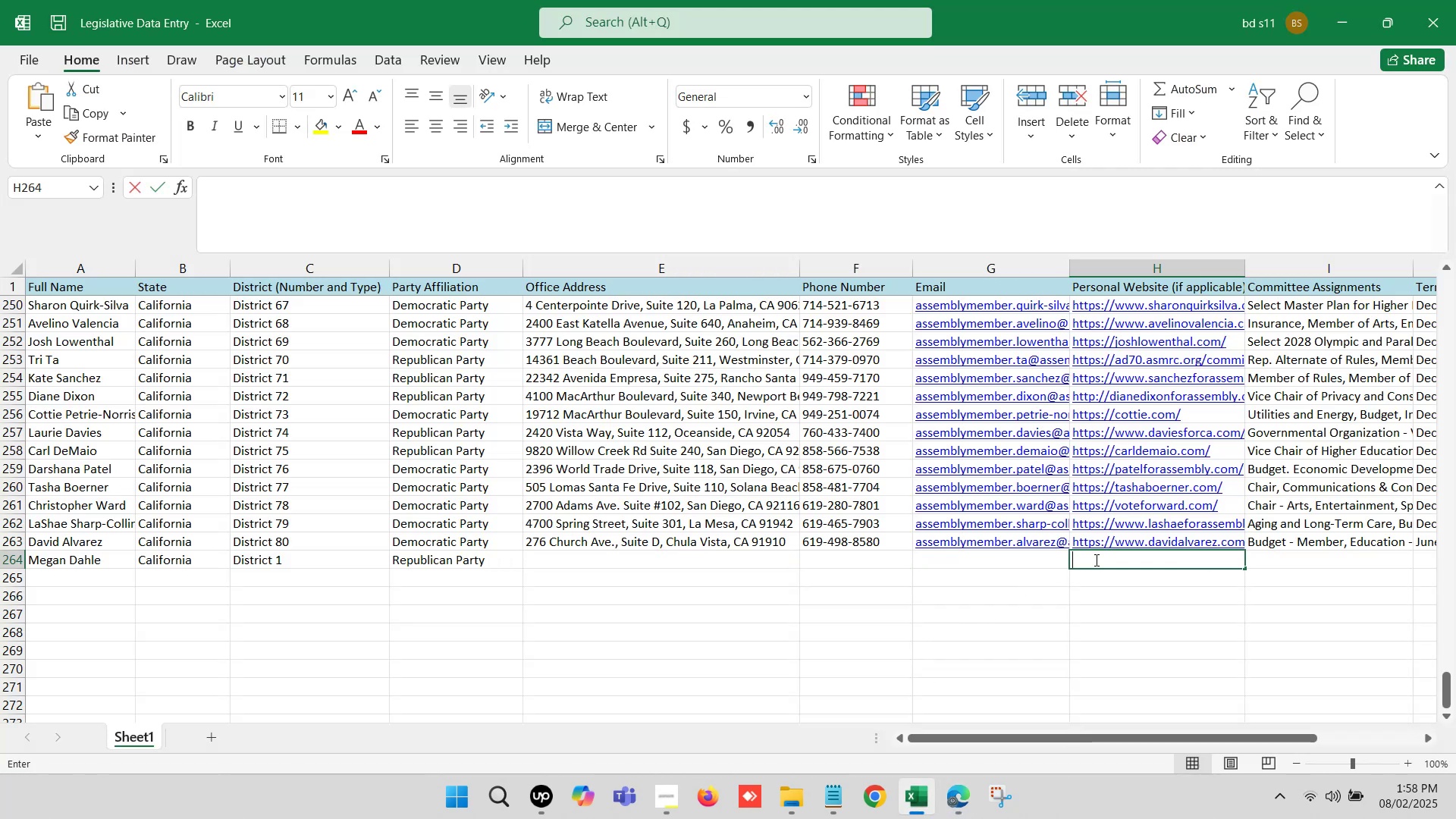 
key(Control+V)
 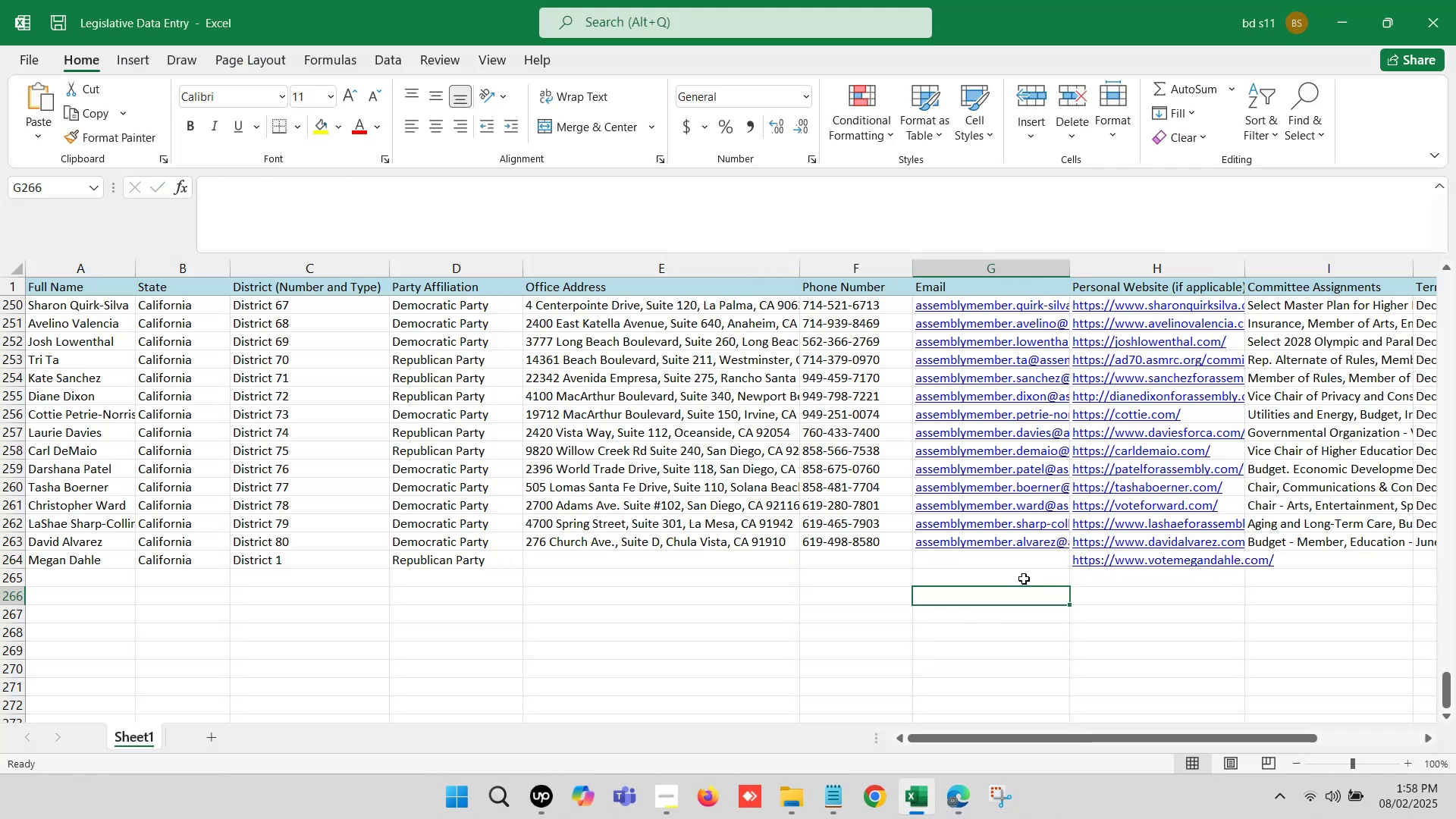 
double_click([1012, 567])
 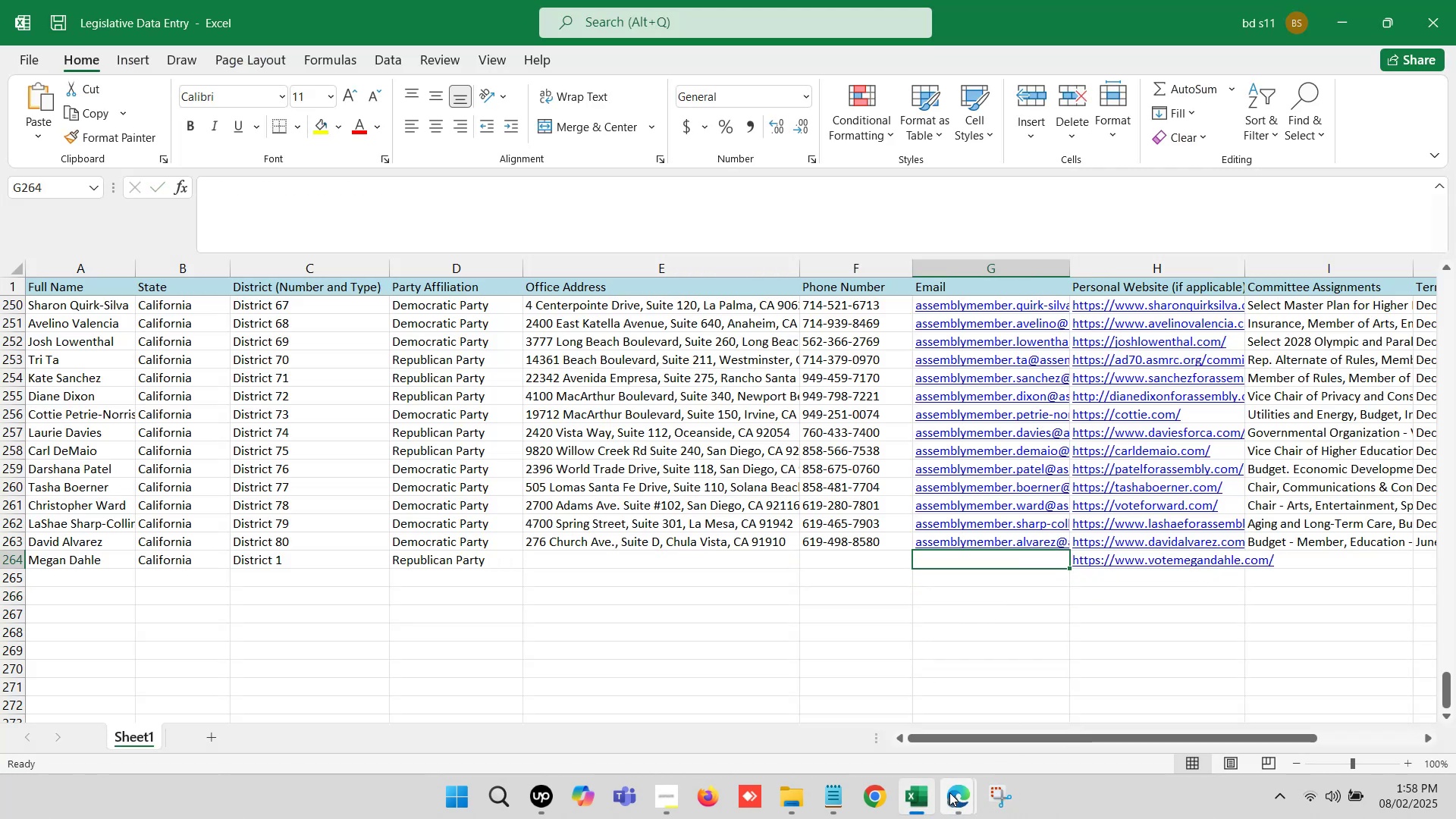 
left_click([946, 793])
 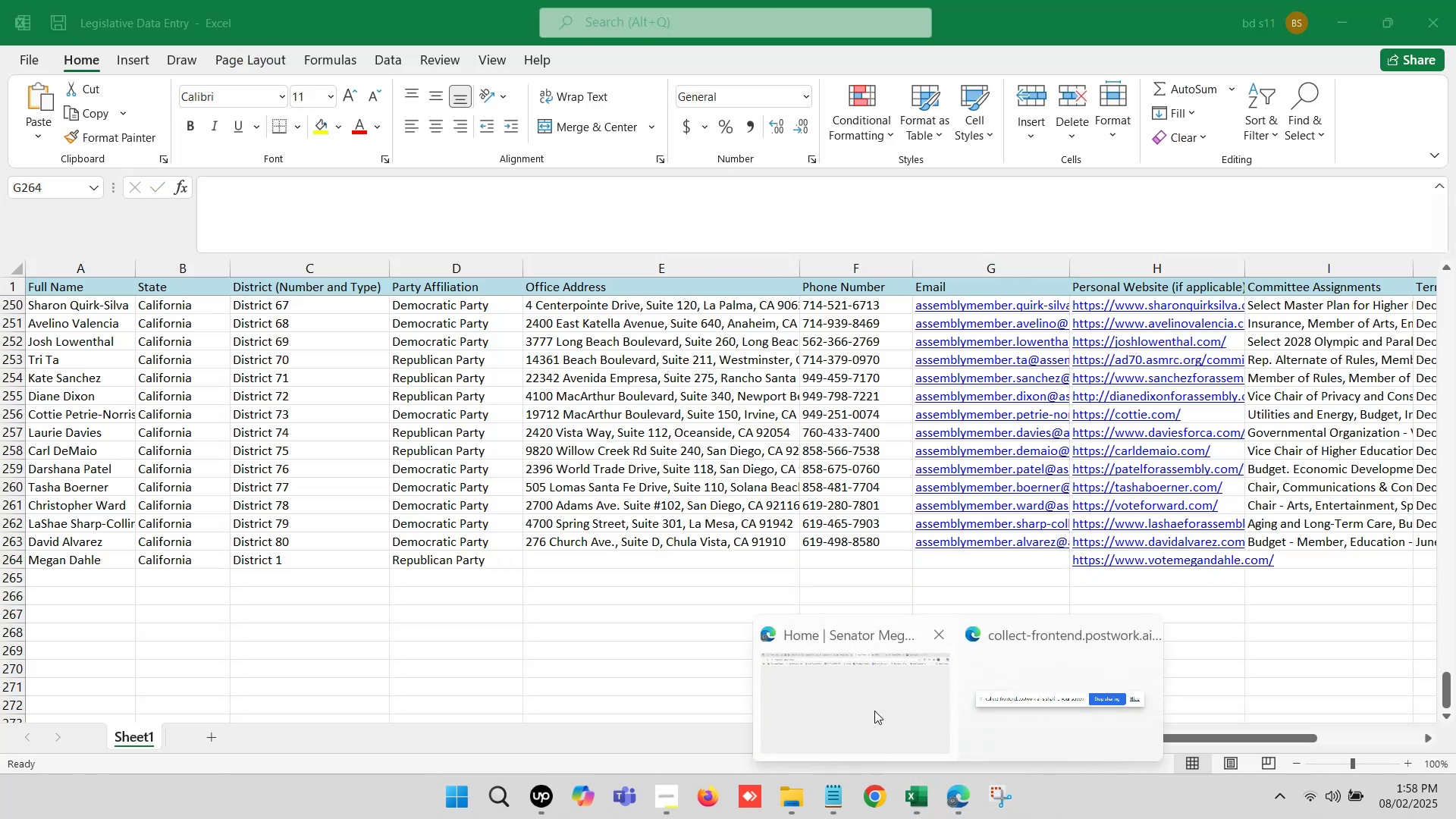 
left_click([873, 709])
 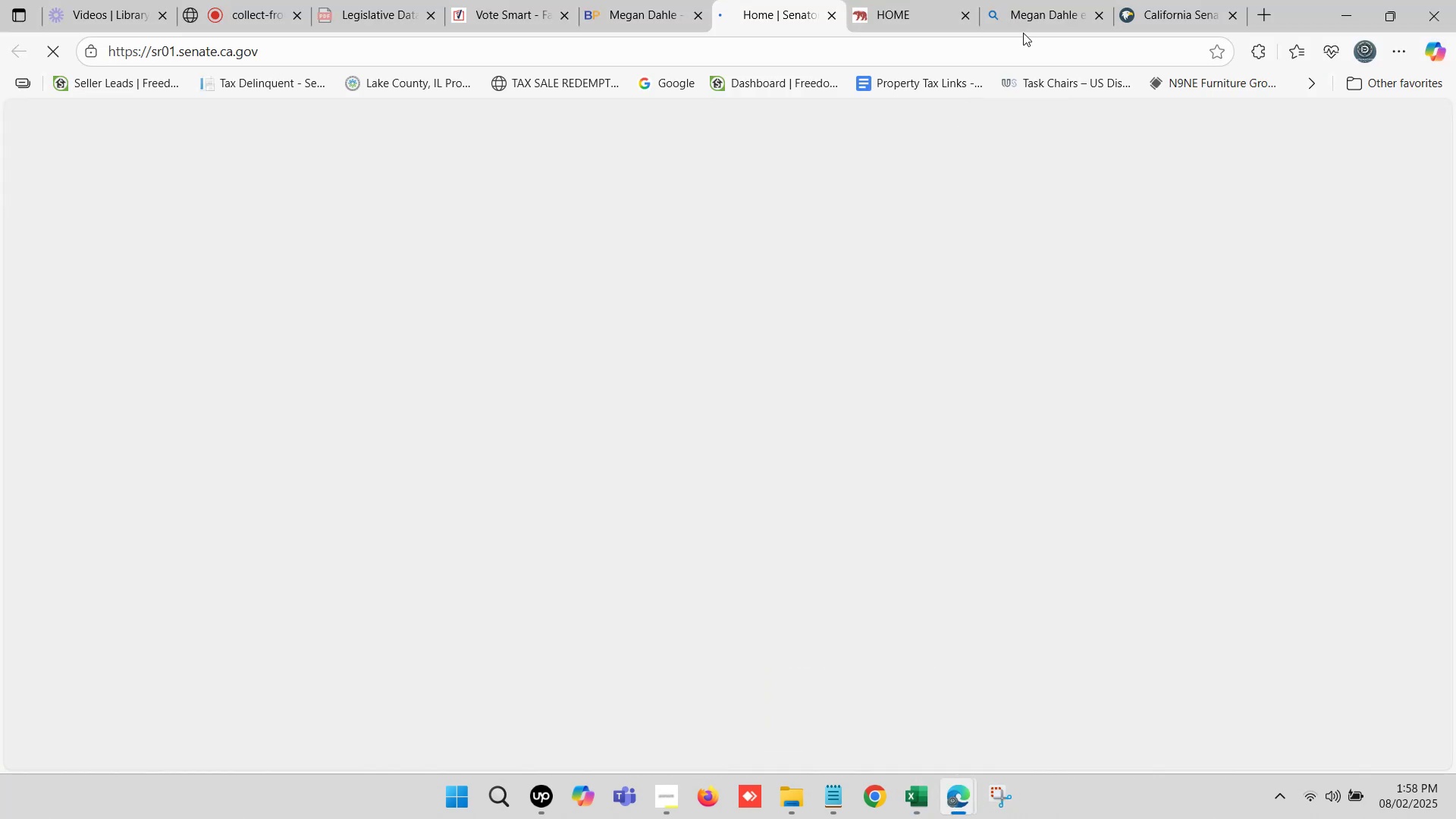 
left_click([1152, 0])
 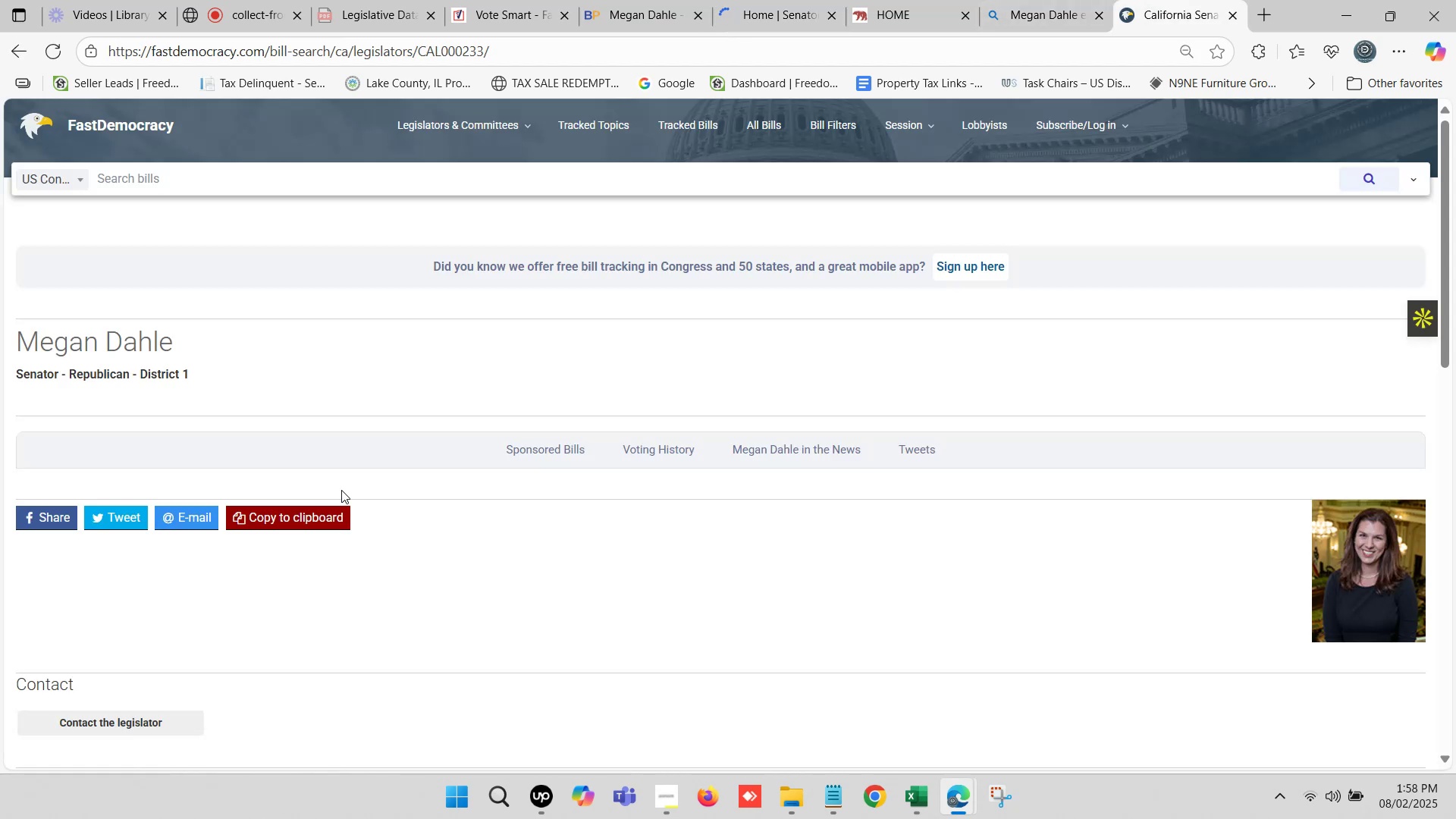 
scroll: coordinate [325, 504], scroll_direction: down, amount: 3.0
 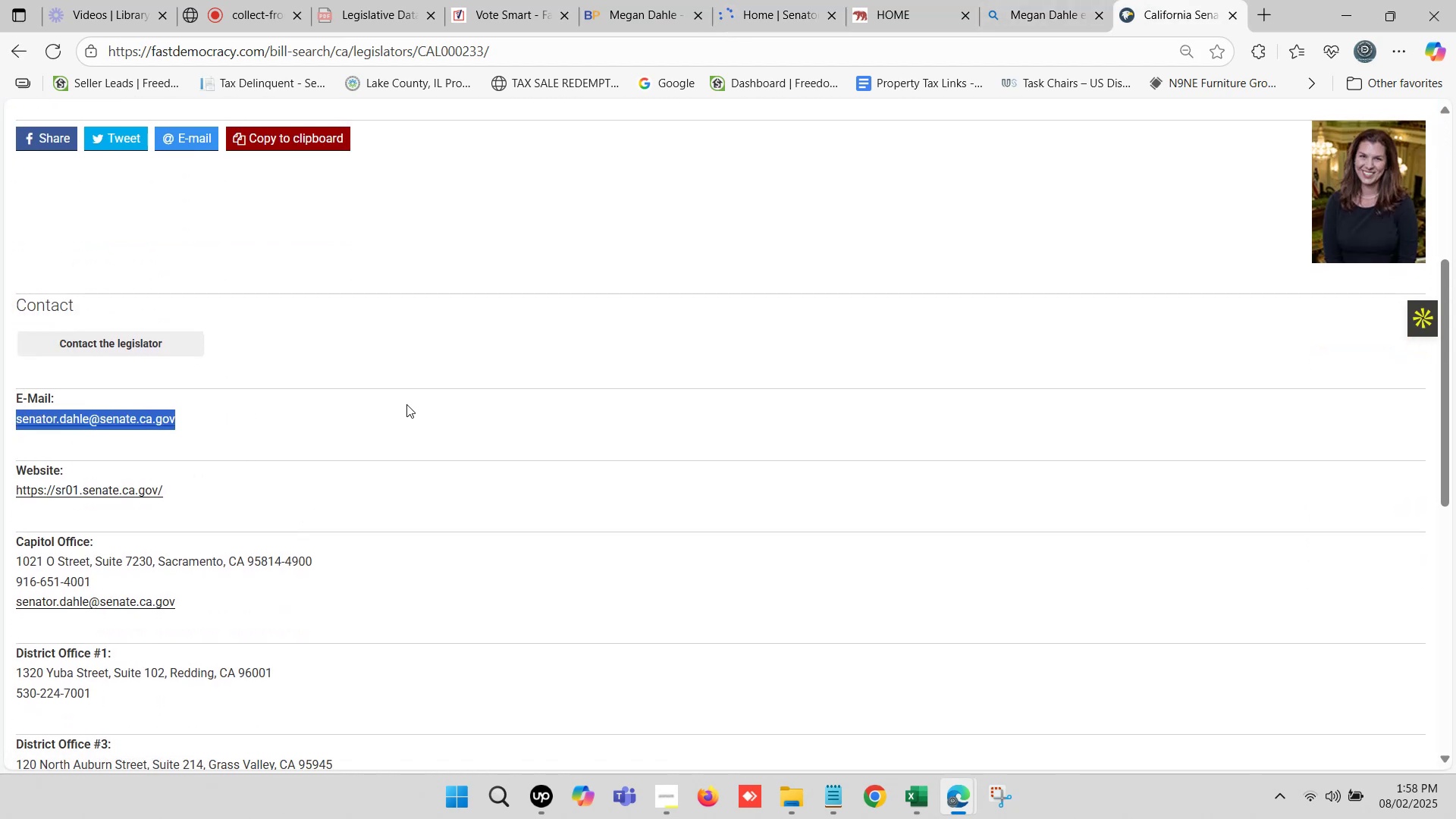 
wait(6.64)
 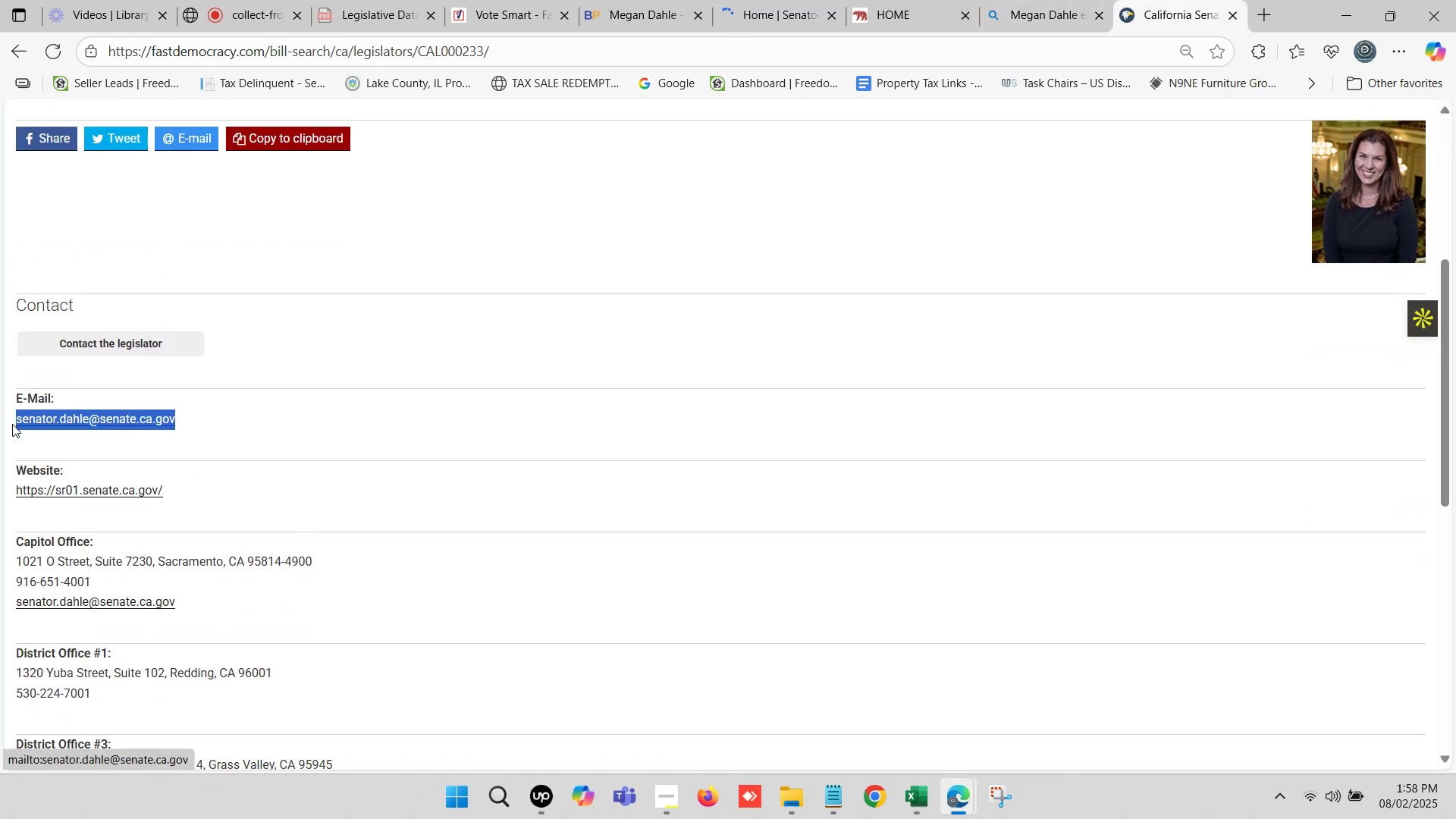 
key(Control+C)
 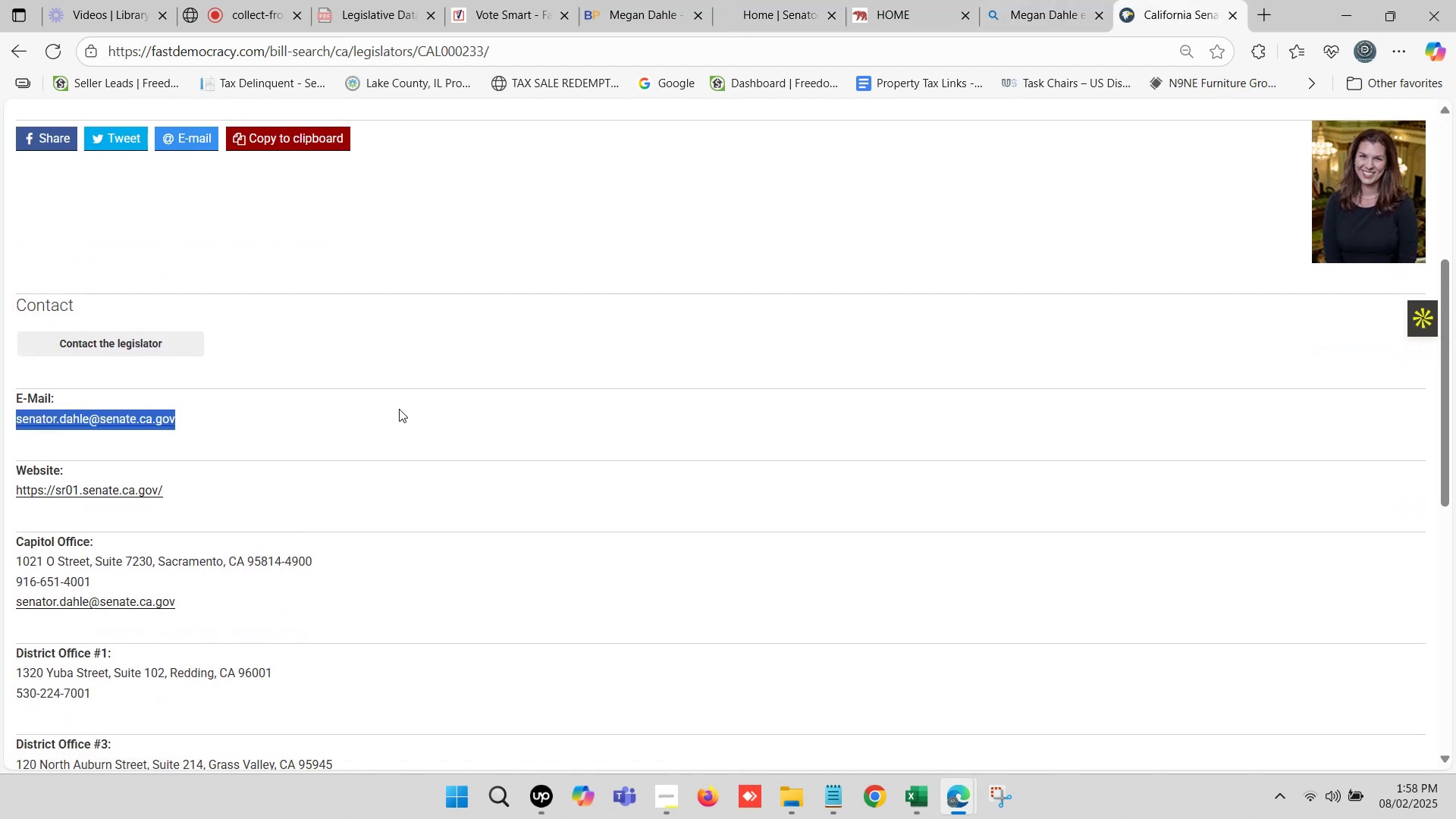 
key(Control+C)
 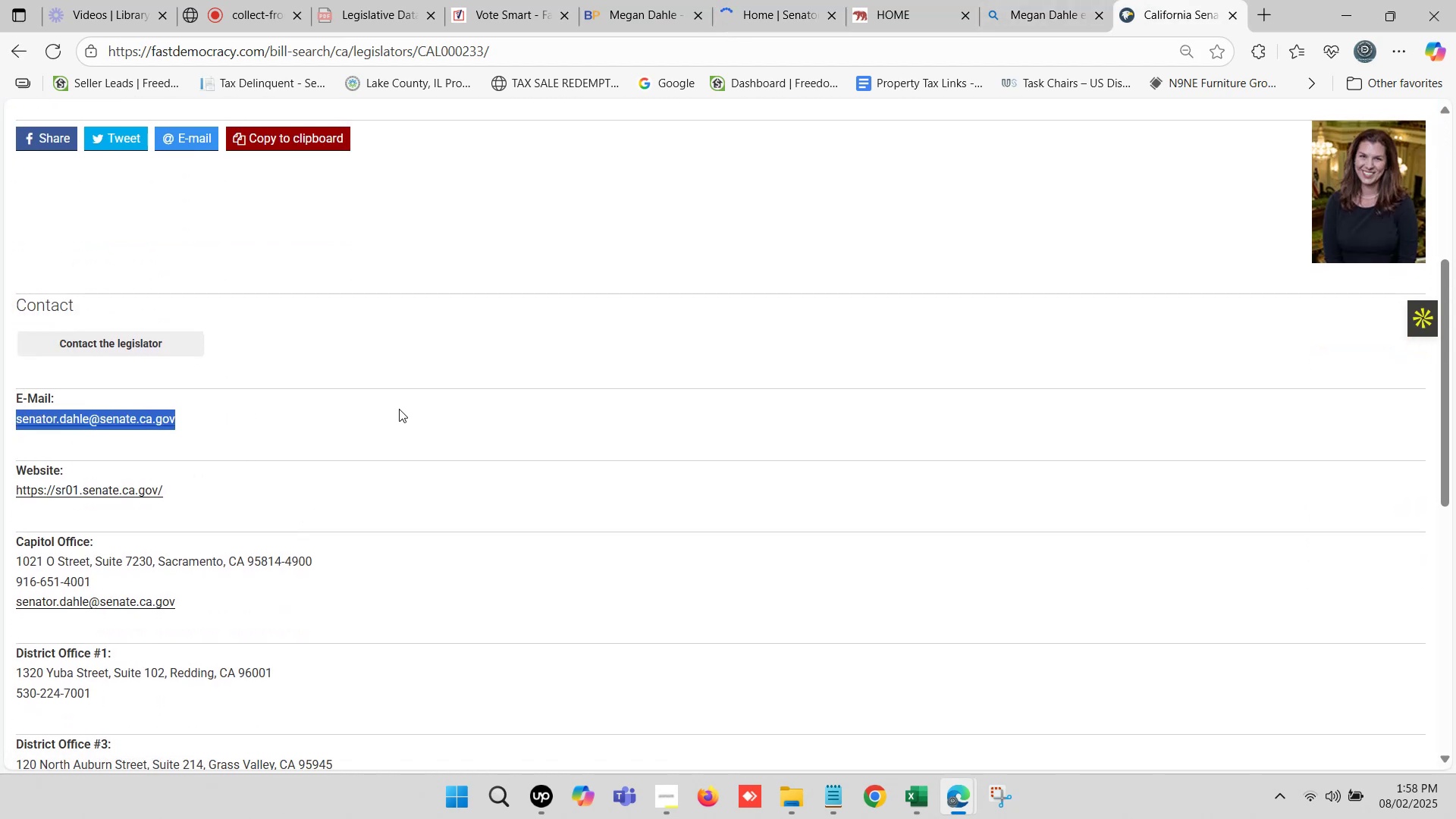 
scroll: coordinate [399, 409], scroll_direction: down, amount: 1.0
 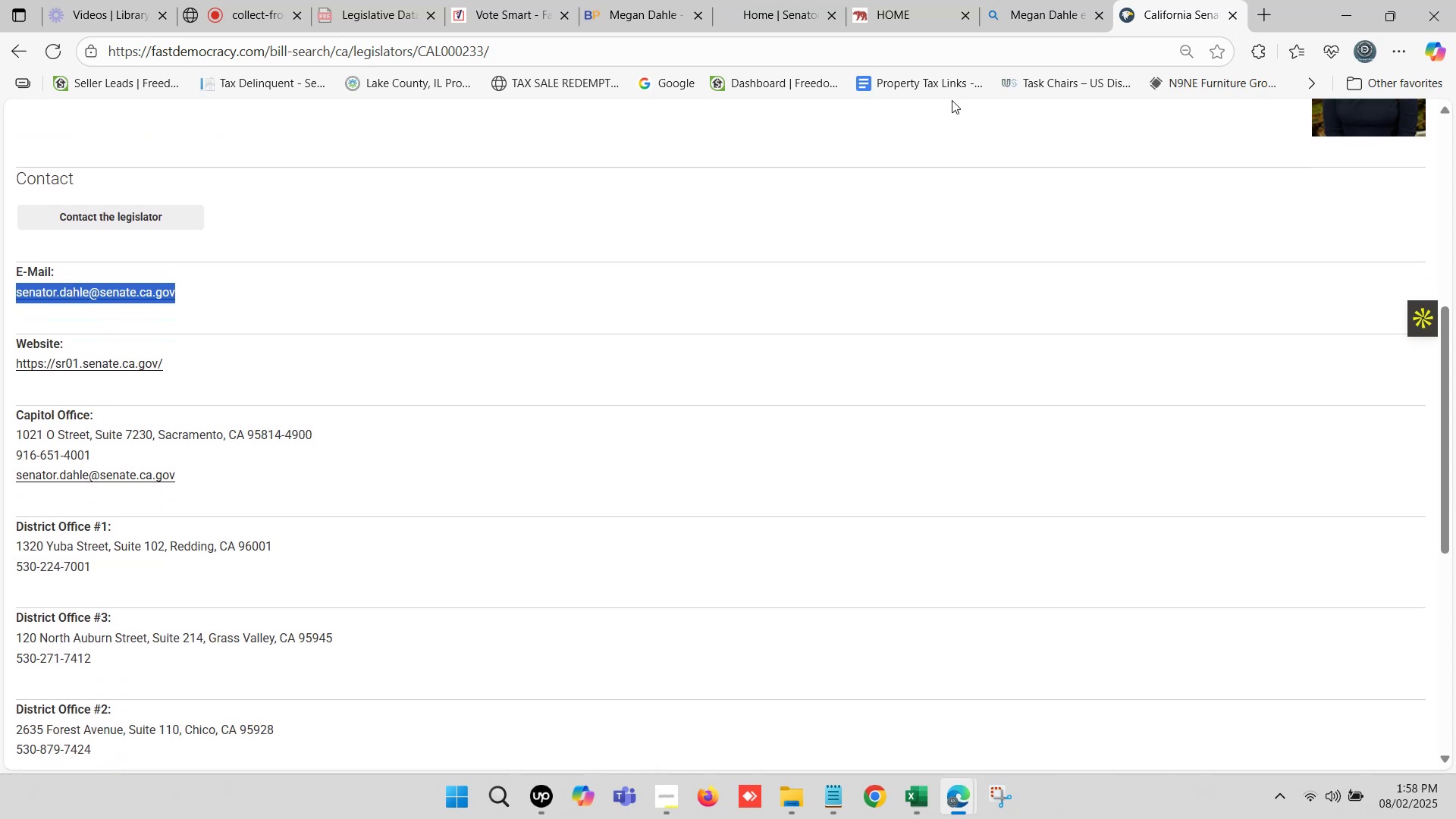 
left_click([755, 0])
 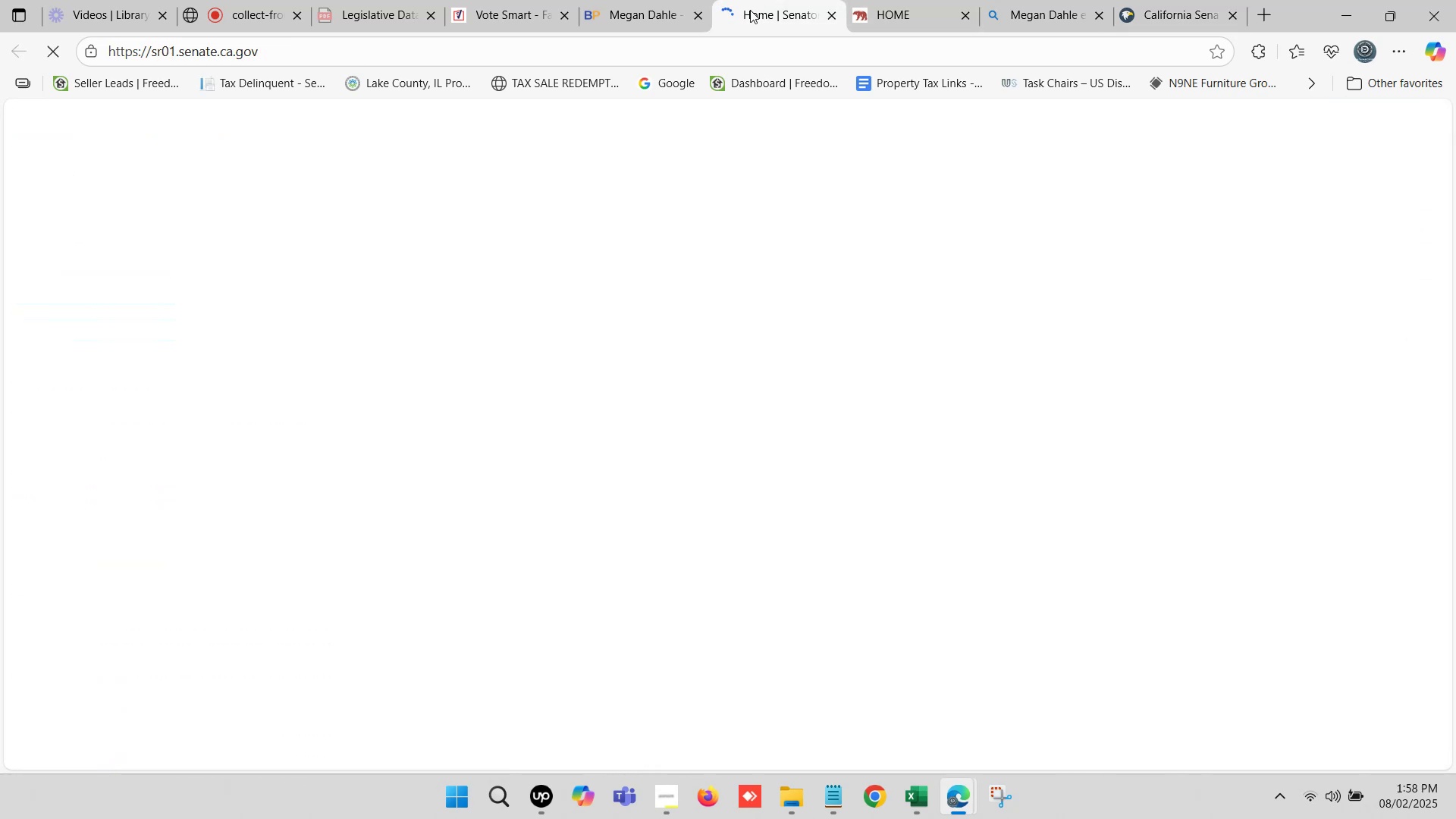 
wait(6.64)
 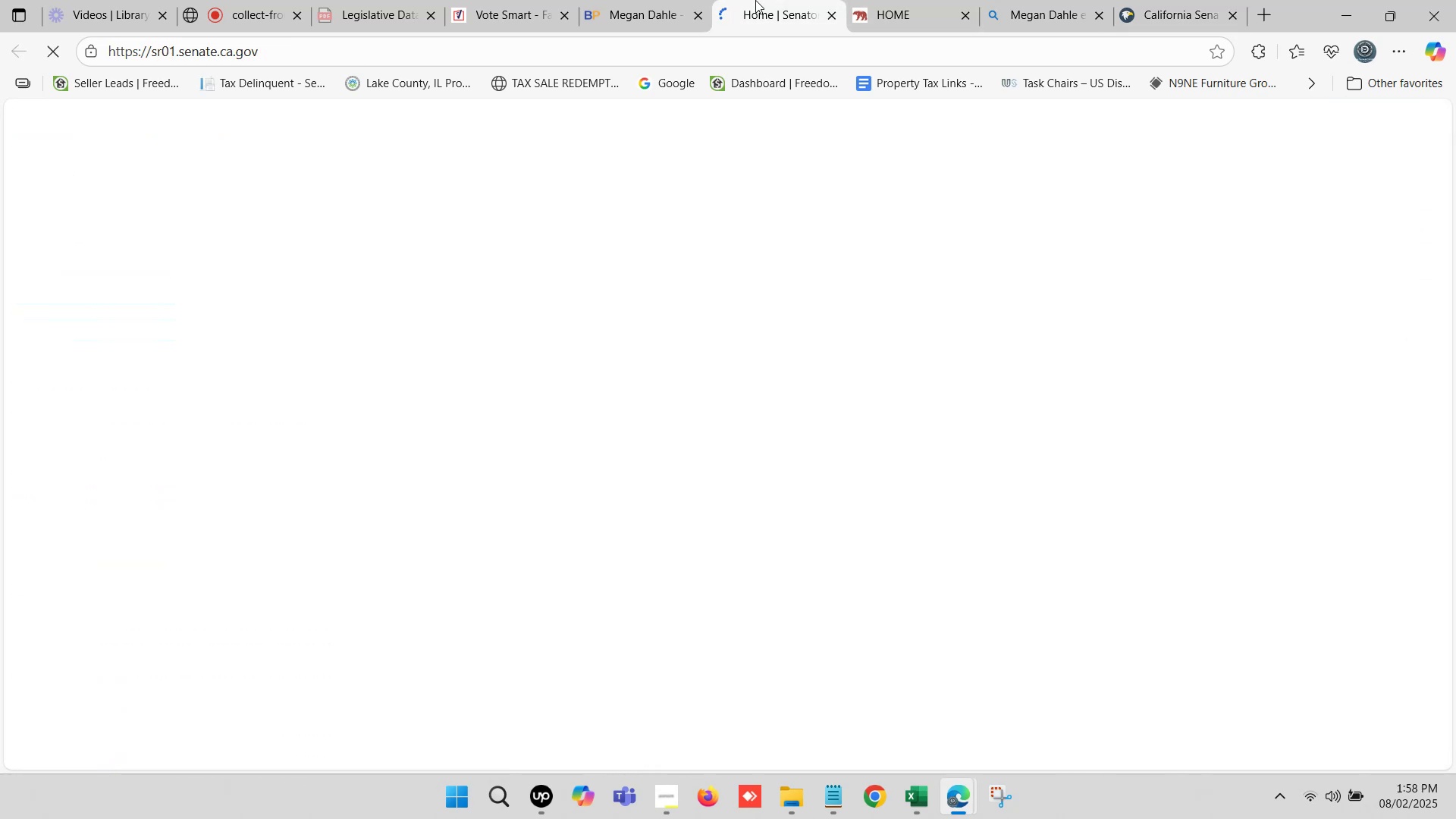 
left_click([673, 11])
 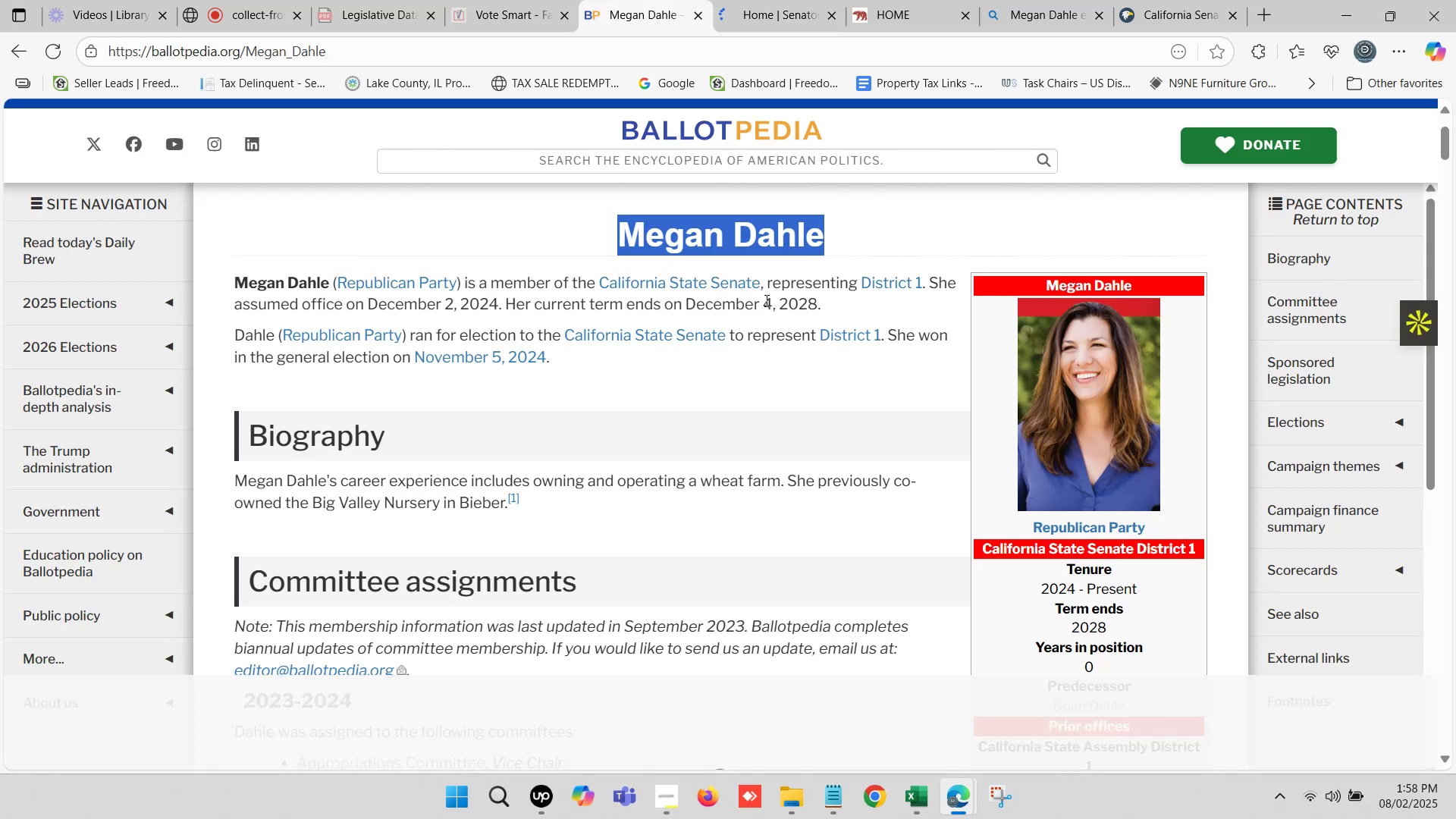 
left_click([728, 384])
 